 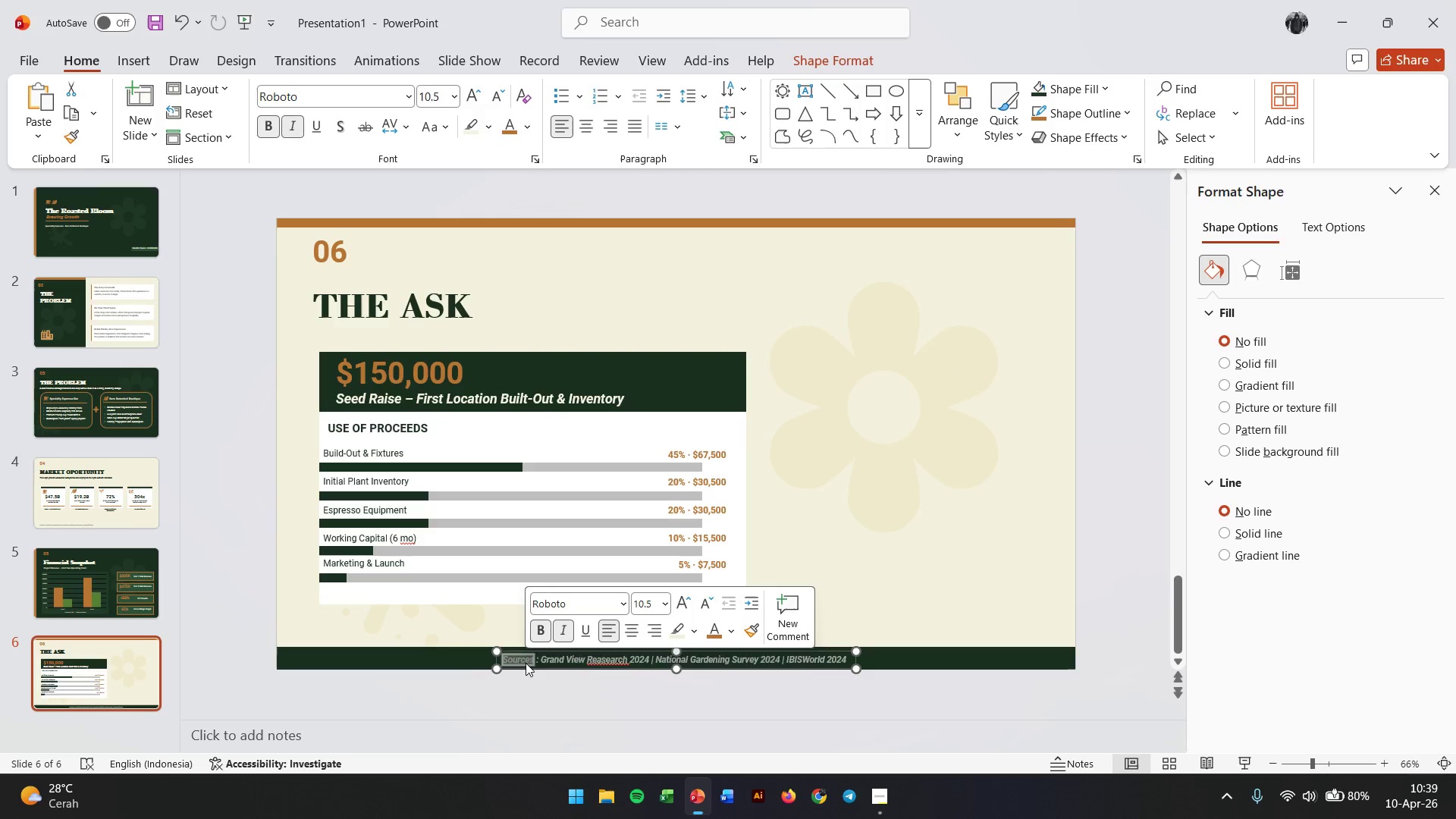 
triple_click([526, 663])
 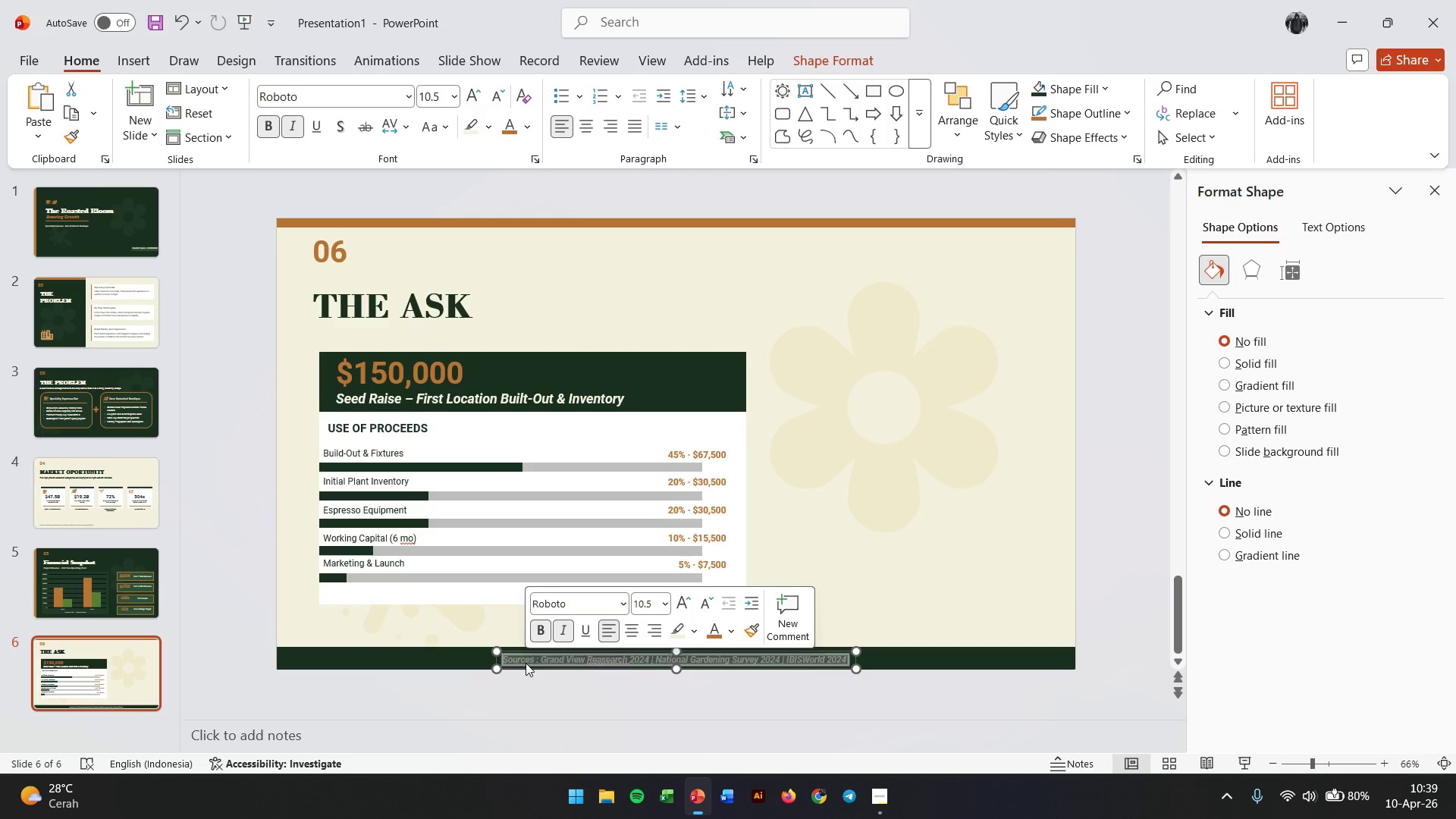 
triple_click([526, 663])
 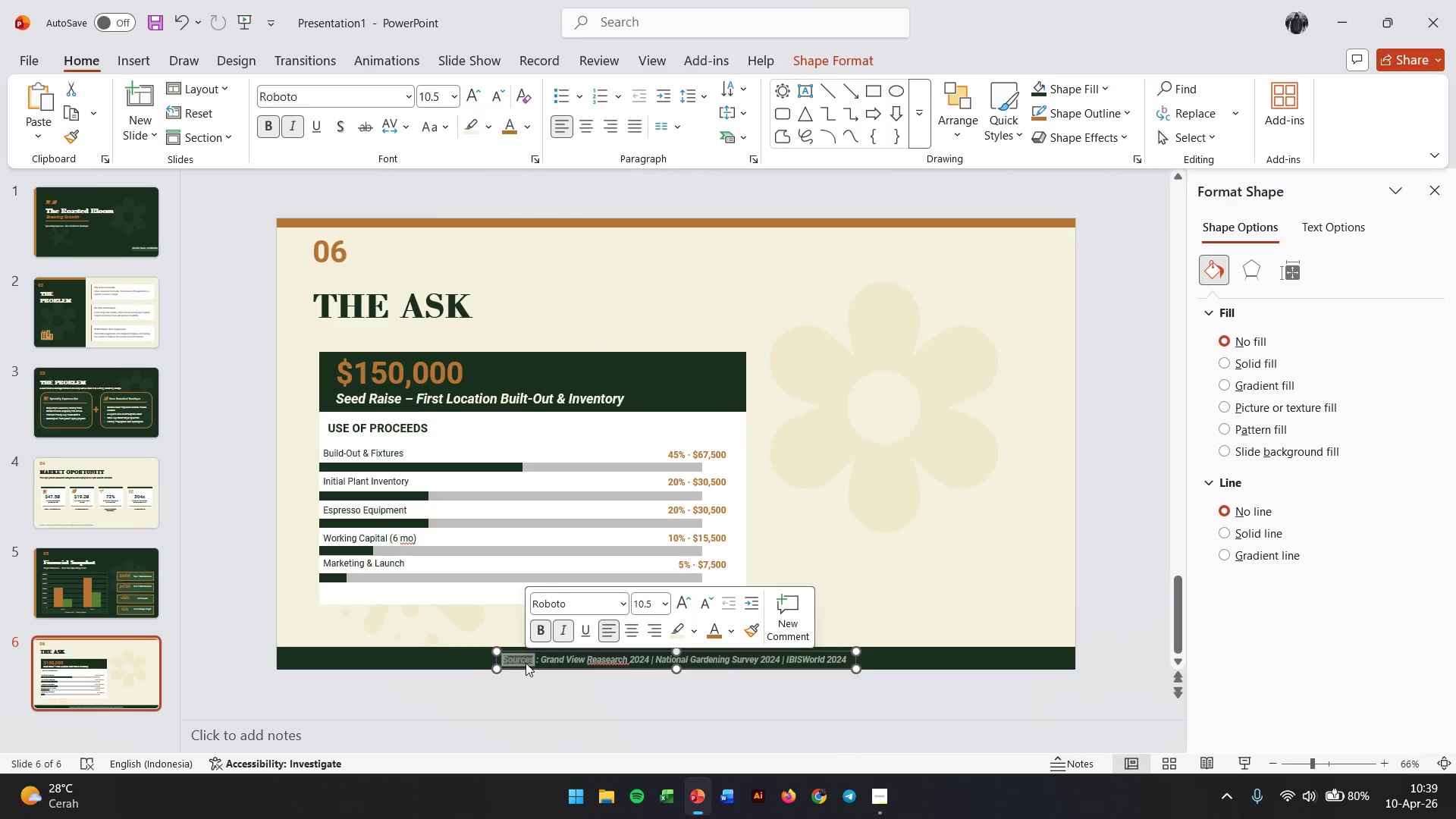 
triple_click([526, 663])
 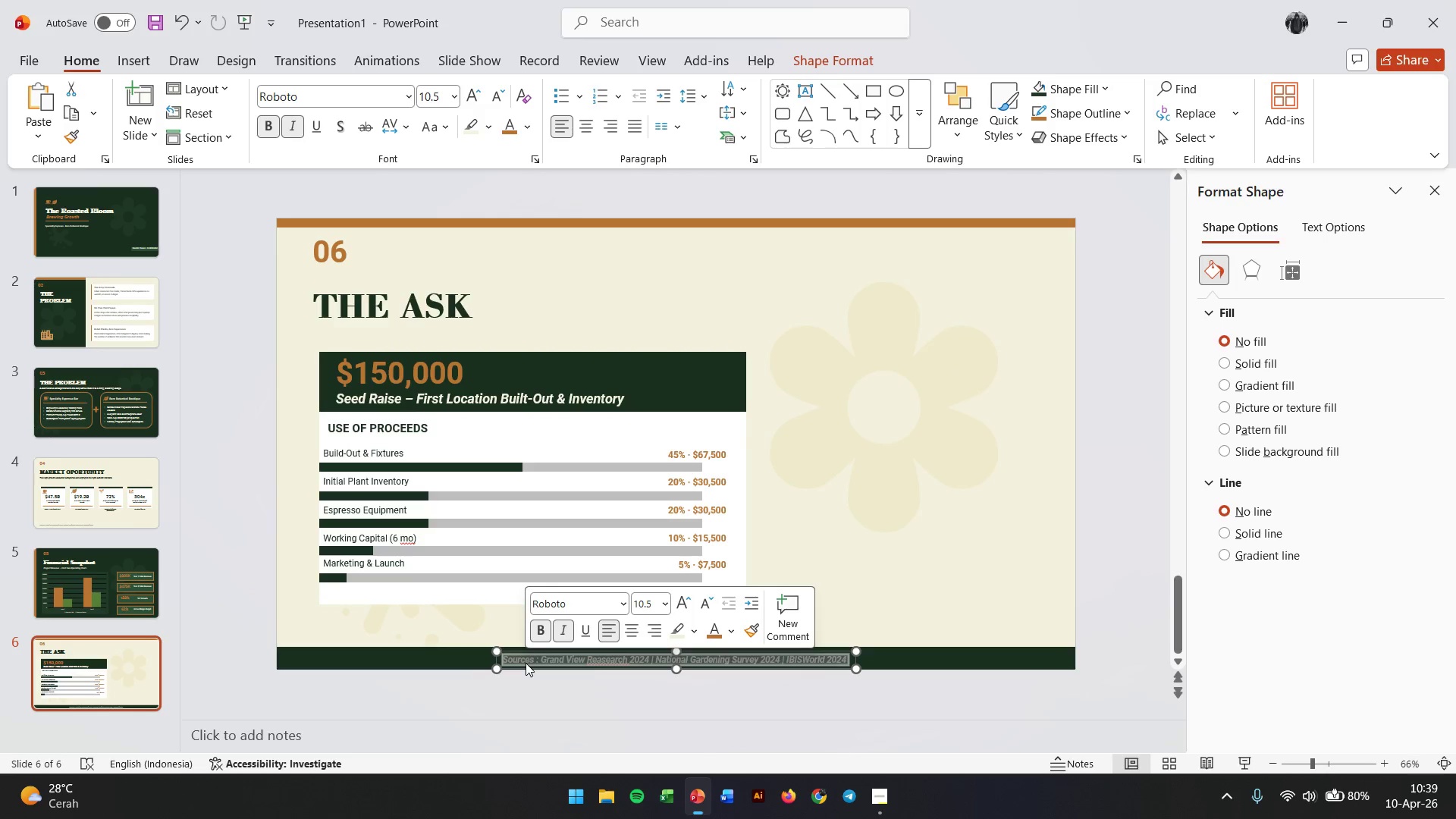 
key(Control+I)
 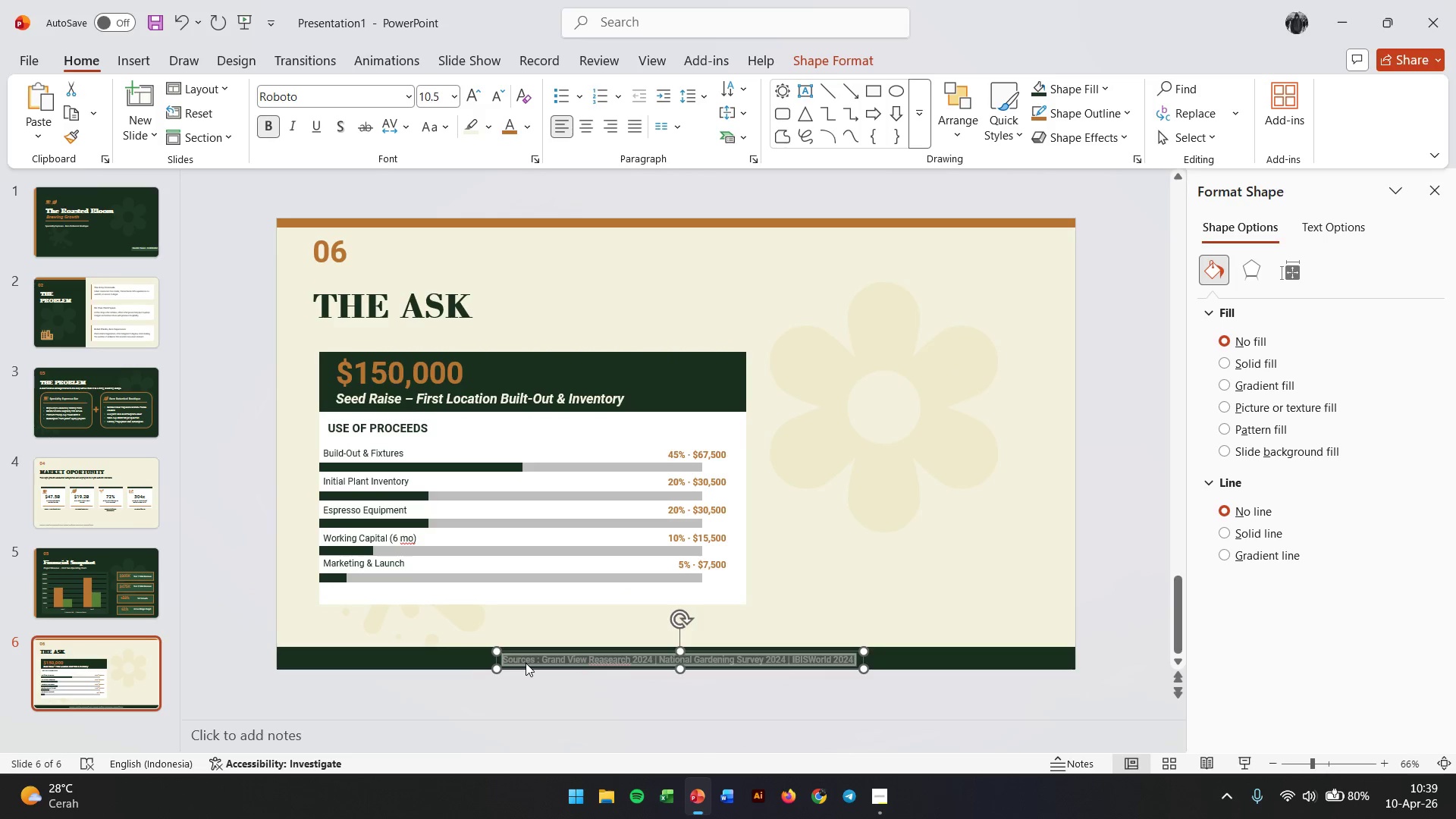 
type(www.)
 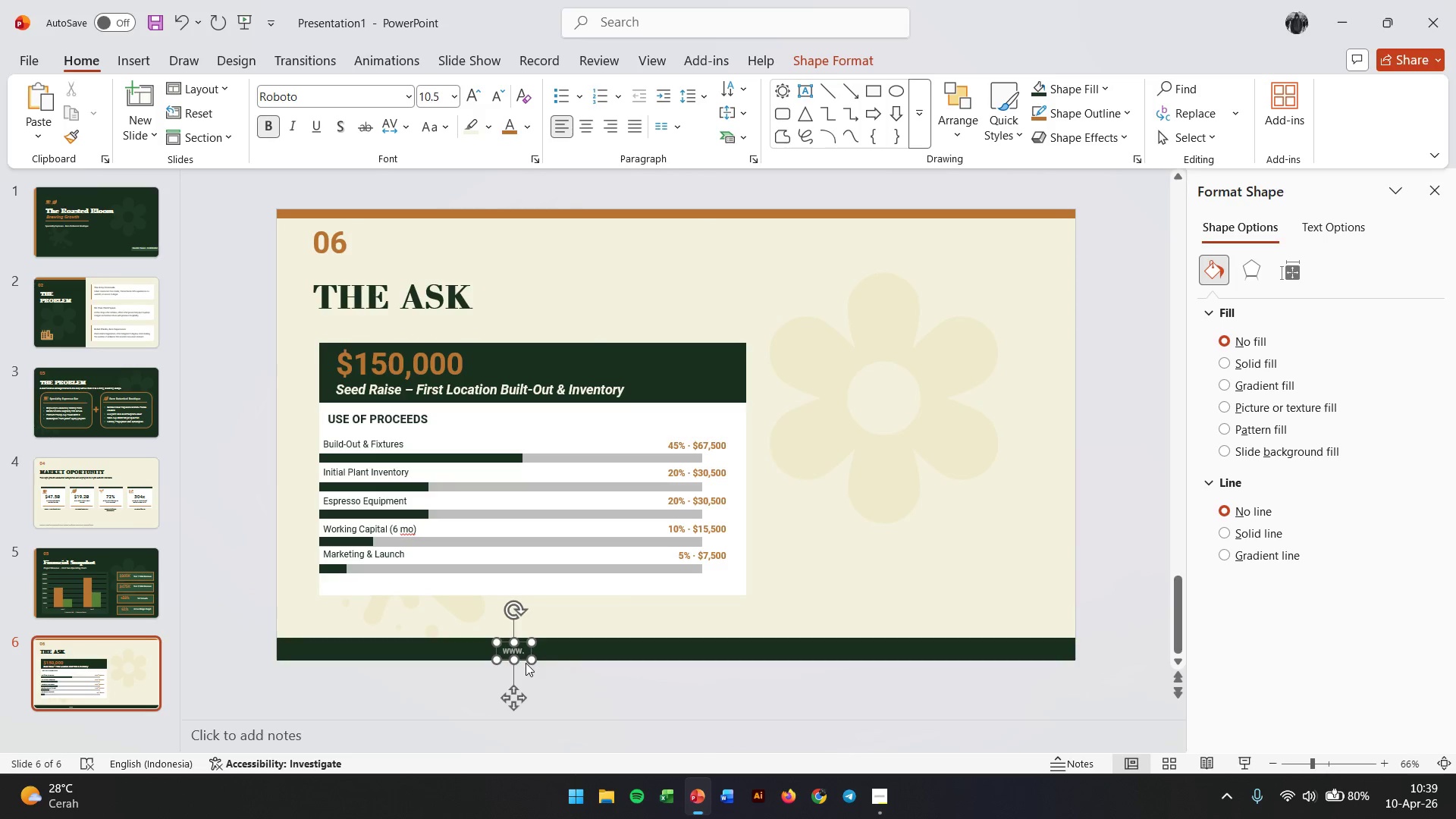 
key(Control+V)
 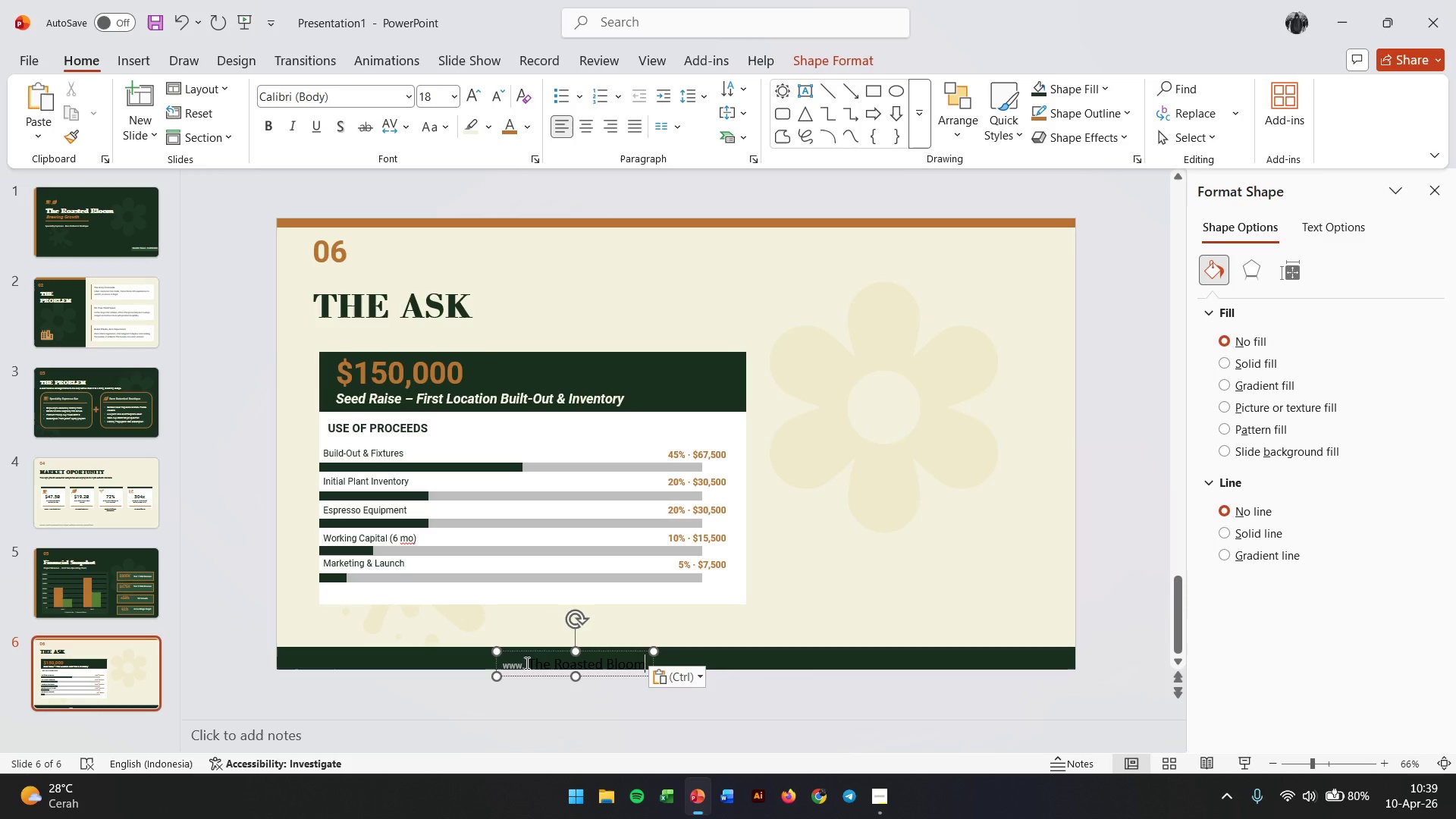 
type(.com)
 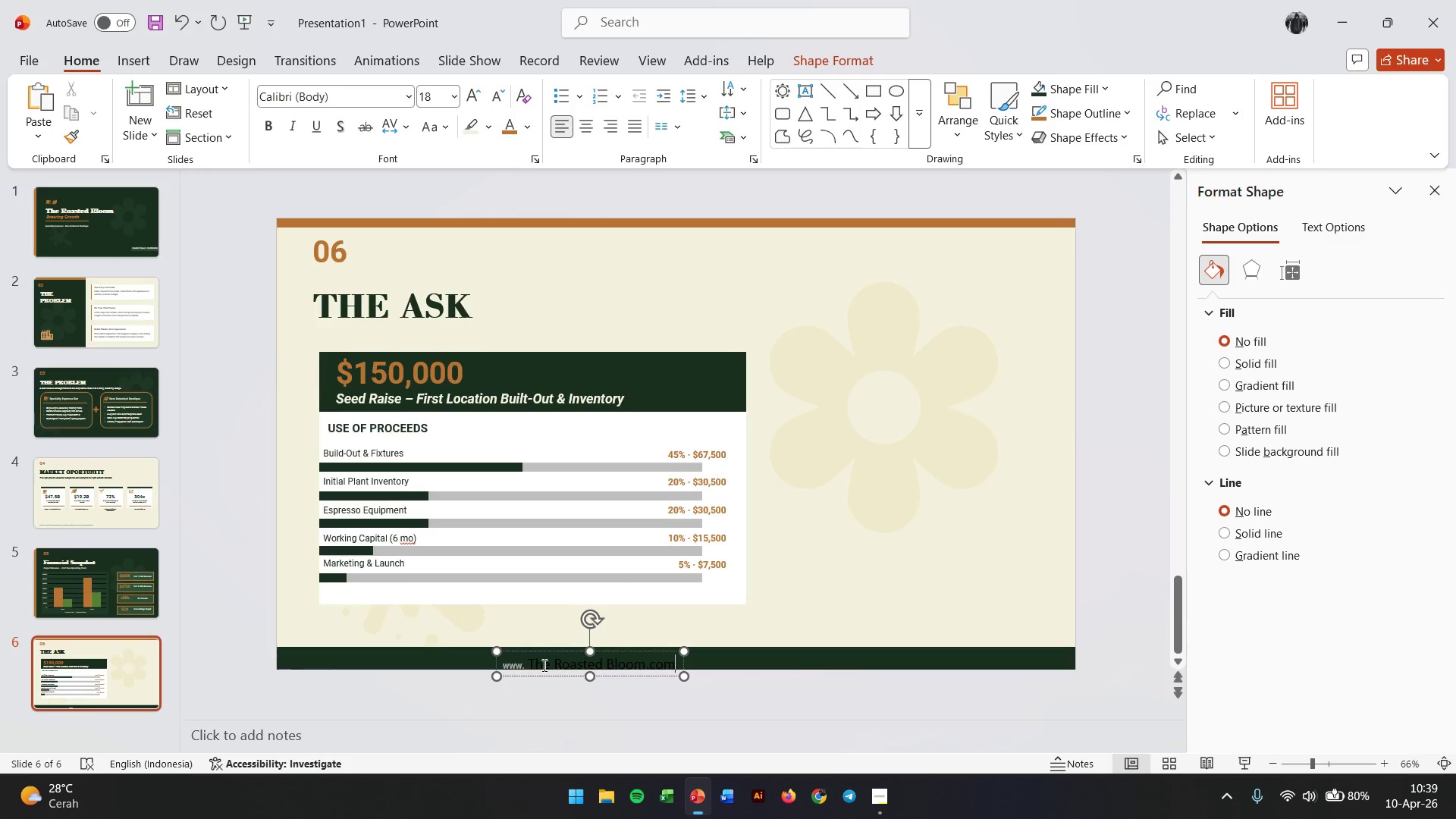 
double_click([535, 664])
 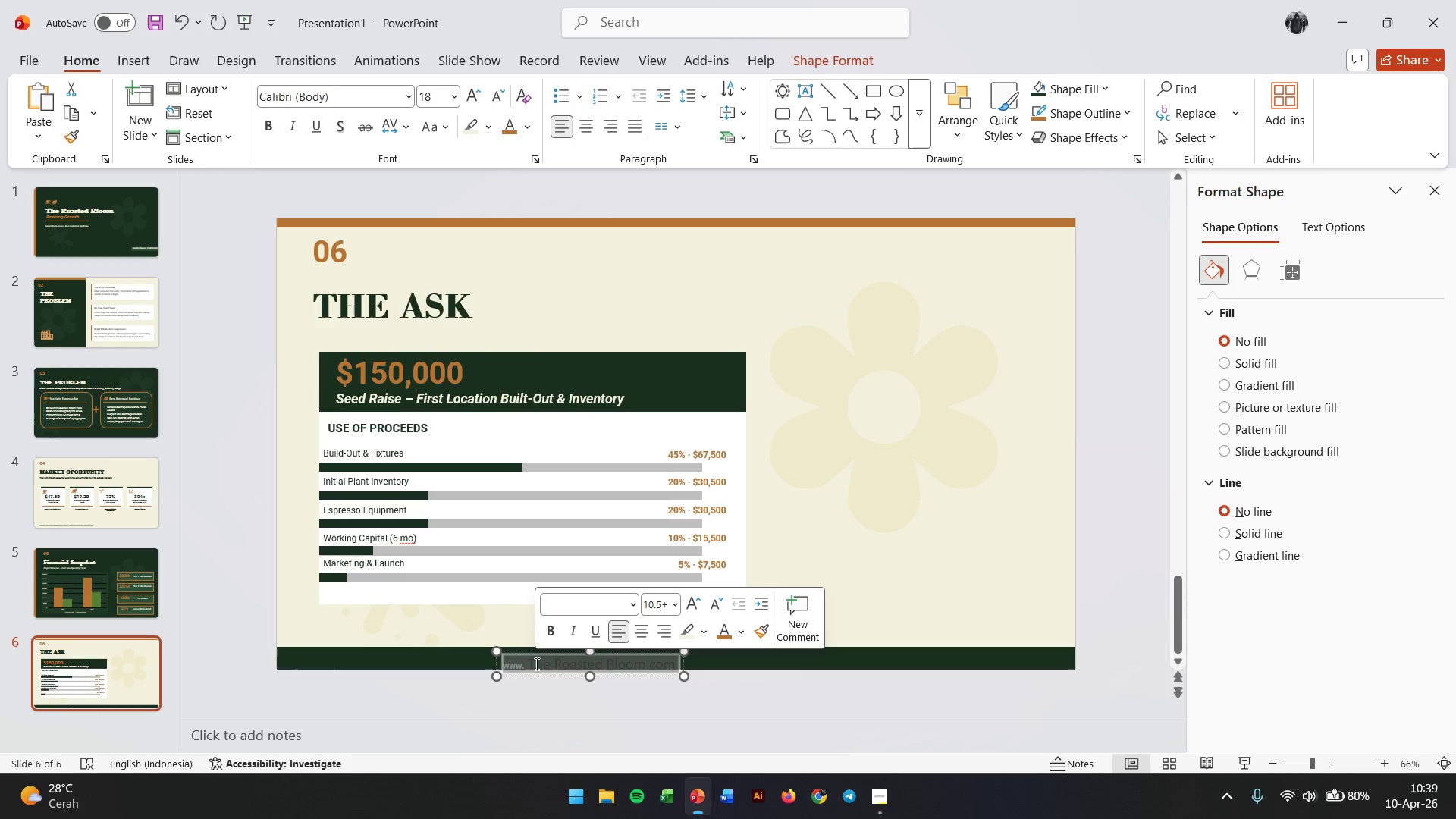 
triple_click([535, 664])
 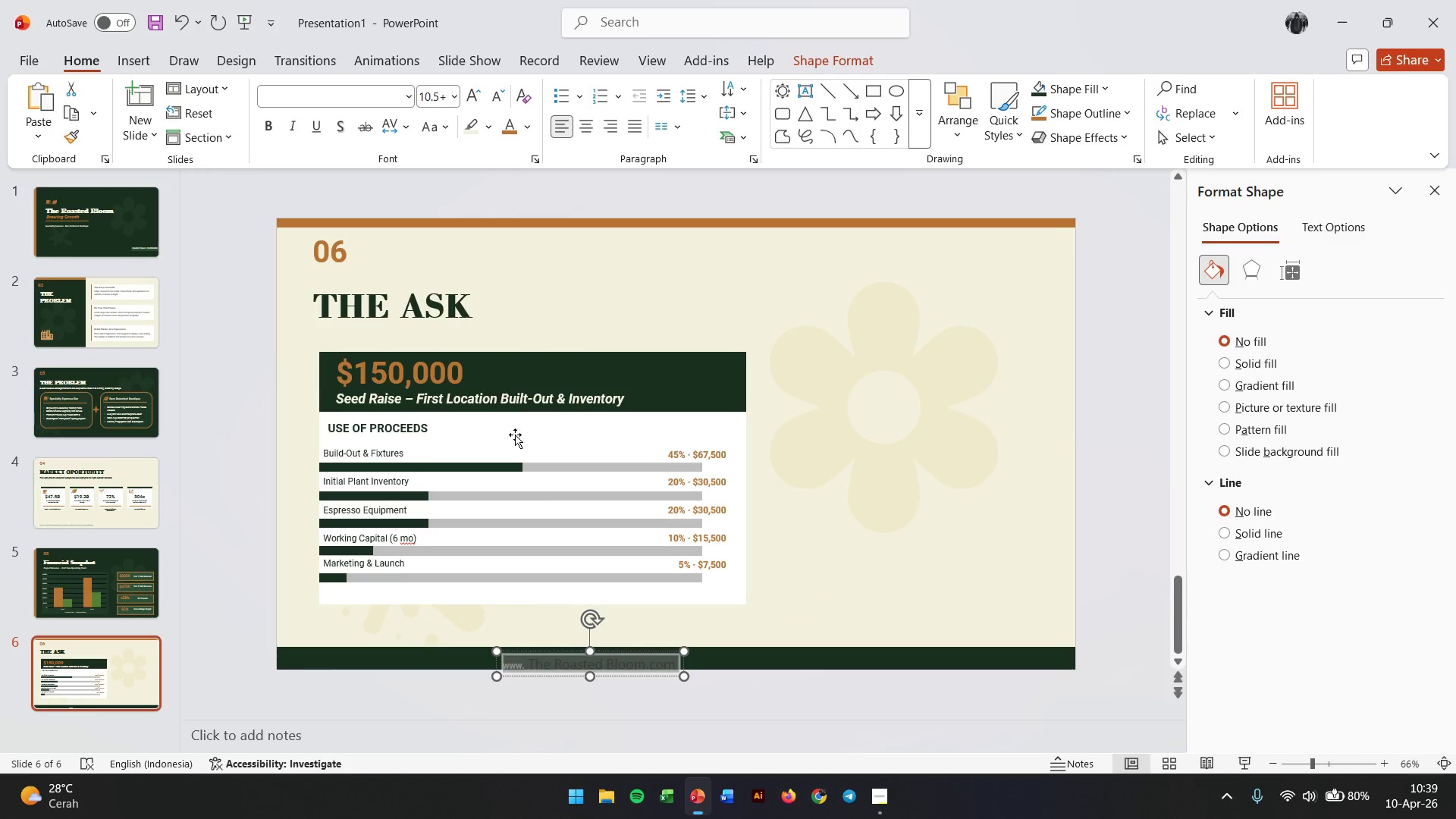 
wait(5.27)
 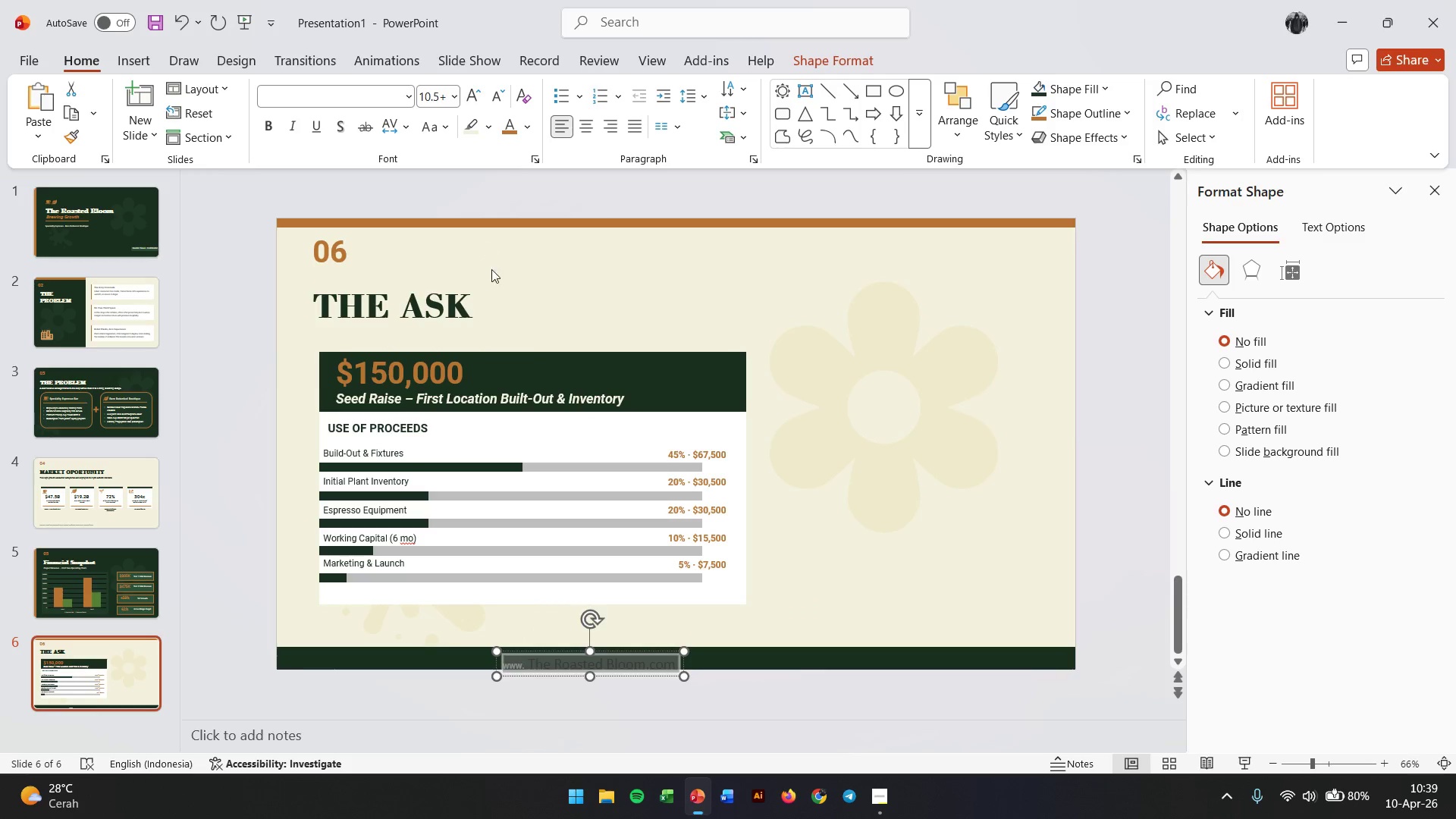 
key(Control+Z)
 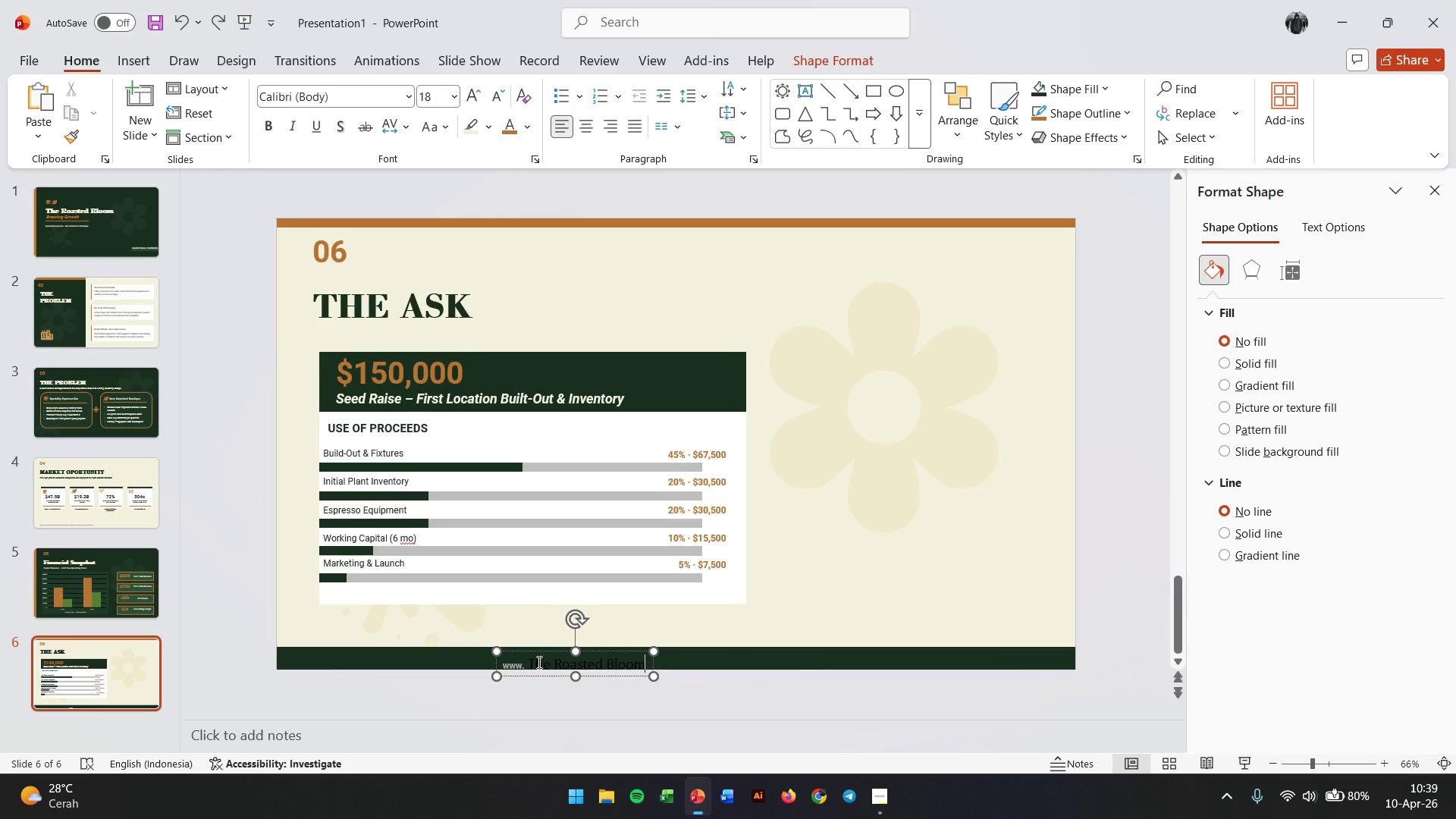 
key(Control+Z)
 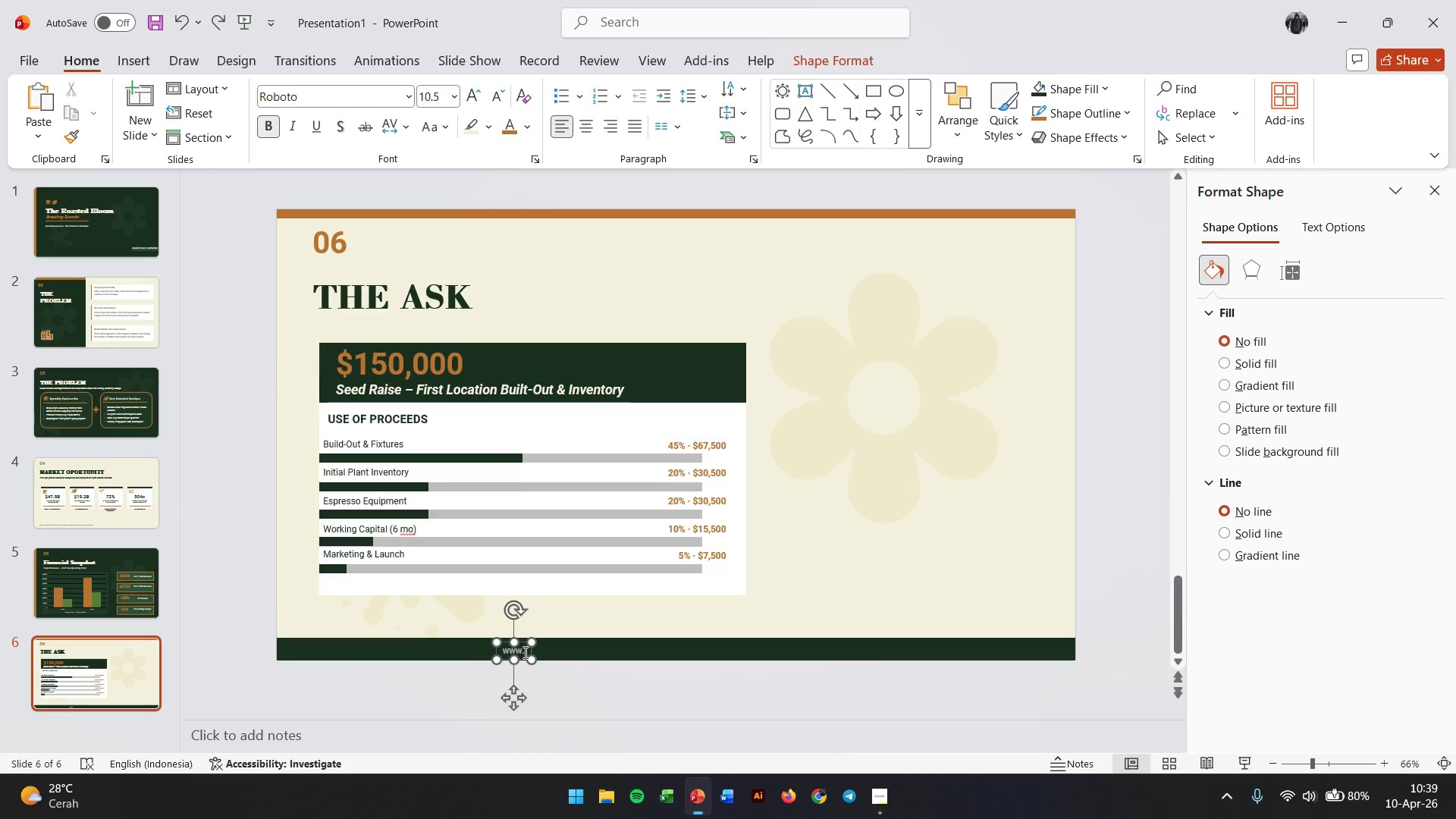 
right_click([524, 651])
 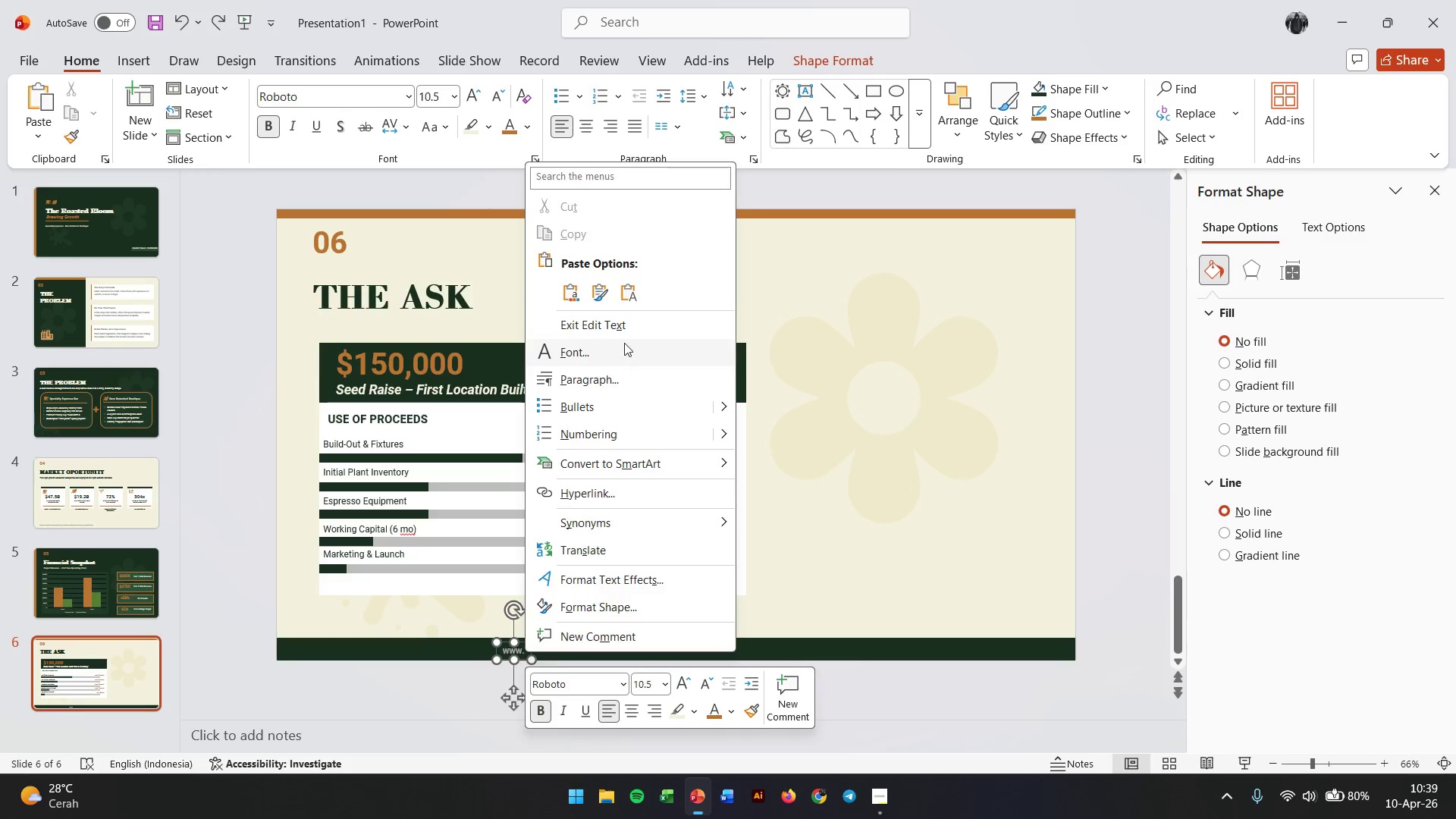 
left_click([631, 297])
 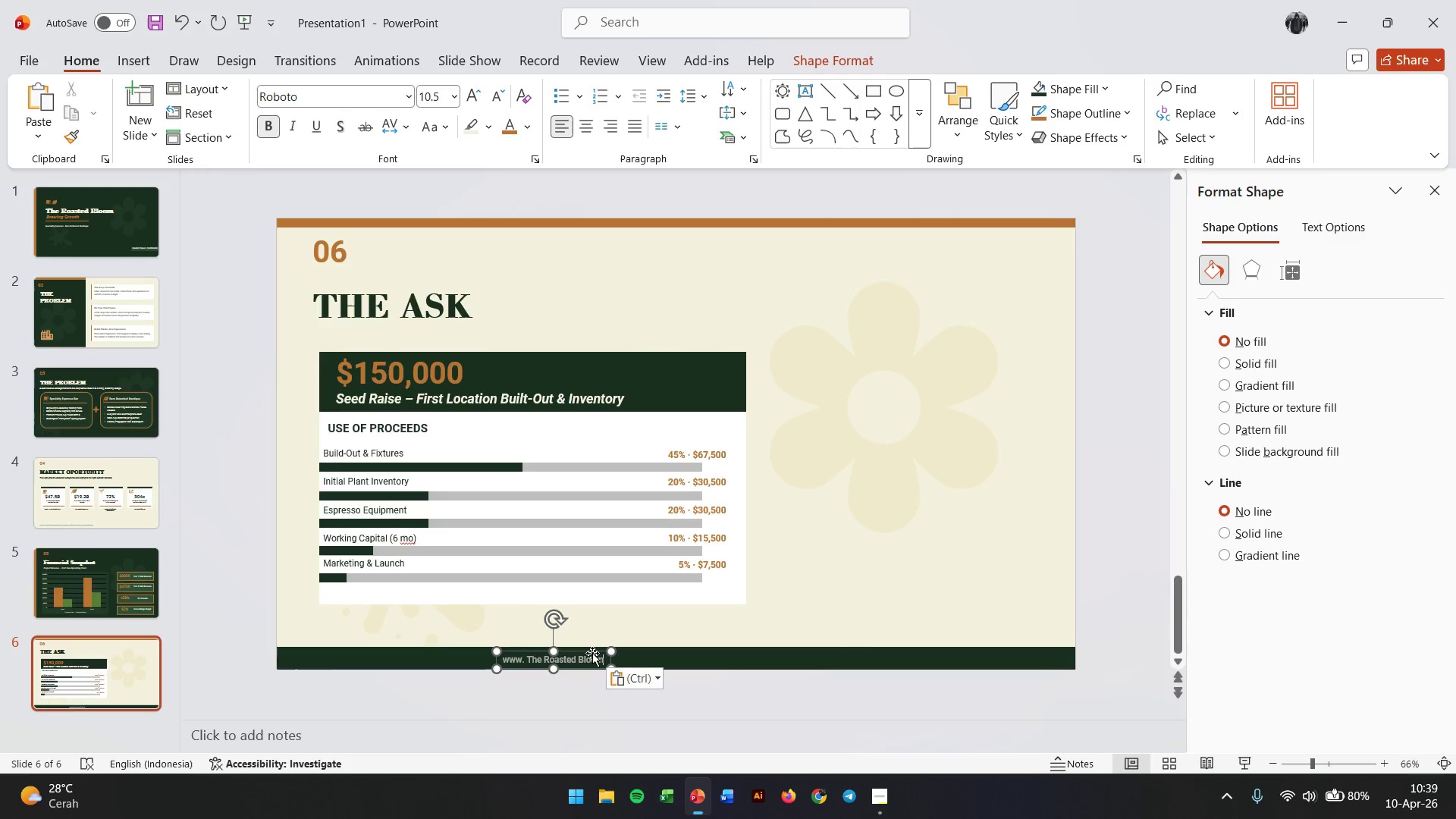 
type(.com)
 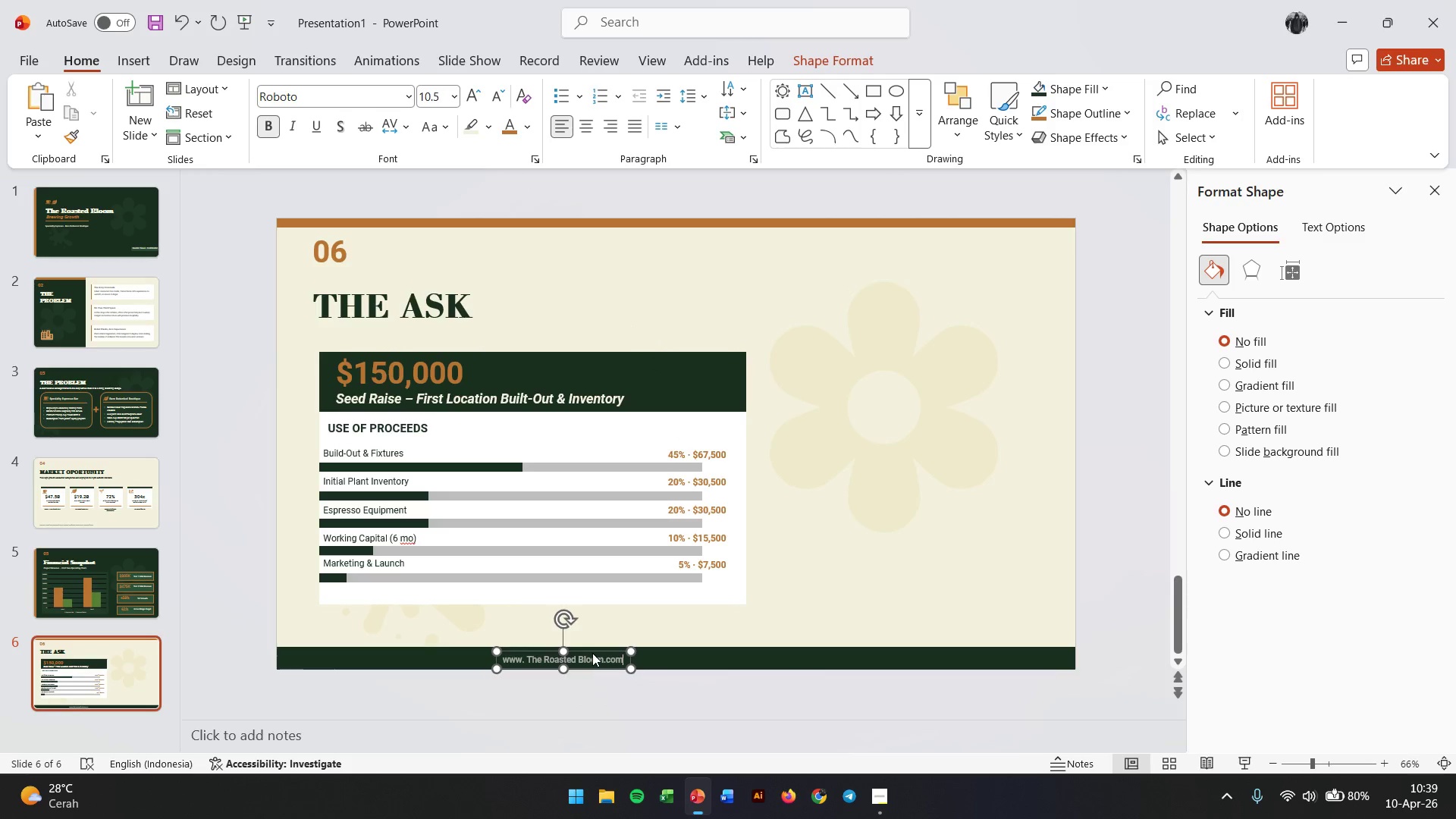 
hold_key(key=ControlLeft, duration=1.48)
scroll: coordinate [509, 662], scroll_direction: up, amount: 7.0
 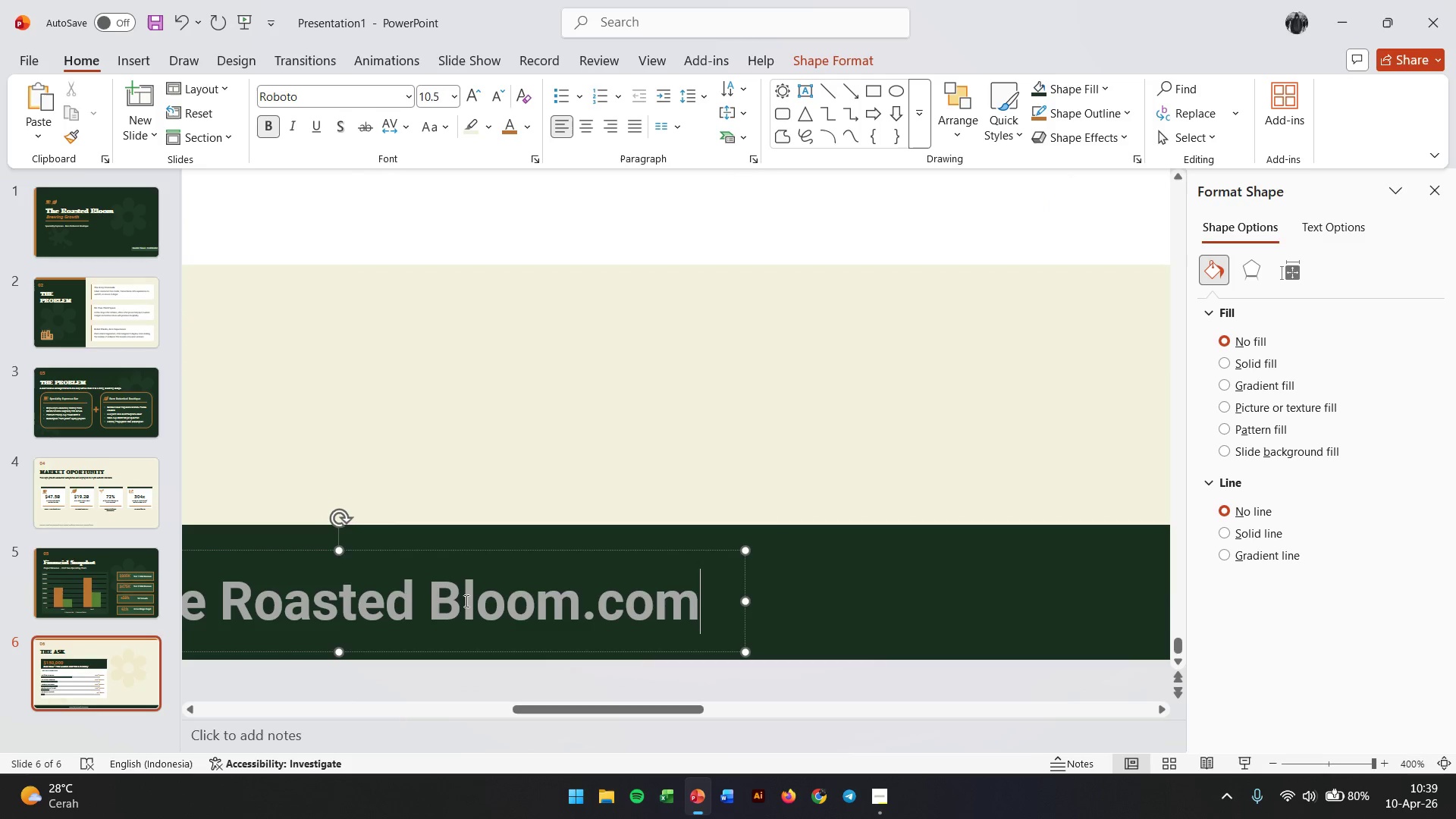 
left_click_drag(start_coordinate=[465, 601], to_coordinate=[412, 601])
 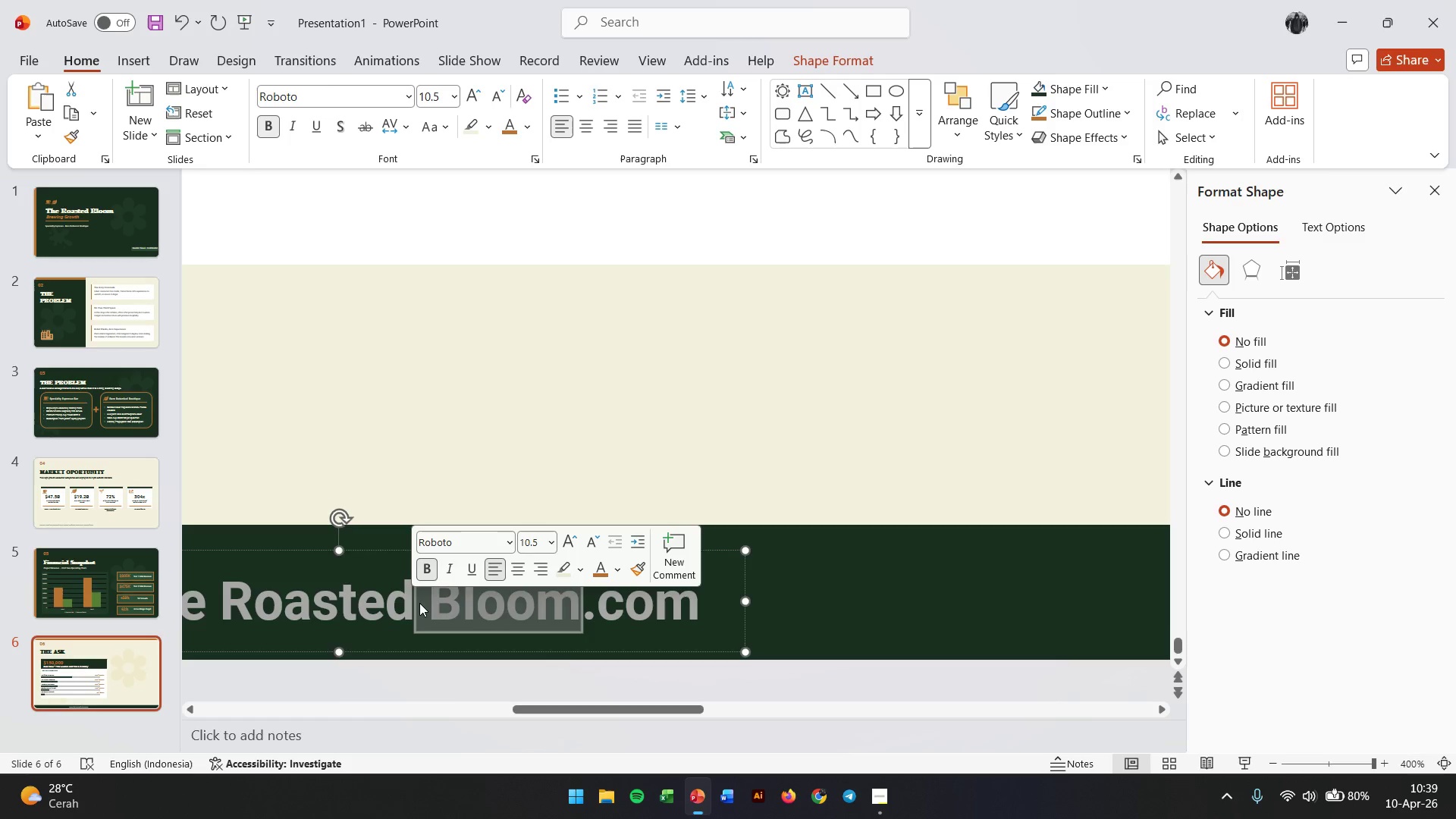 
key(ArrowLeft)
 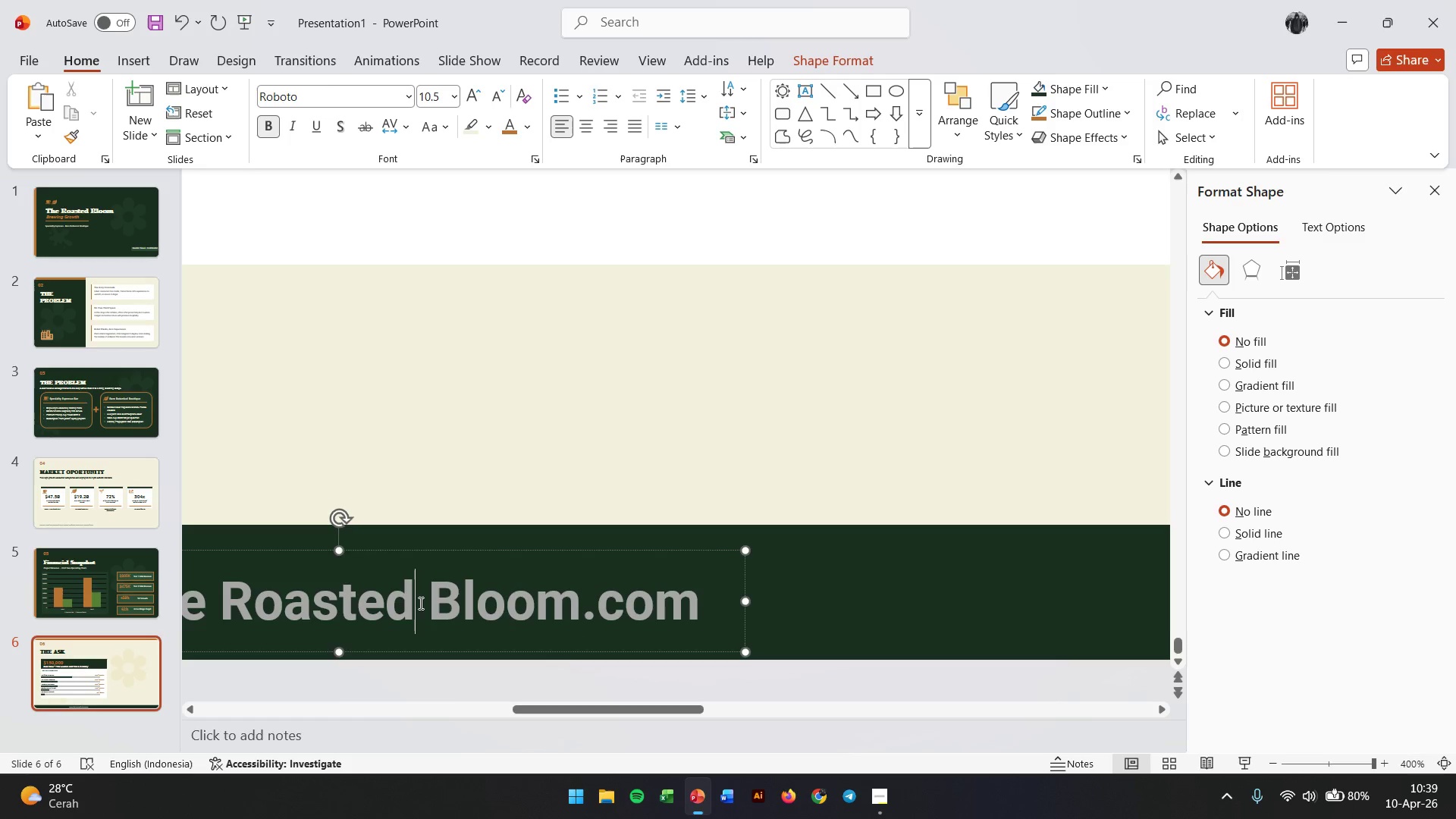 
key(ArrowRight)
 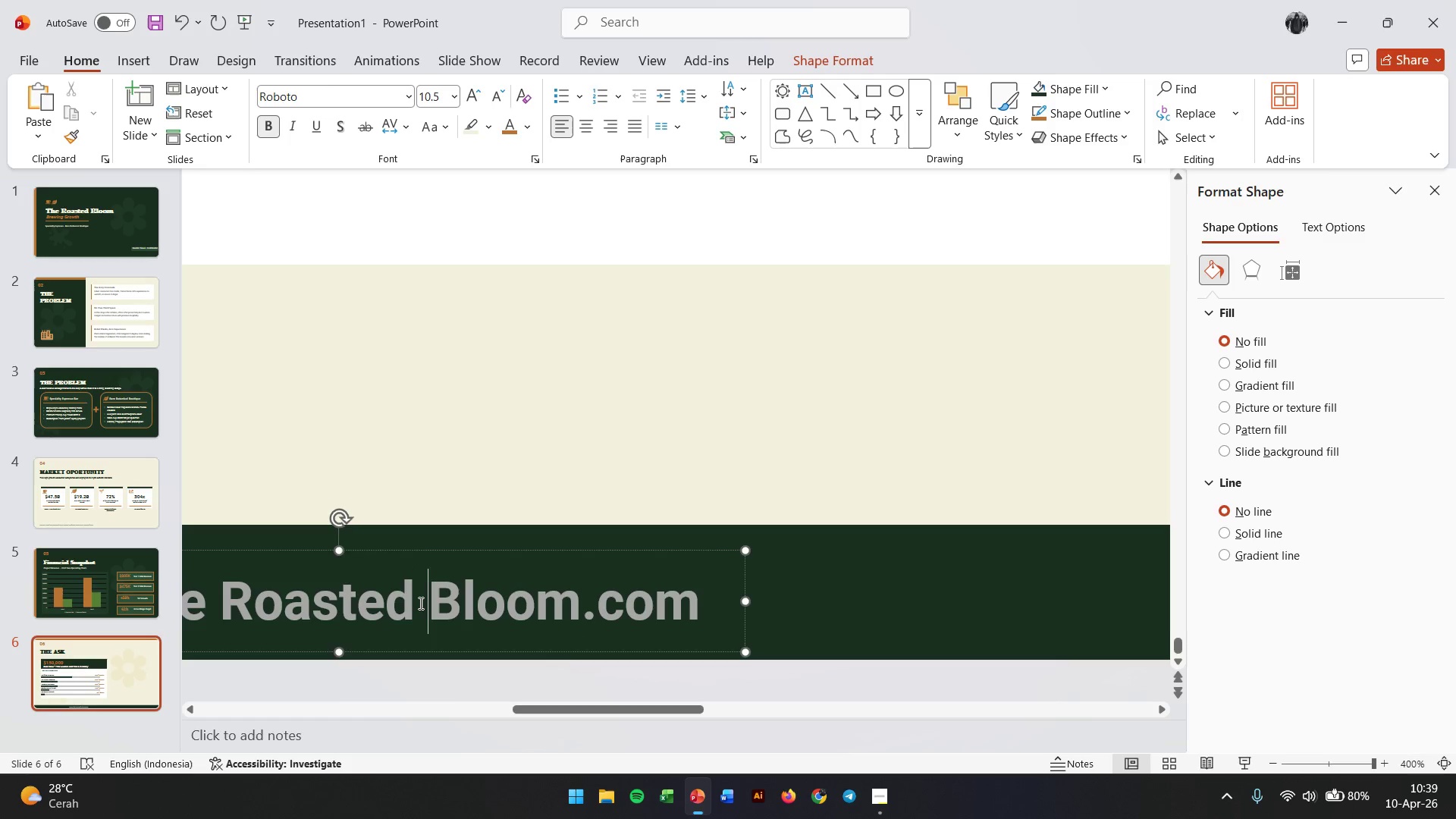 
key(ArrowRight)
 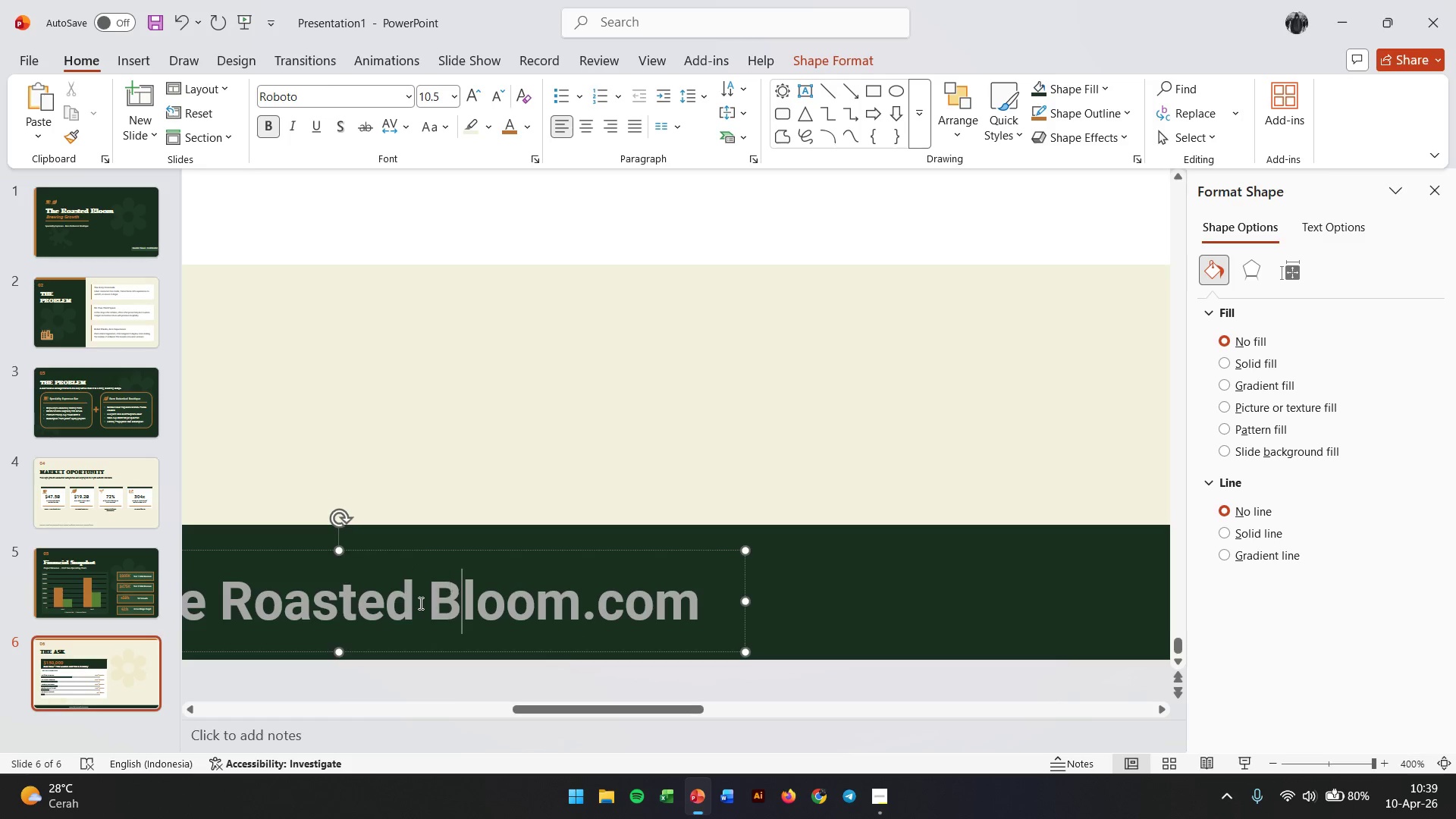 
key(ArrowRight)
 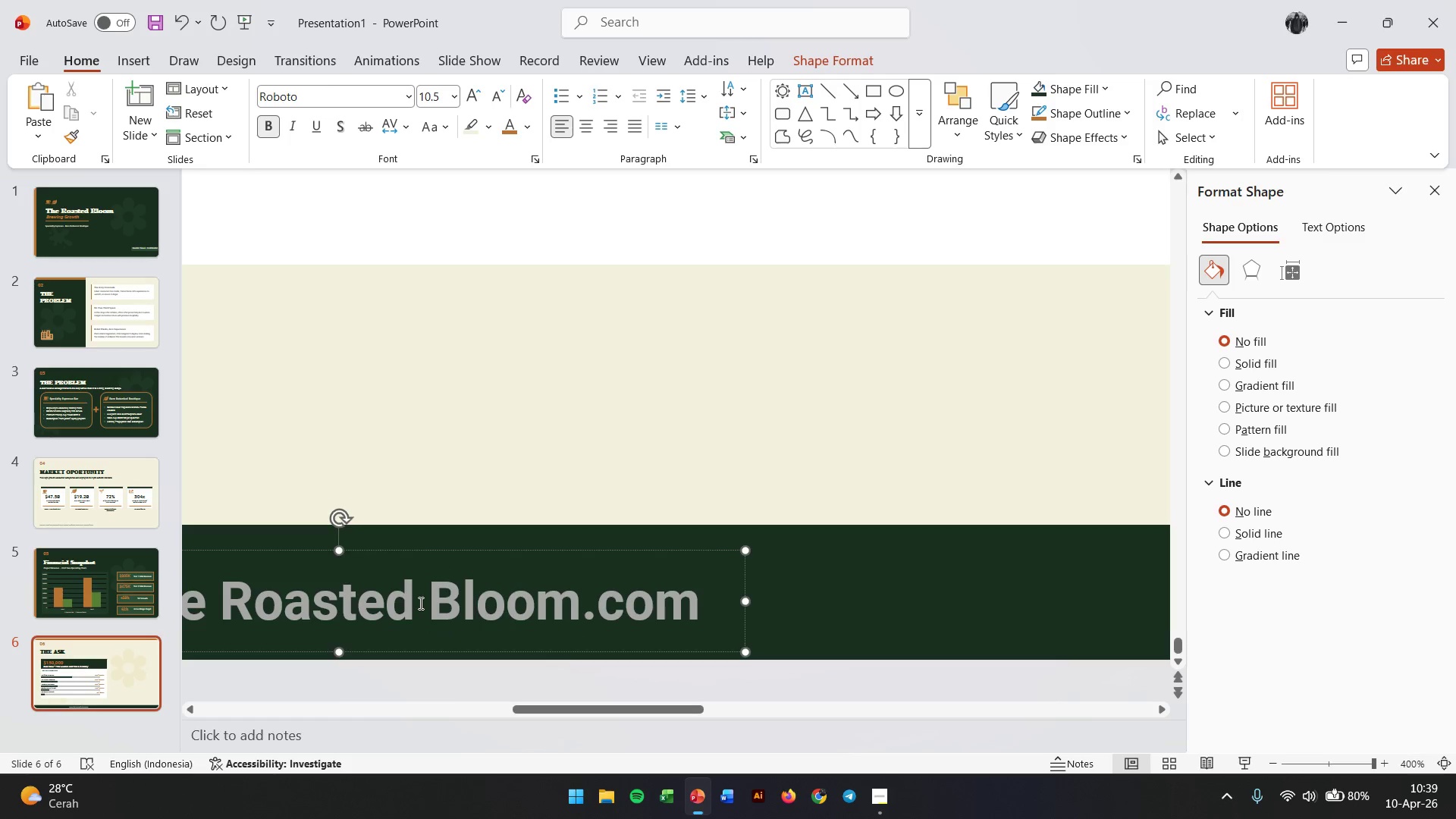 
key(ArrowLeft)
 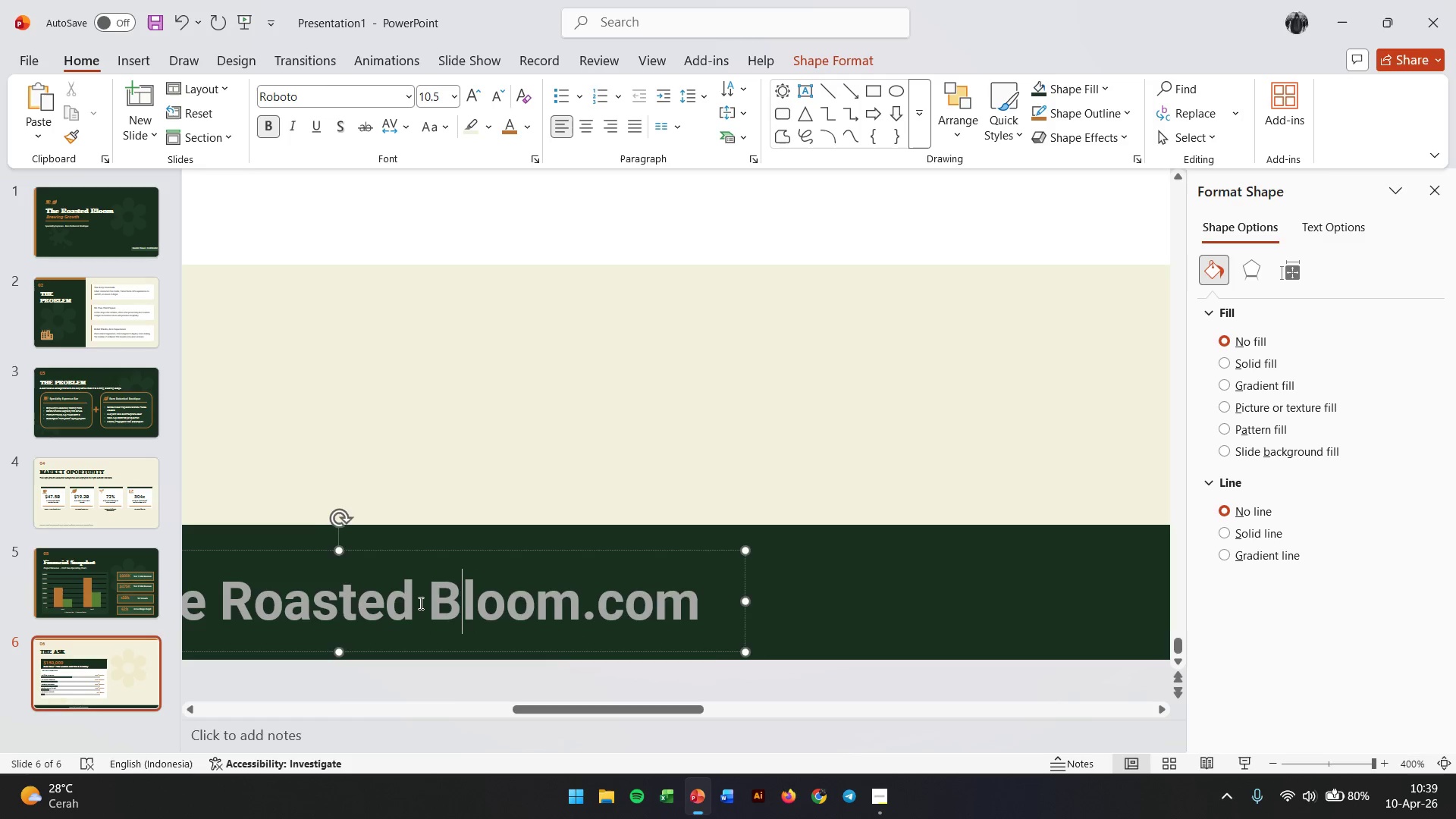 
key(Backspace)
 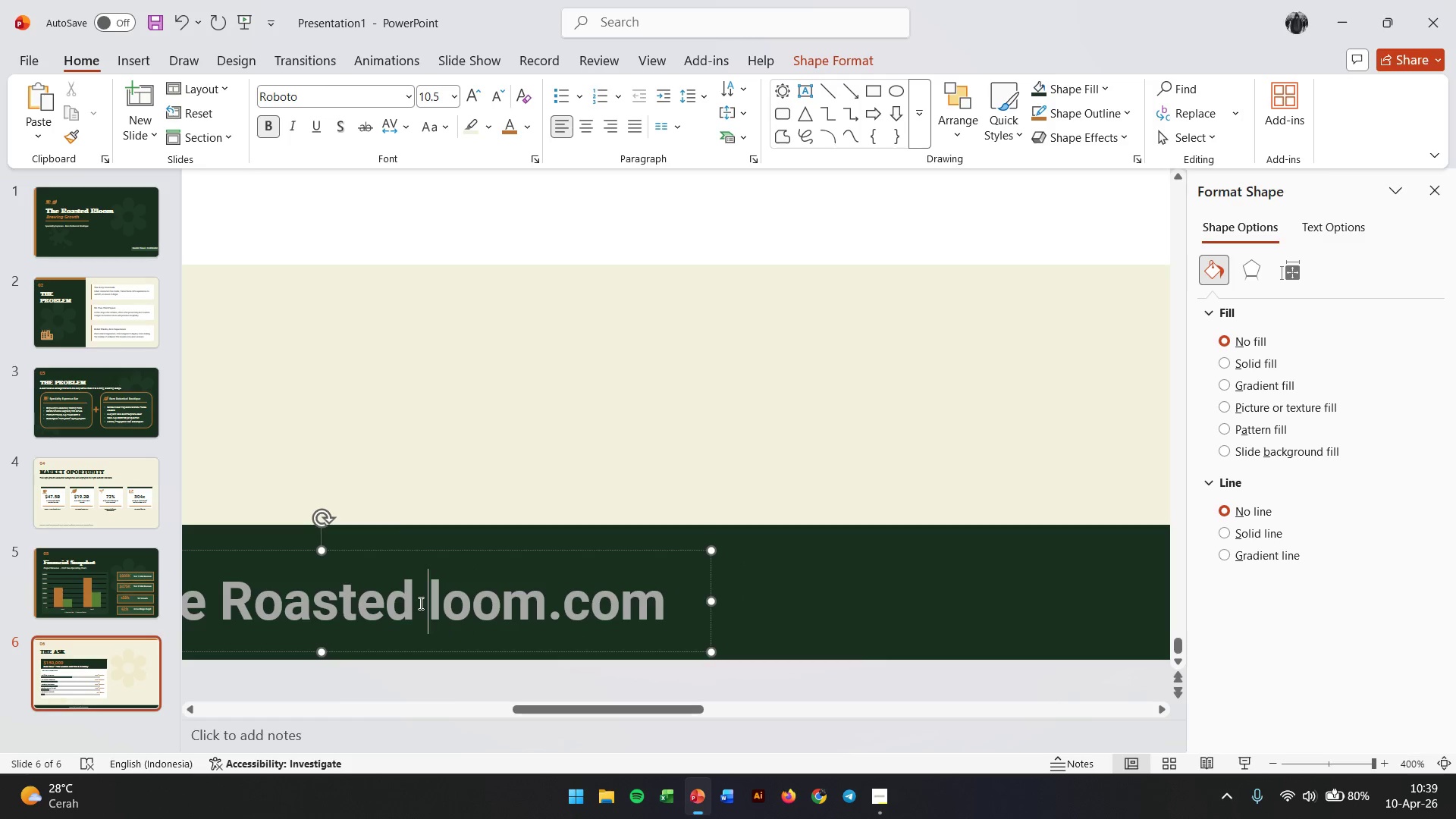 
key(Backspace)
 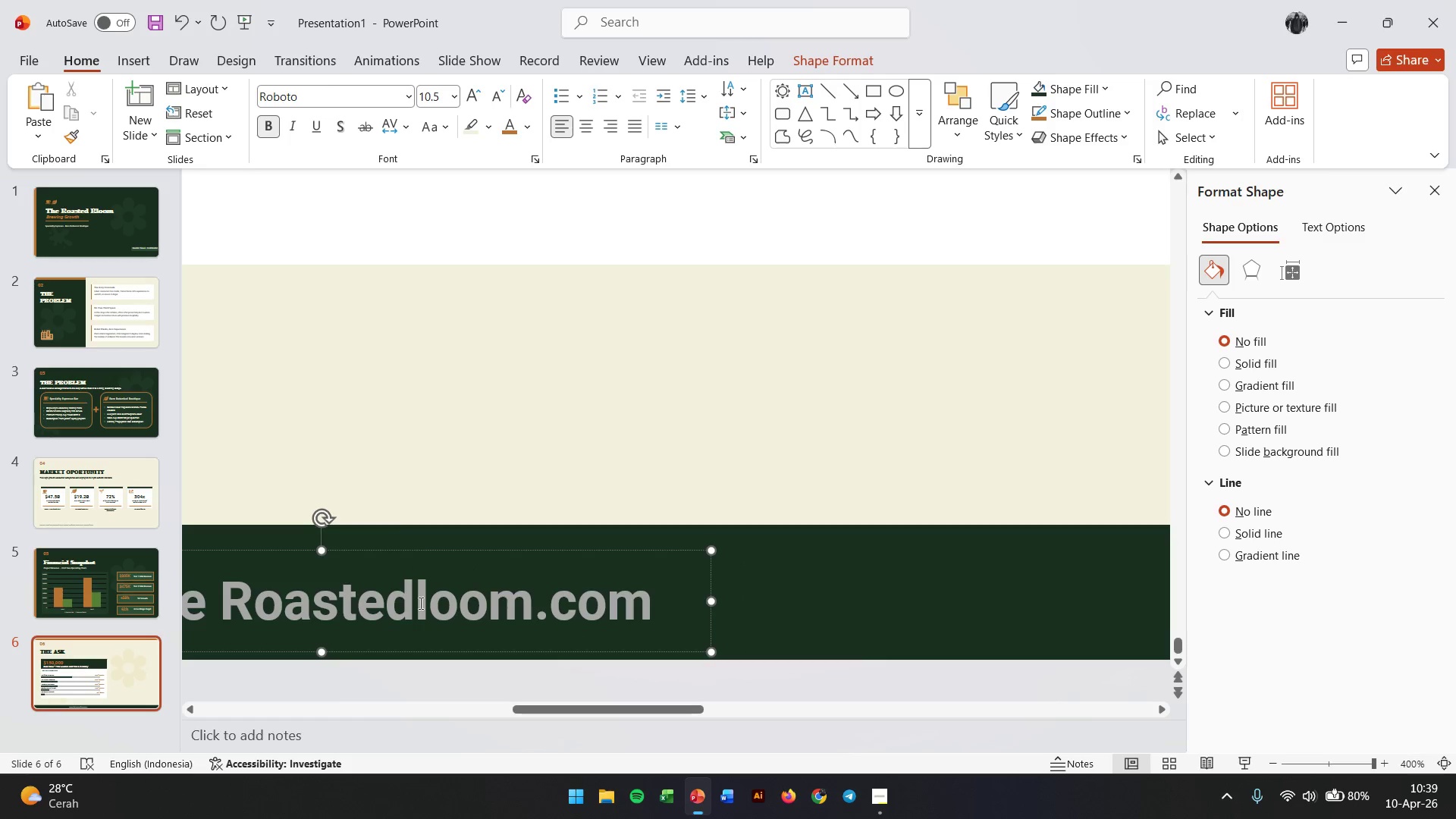 
key(N)
 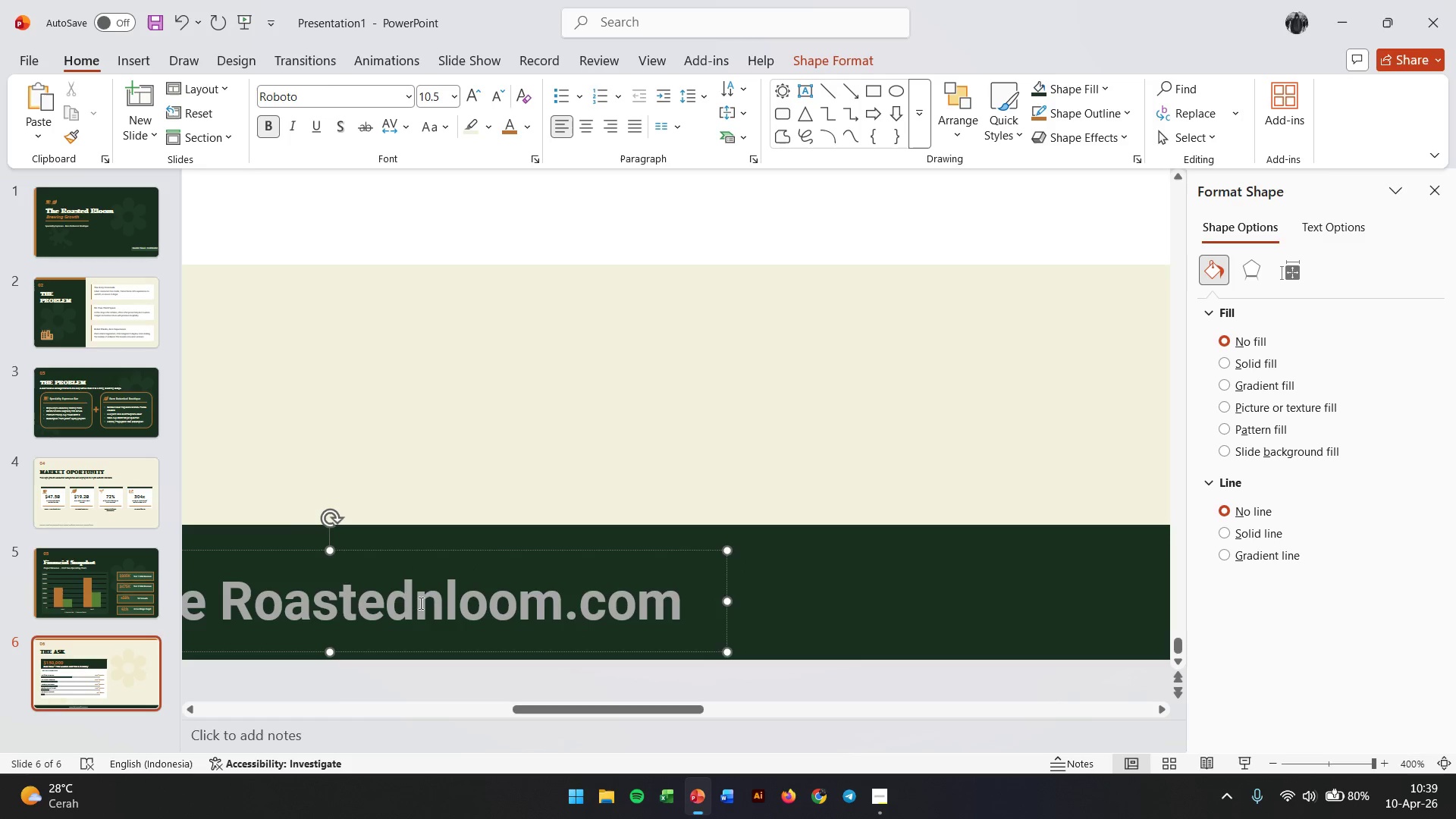 
key(Backspace)
 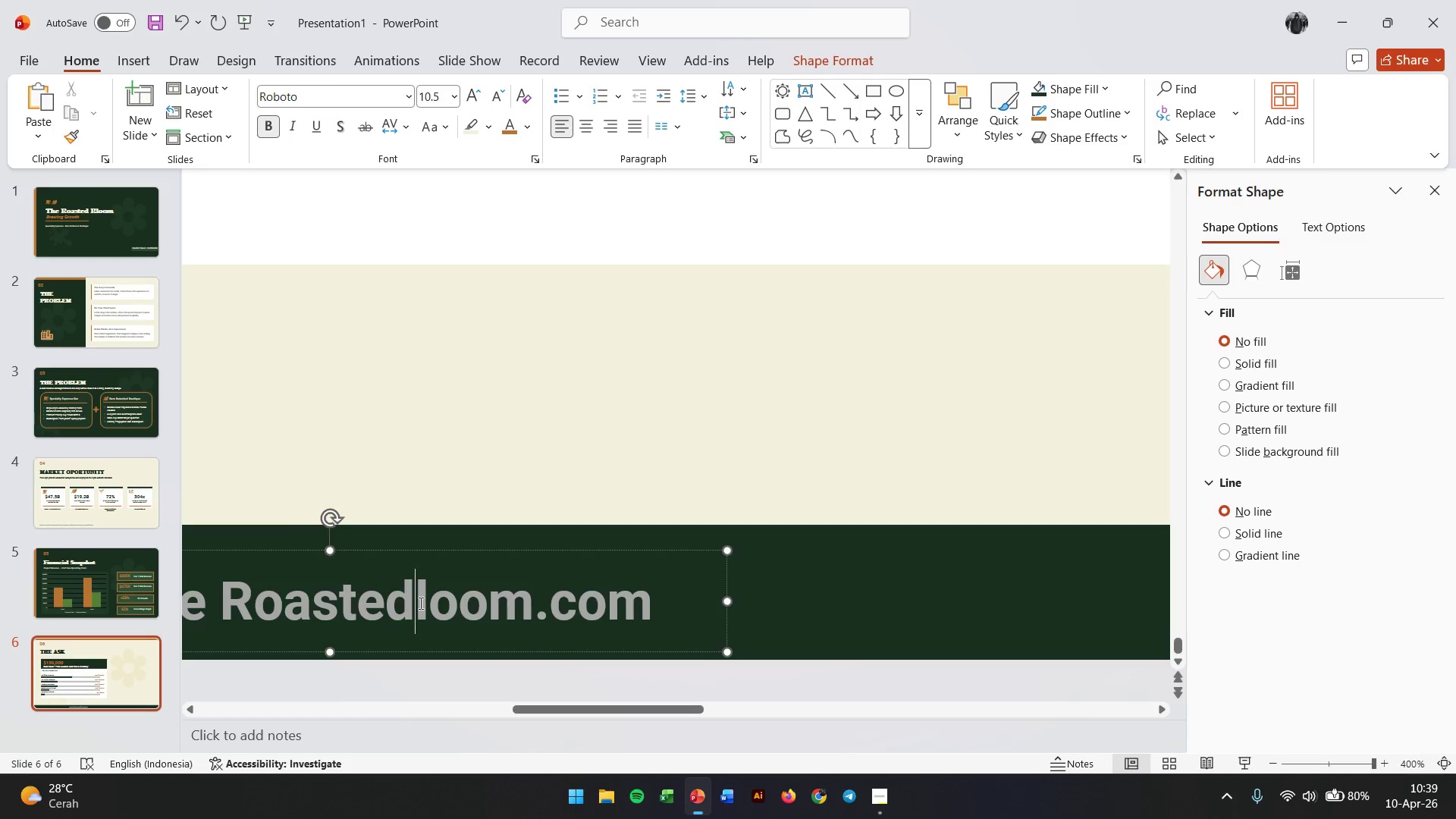 
key(B)
 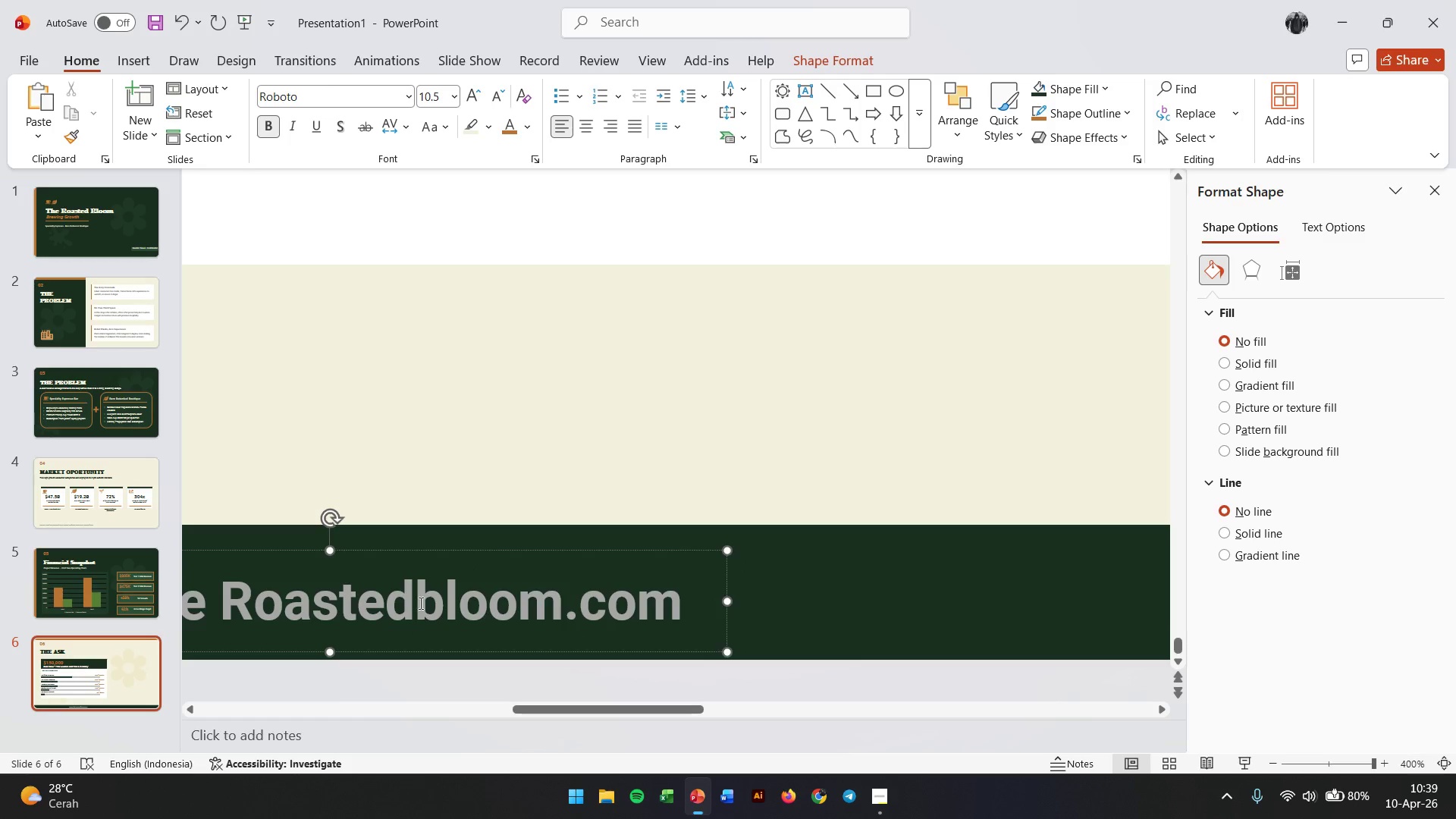 
key(Control+ArrowLeft)
 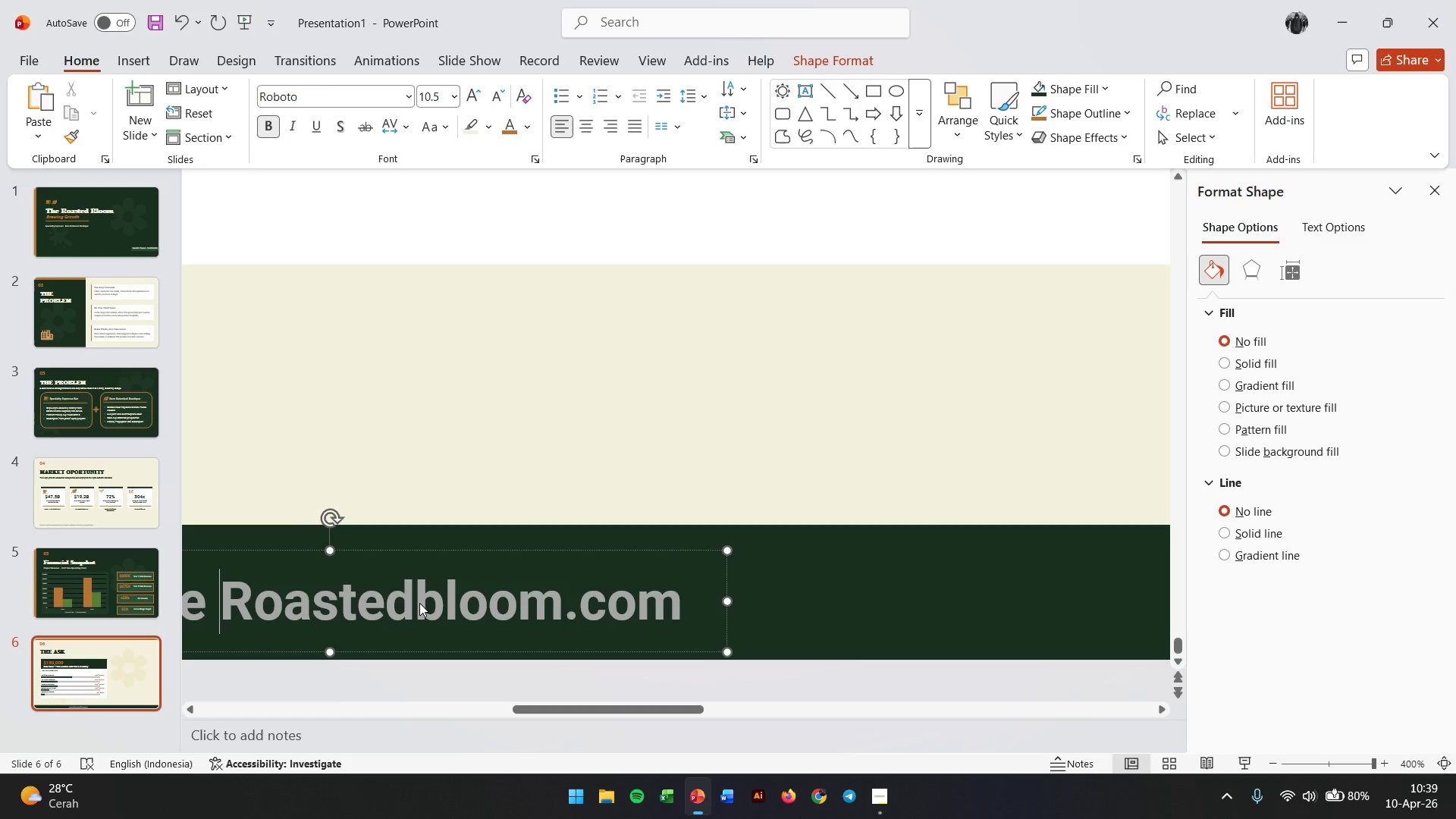 
key(ArrowRight)
 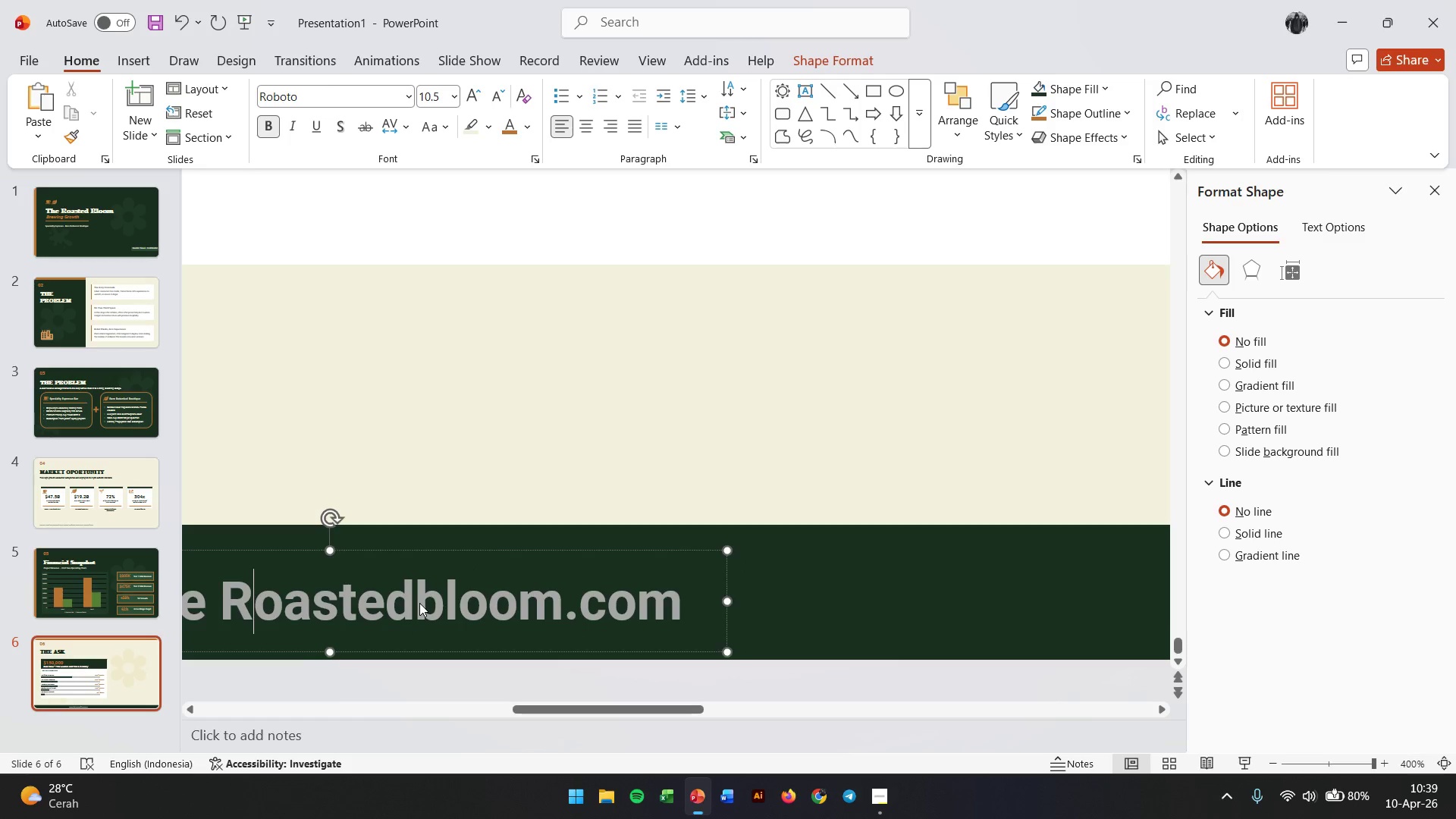 
key(Backspace)
 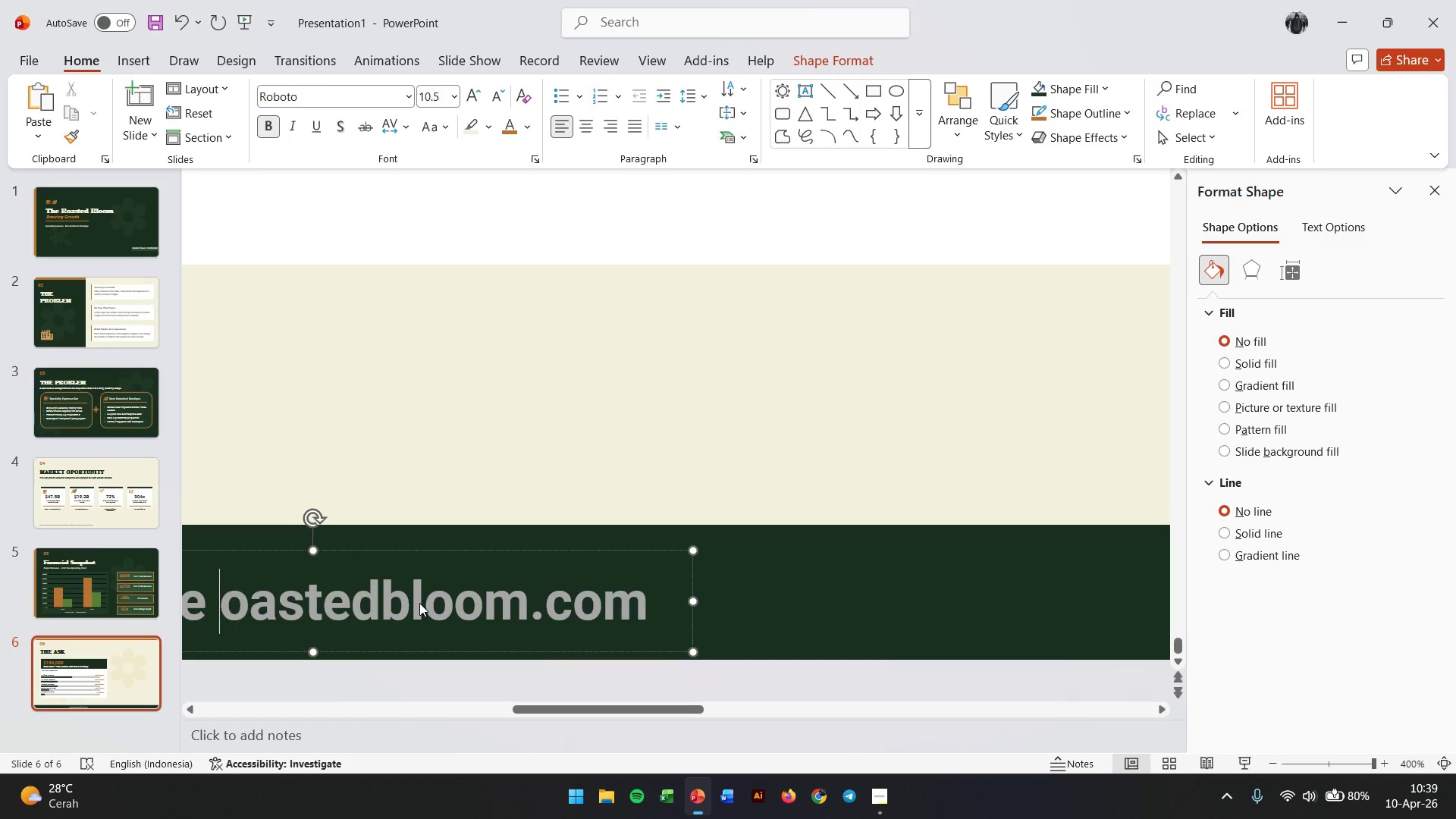 
key(Backspace)
 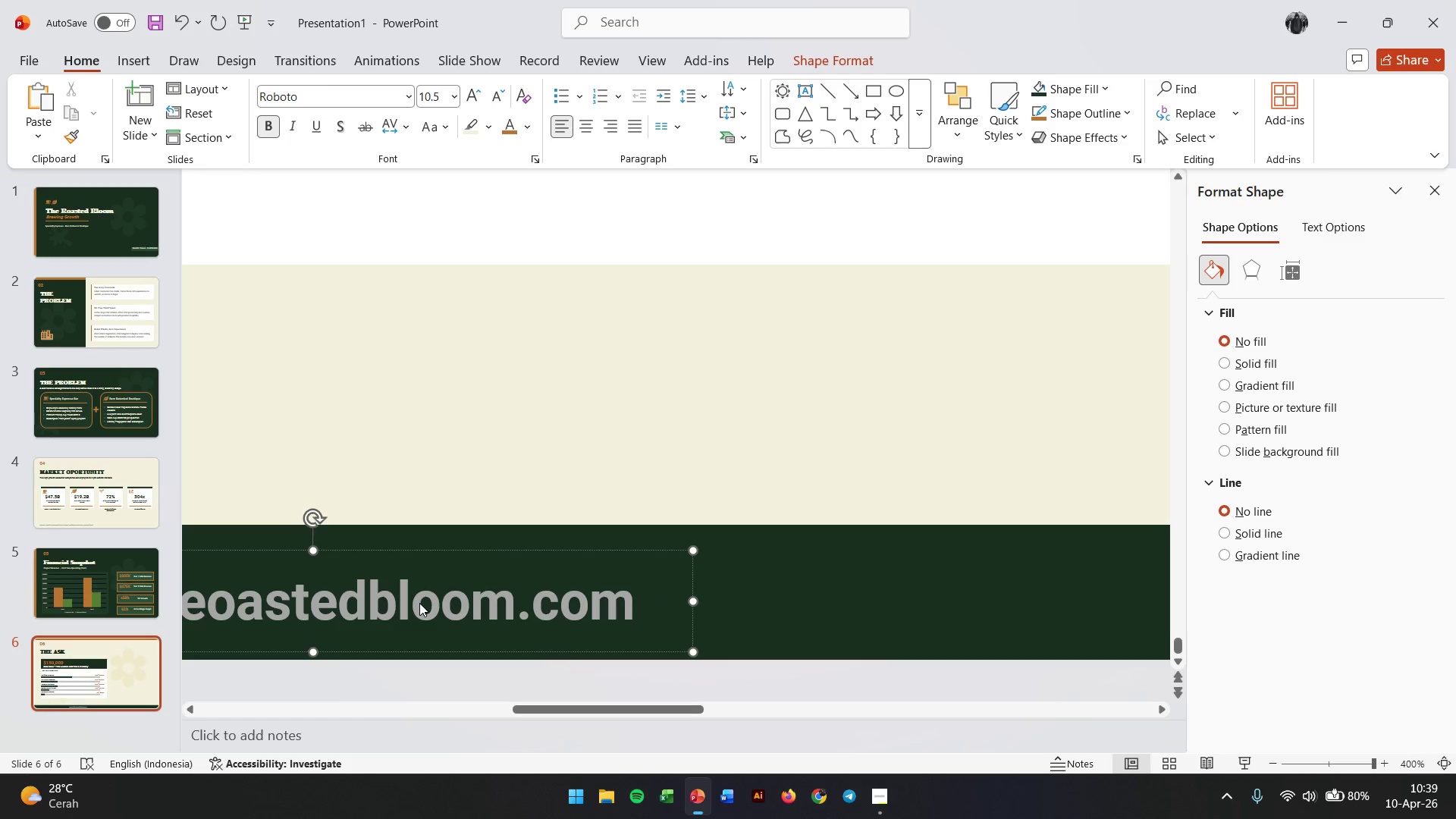 
key(R)
 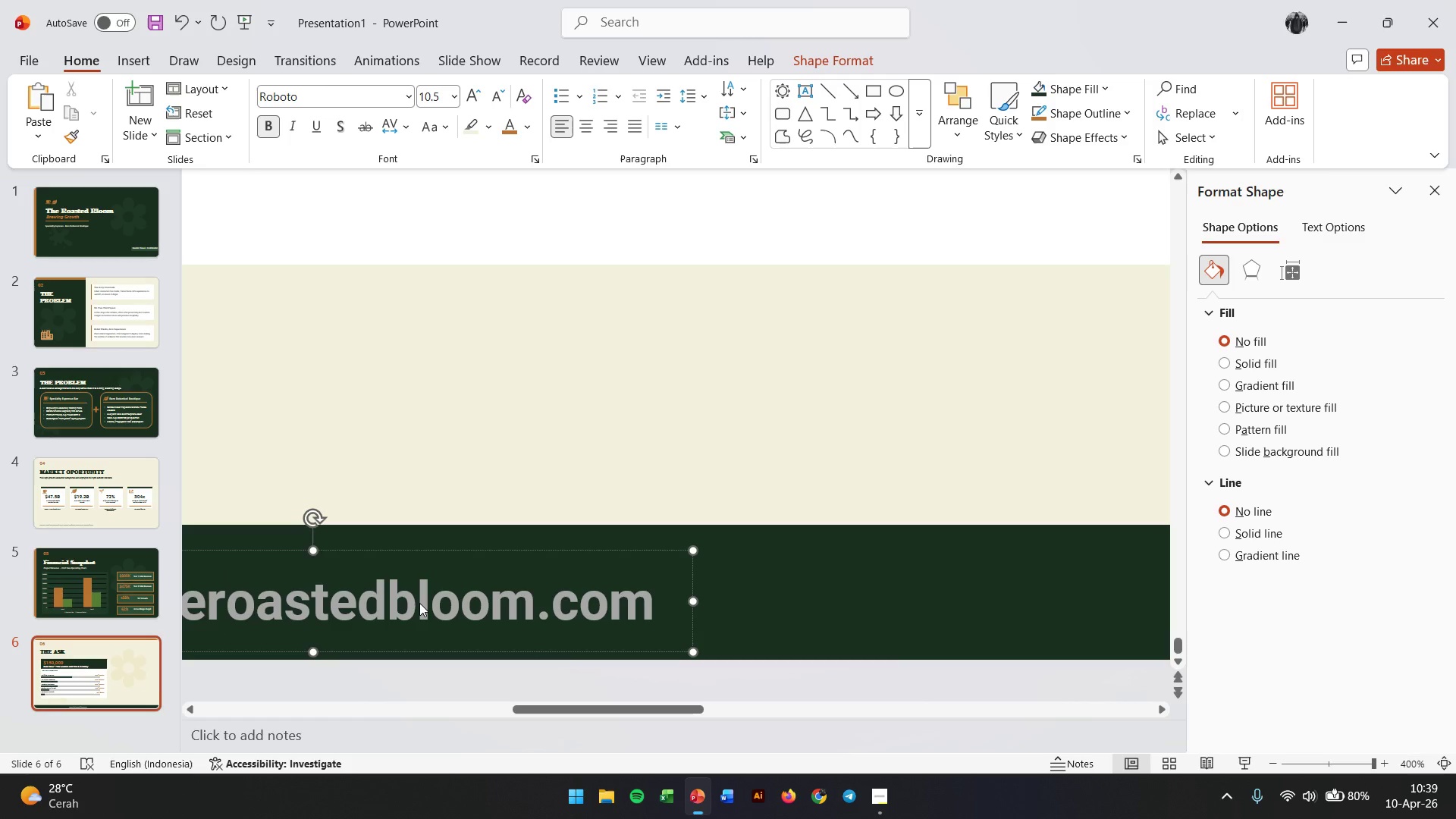 
key(Shift+ShiftLeft)
 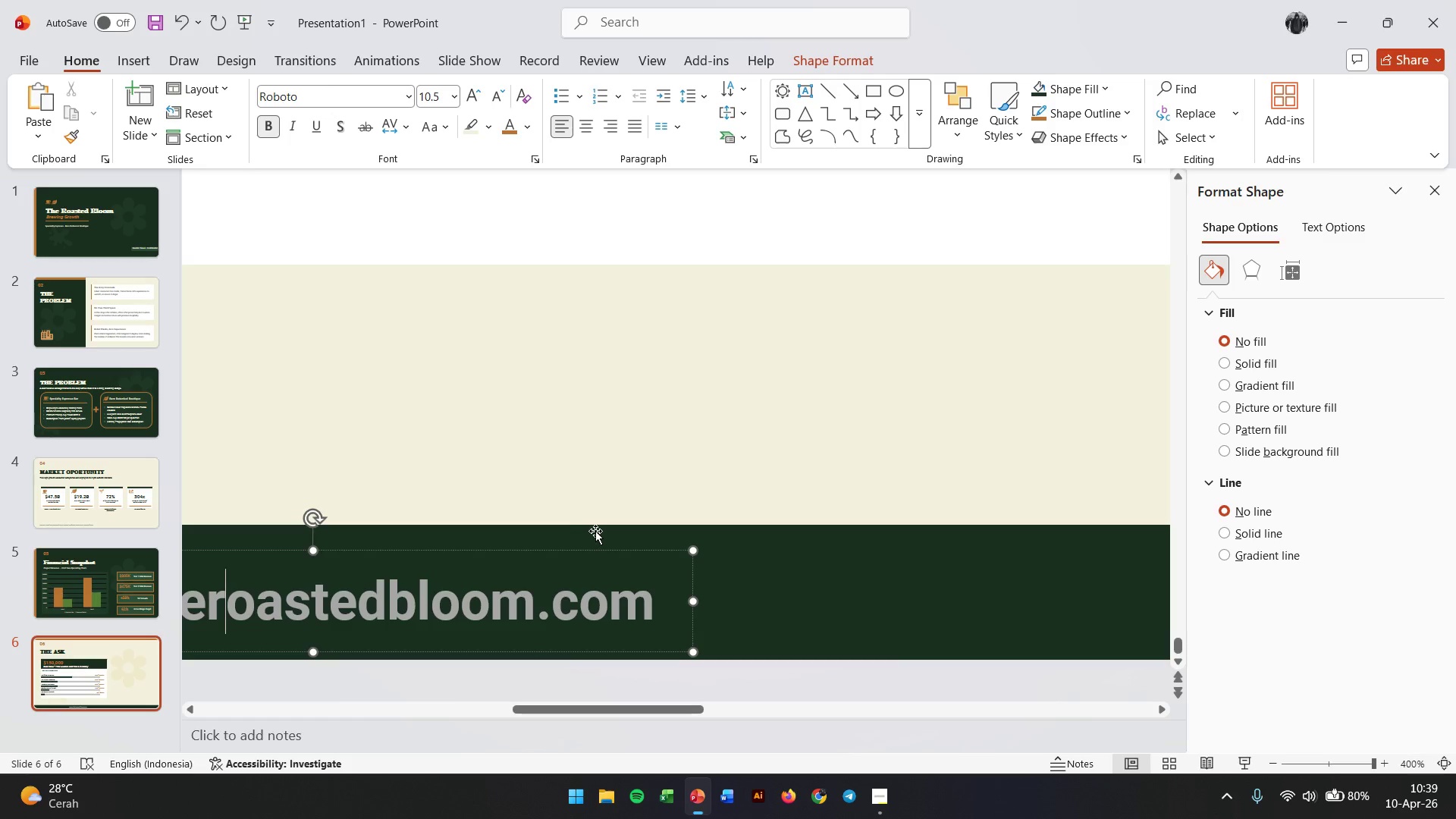 
hold_key(key=ShiftLeft, duration=0.73)
 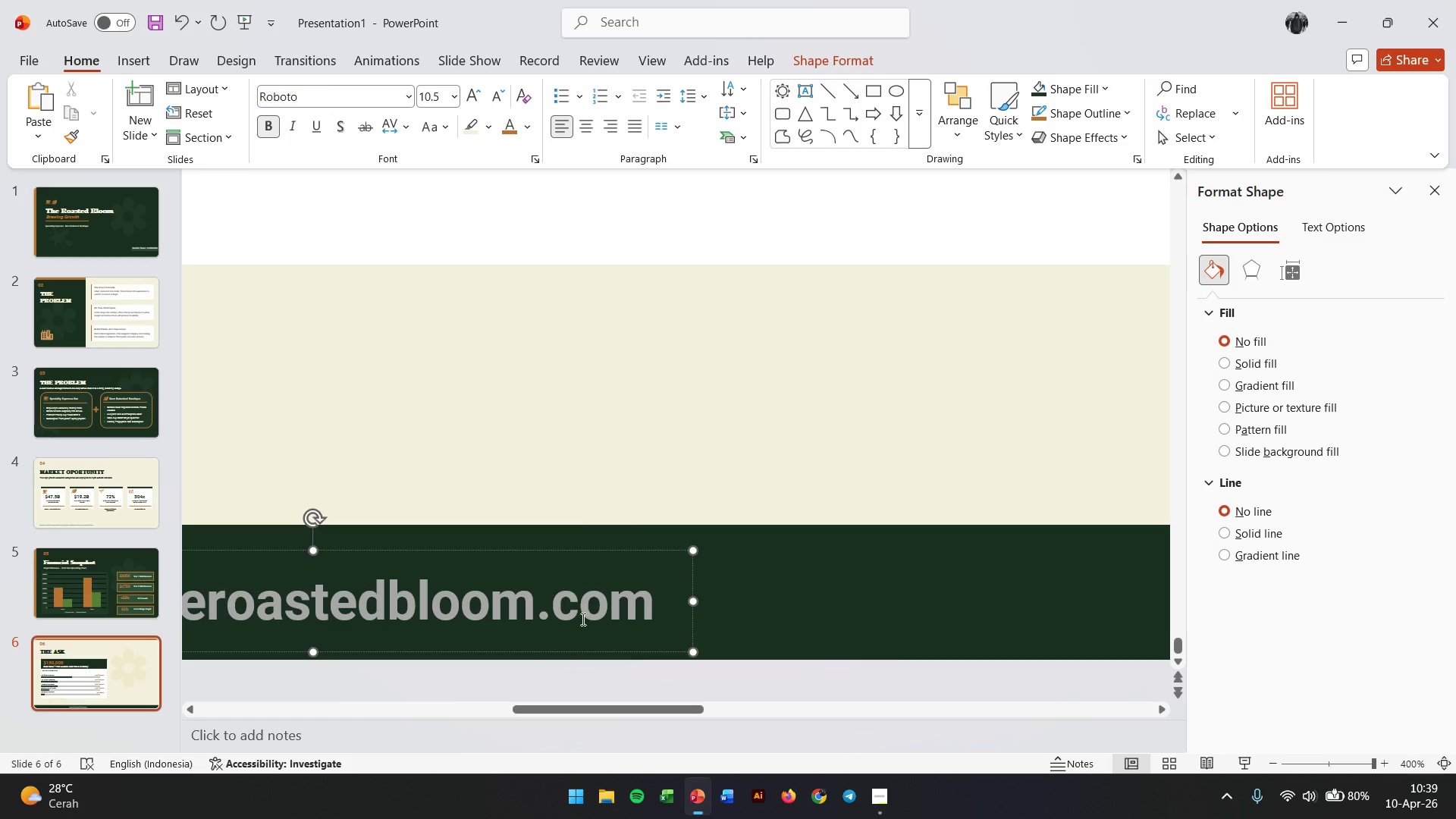 
hold_key(key=ControlLeft, duration=1.14)
 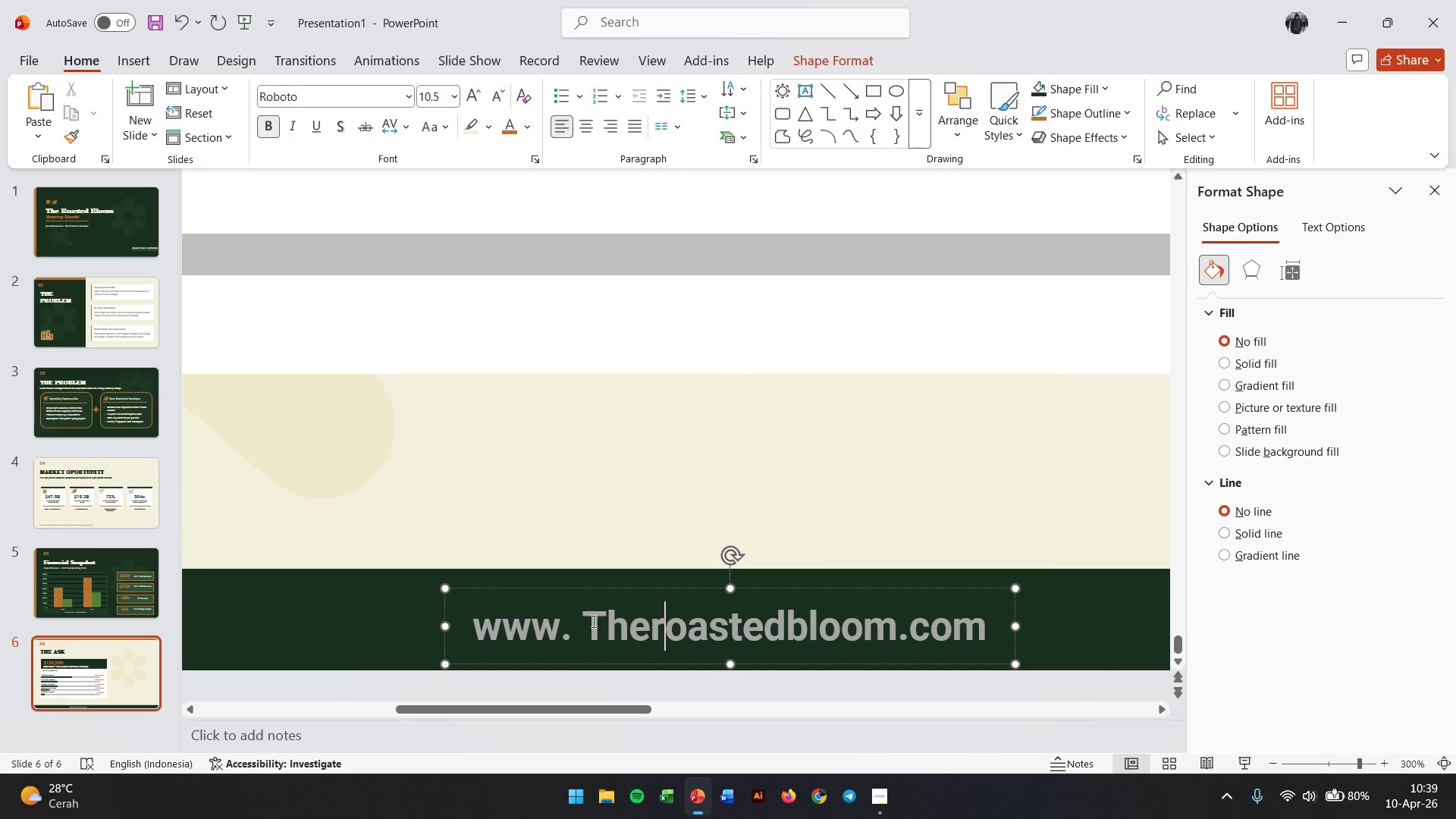 
scroll: coordinate [595, 528], scroll_direction: none, amount: 0.0
 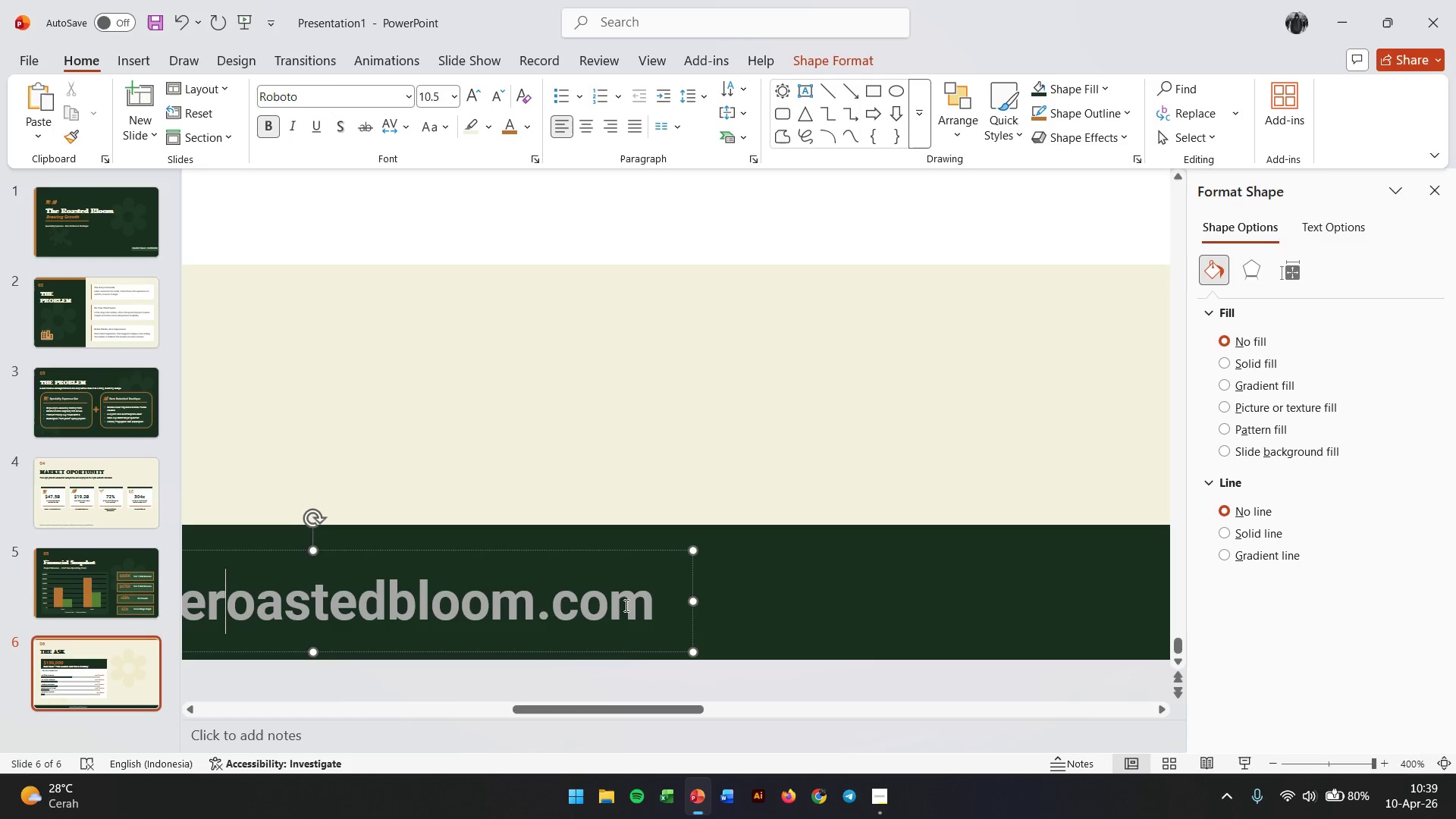 
scroll: coordinate [553, 600], scroll_direction: down, amount: 2.0
 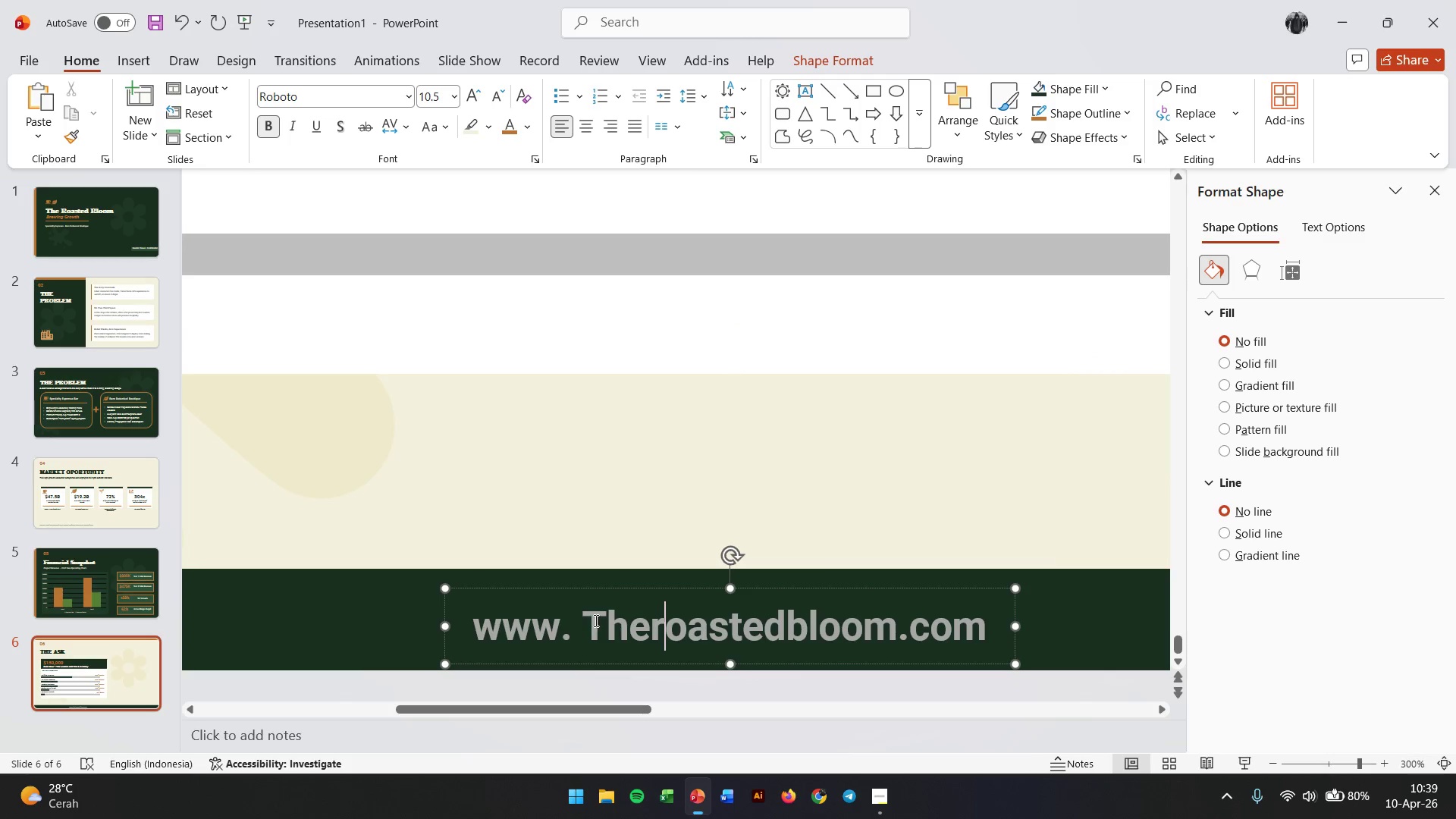 
left_click([598, 621])
 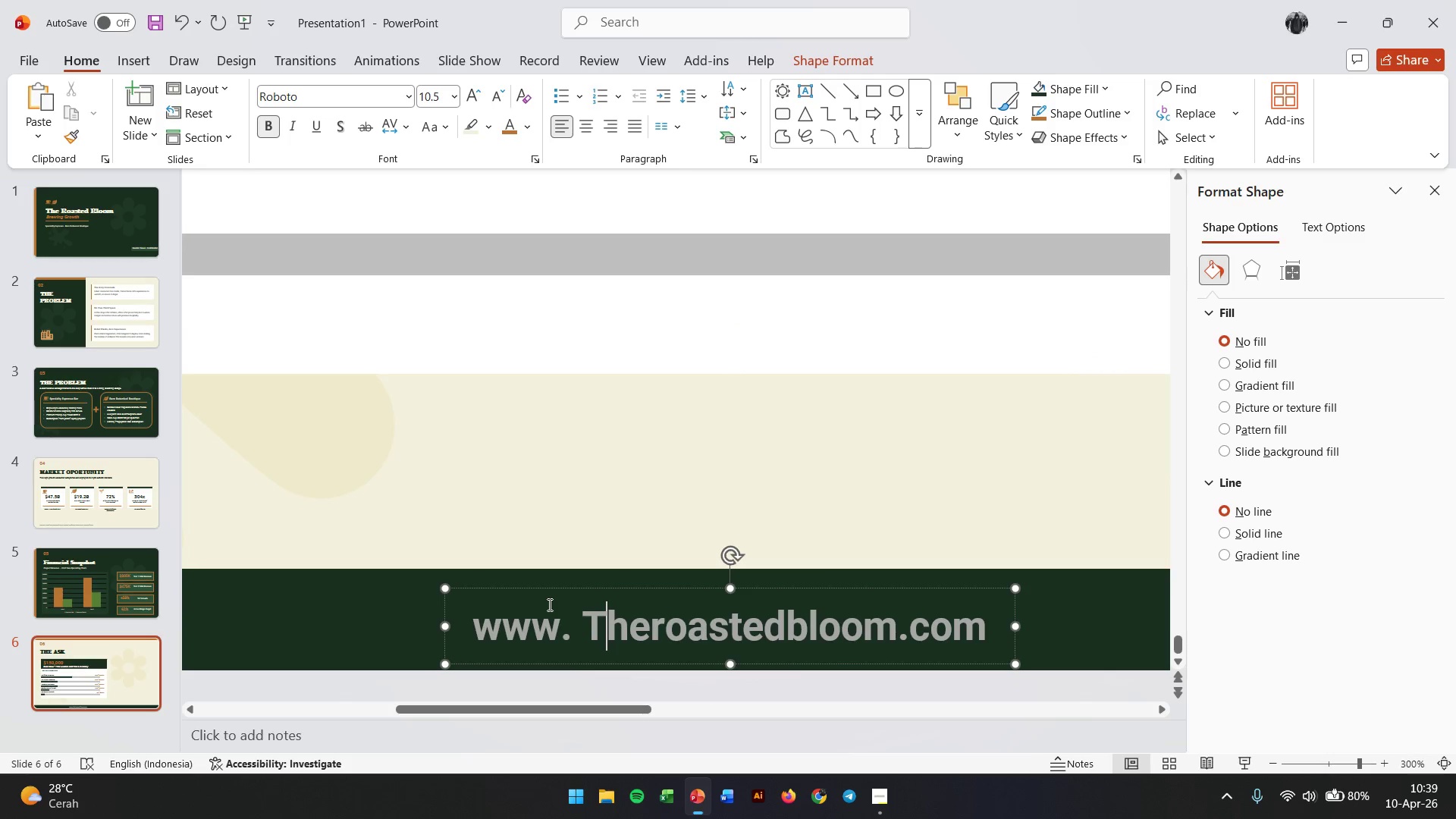 
key(Backspace)
 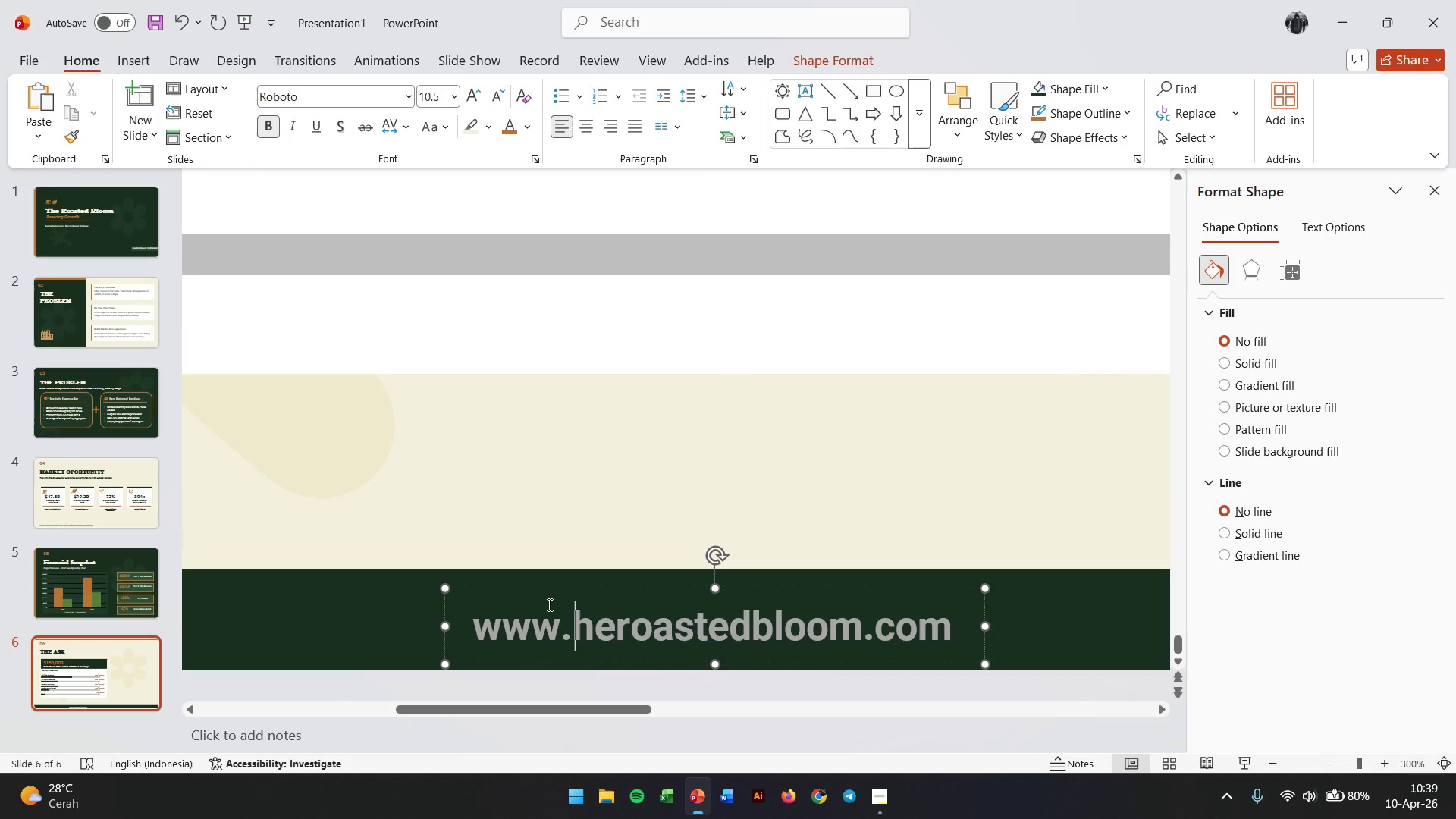 
key(Backspace)
 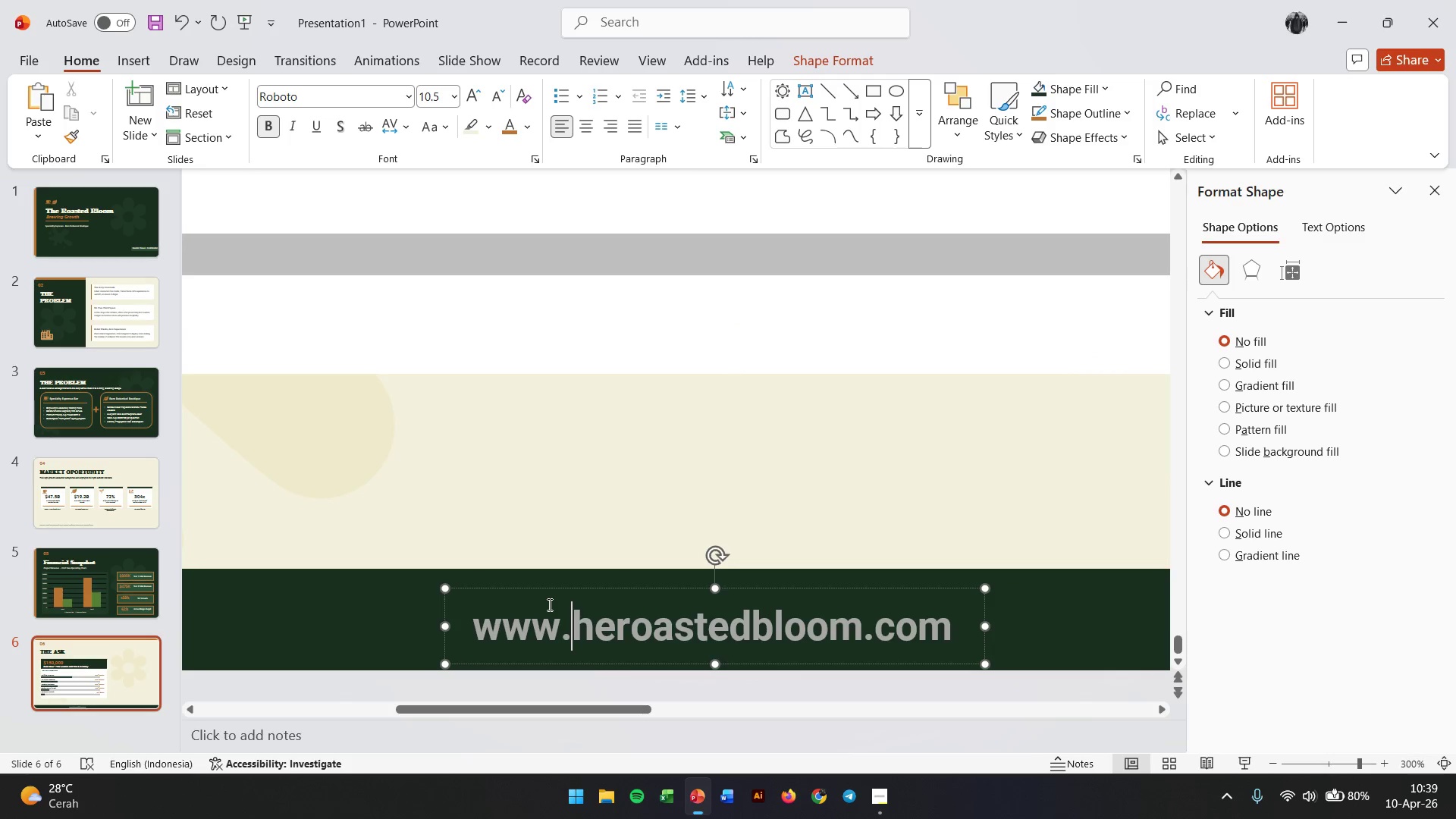 
key(T)
 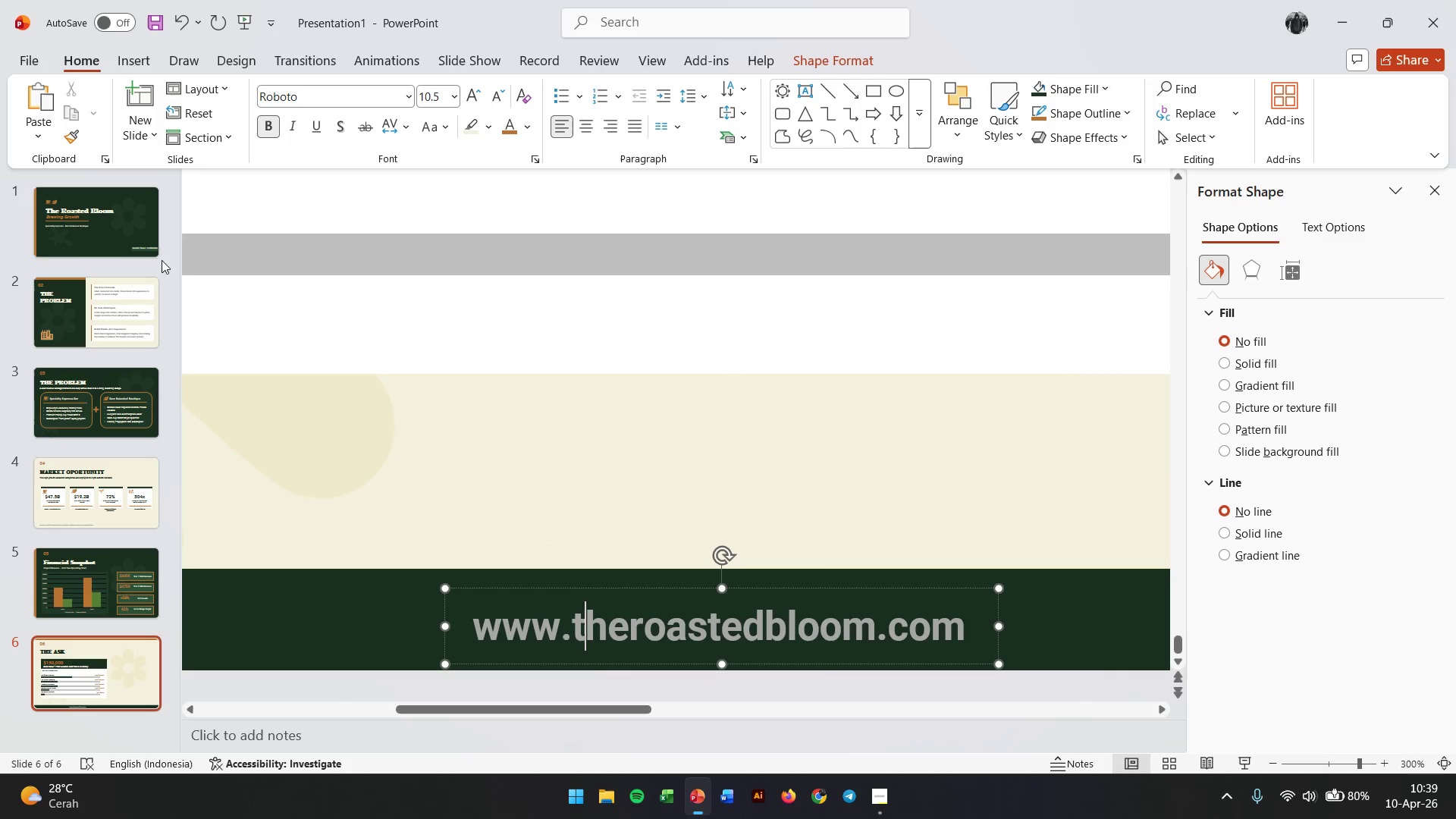 
left_click([349, 393])
 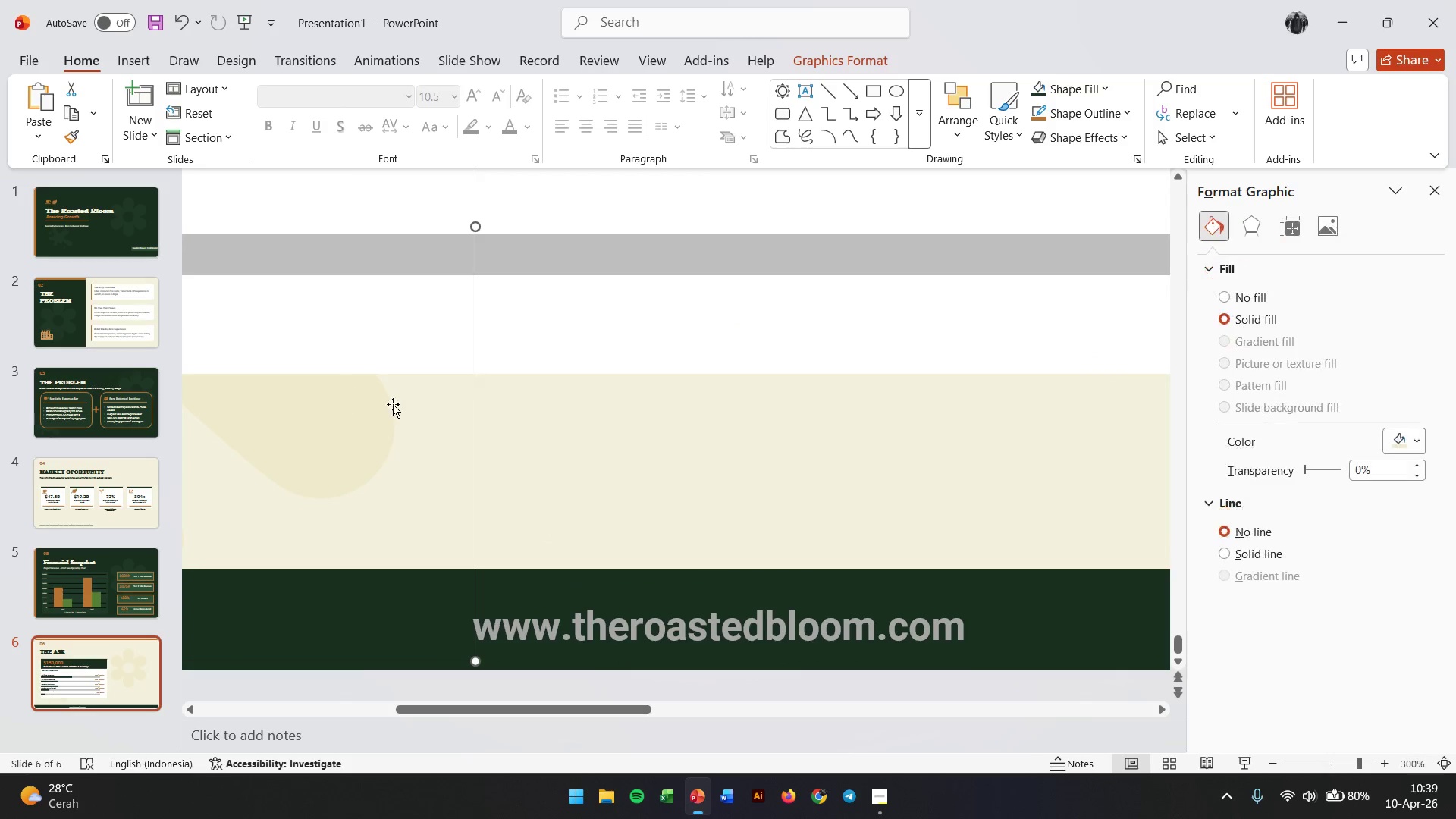 
hold_key(key=ControlLeft, duration=1.19)
scroll: coordinate [522, 445], scroll_direction: down, amount: 4.0
 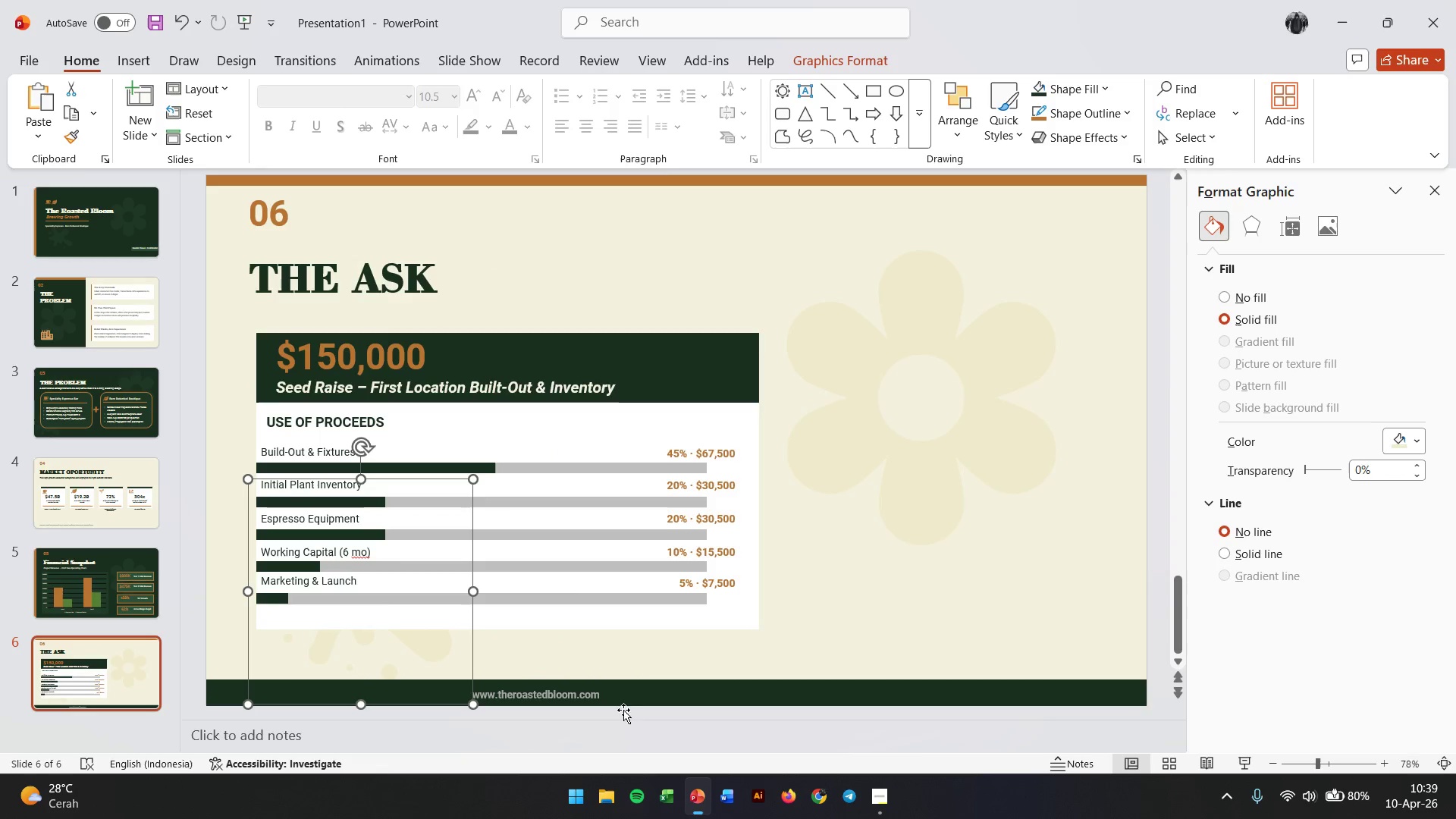 
left_click([620, 726])
 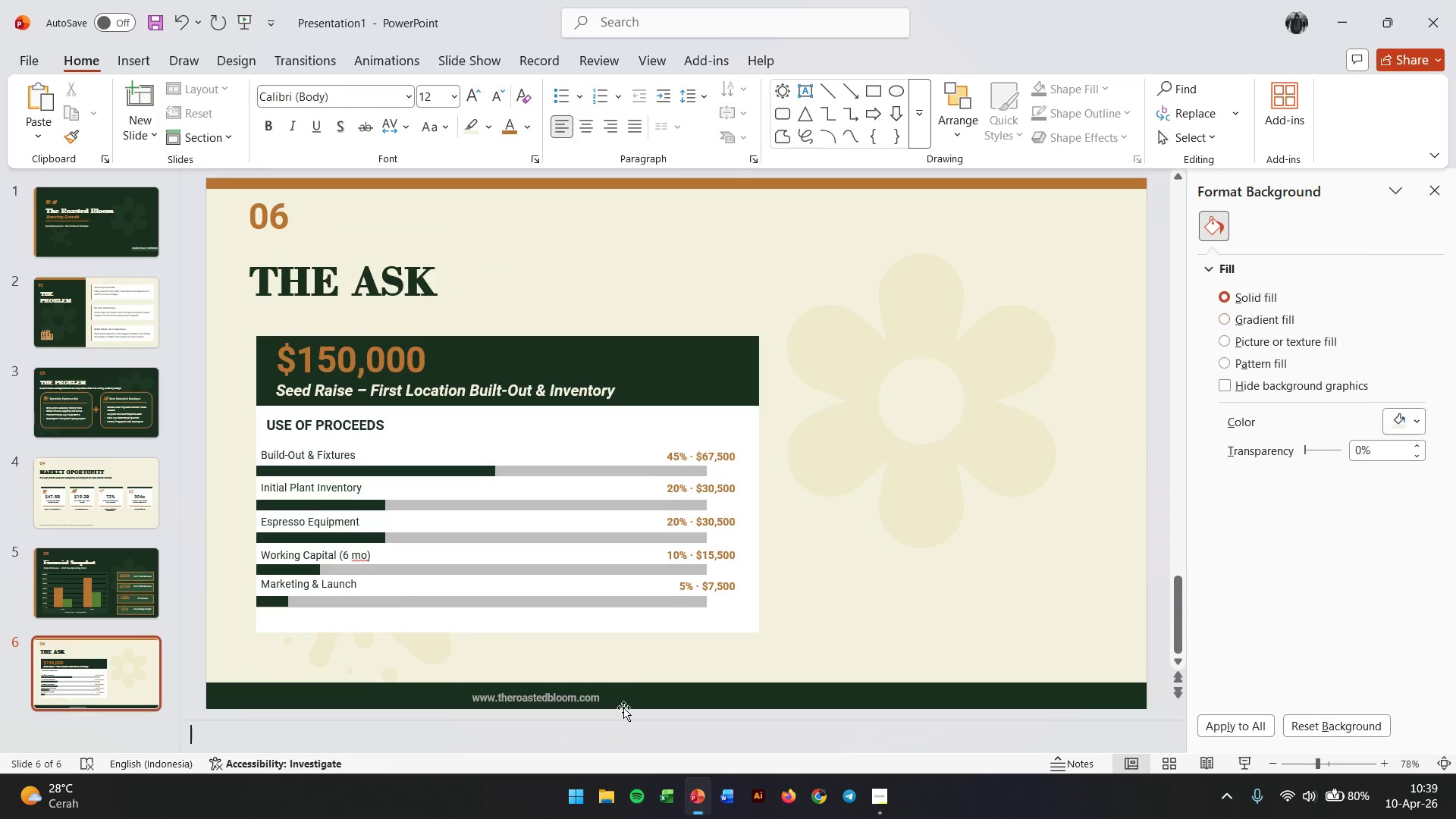 
hold_key(key=ControlLeft, duration=0.66)
scroll: coordinate [628, 667], scroll_direction: down, amount: 3.0
 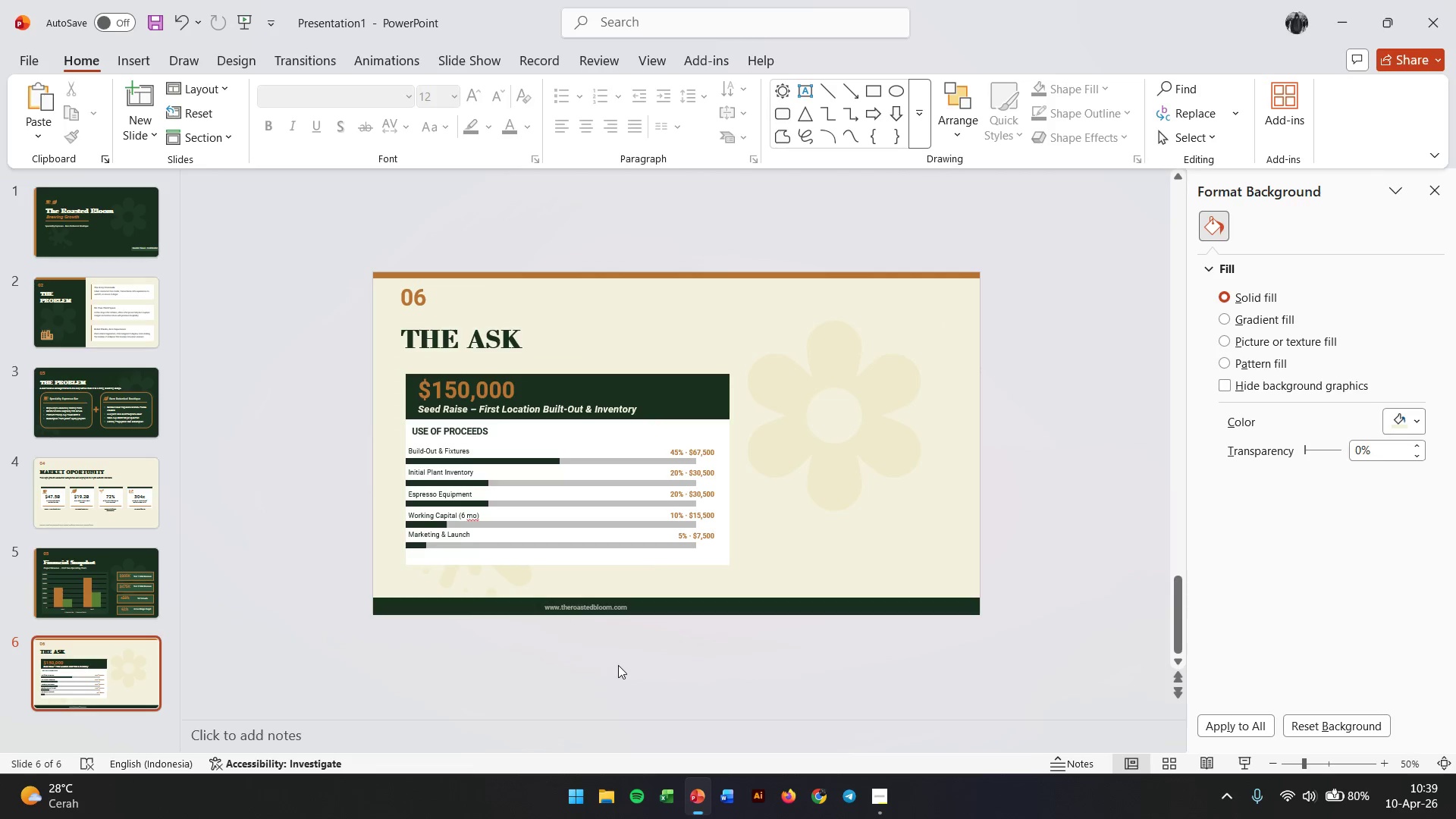 
hold_key(key=ControlLeft, duration=0.34)
scroll: coordinate [618, 665], scroll_direction: none, amount: 0.0
 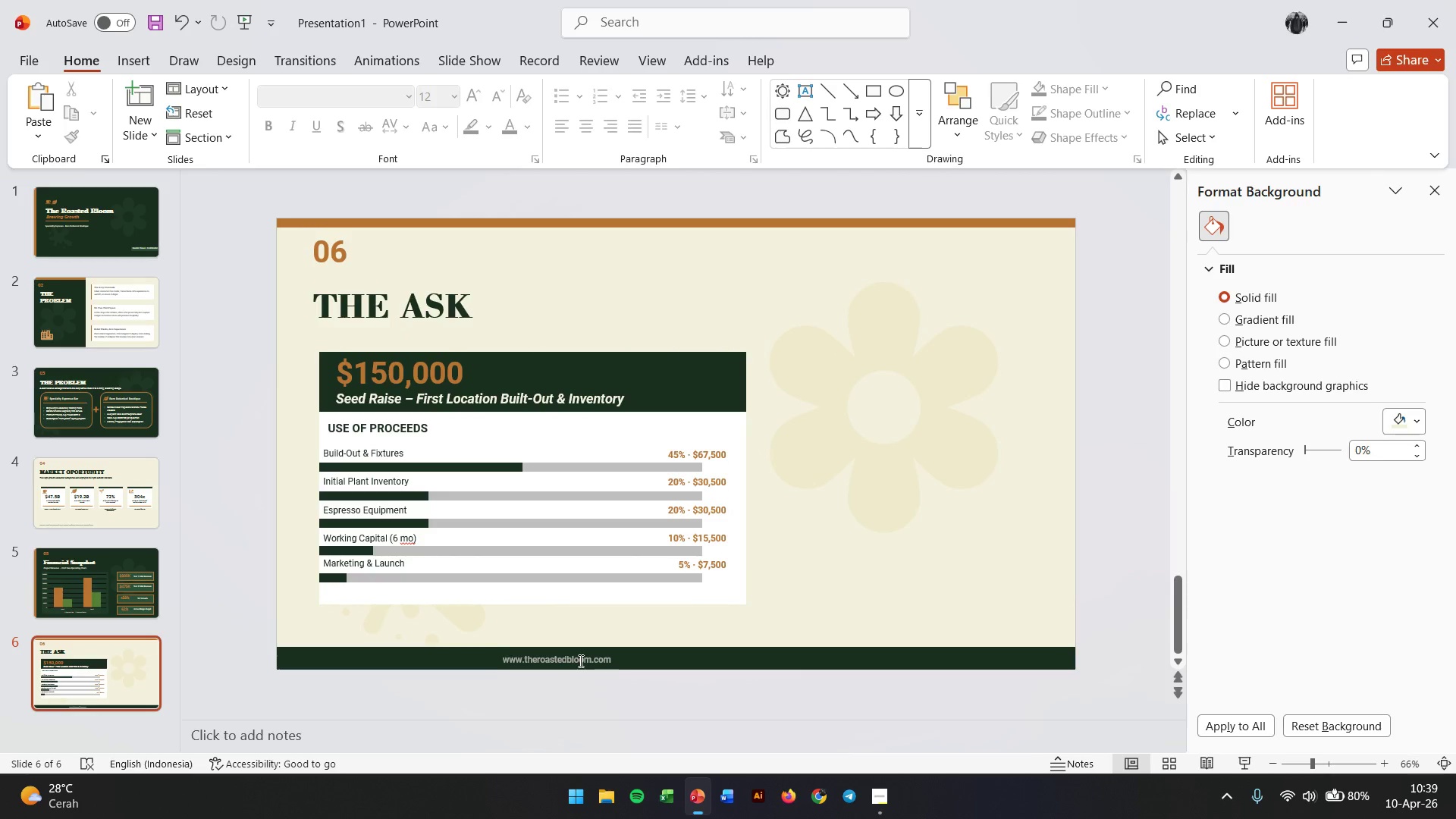 
left_click([579, 661])
 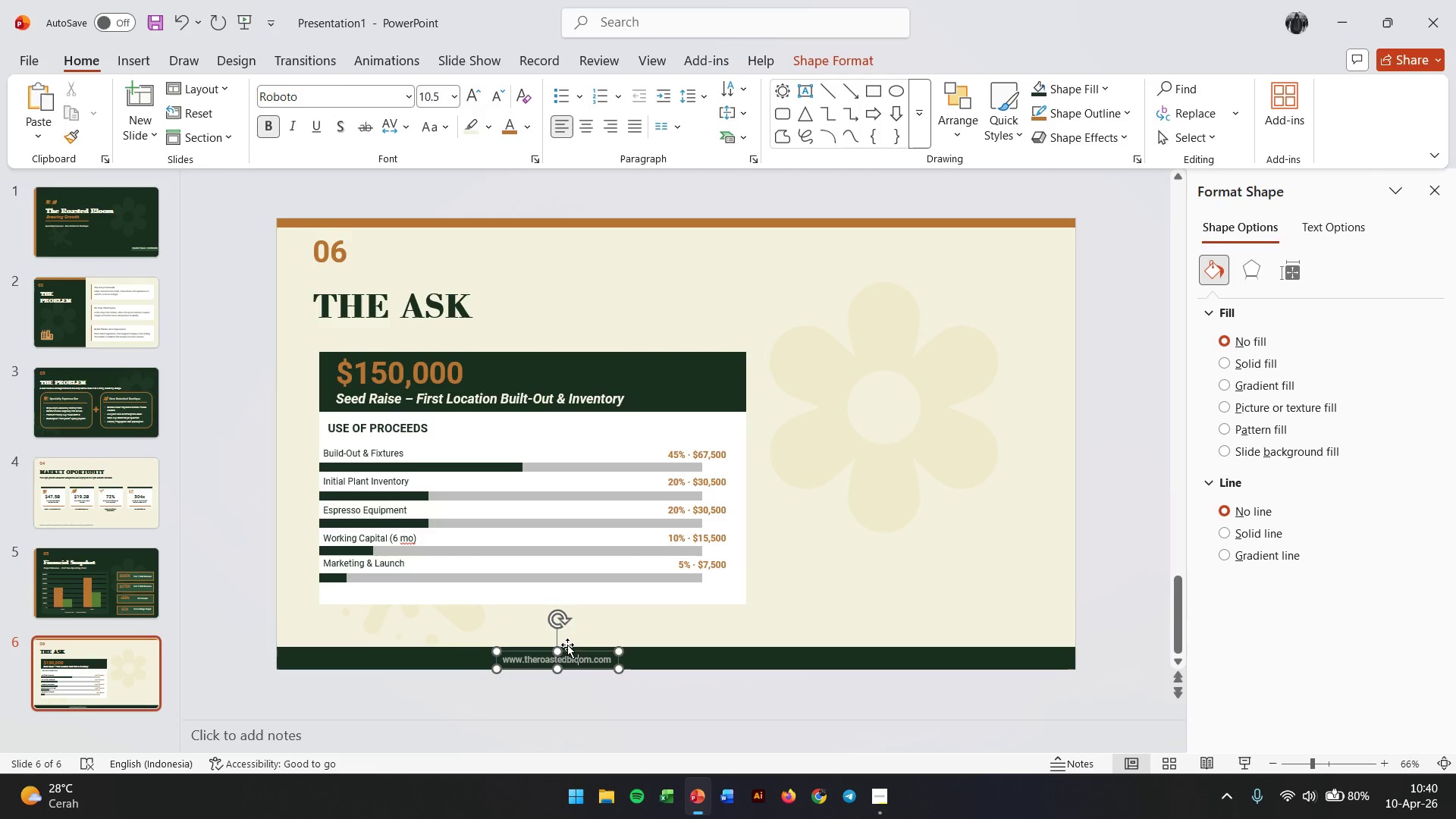 
left_click_drag(start_coordinate=[567, 645], to_coordinate=[686, 642])
 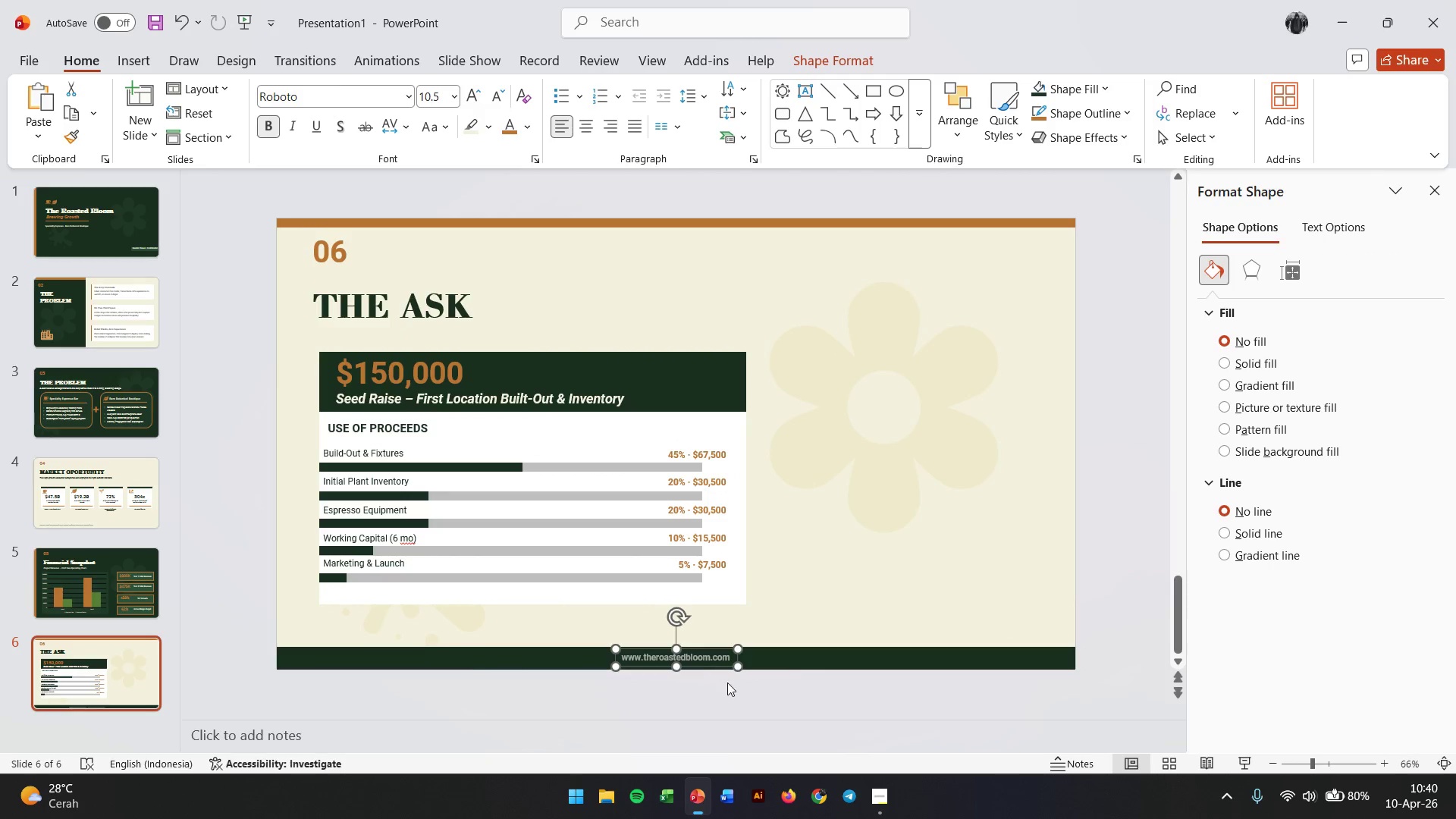 
left_click([731, 687])
 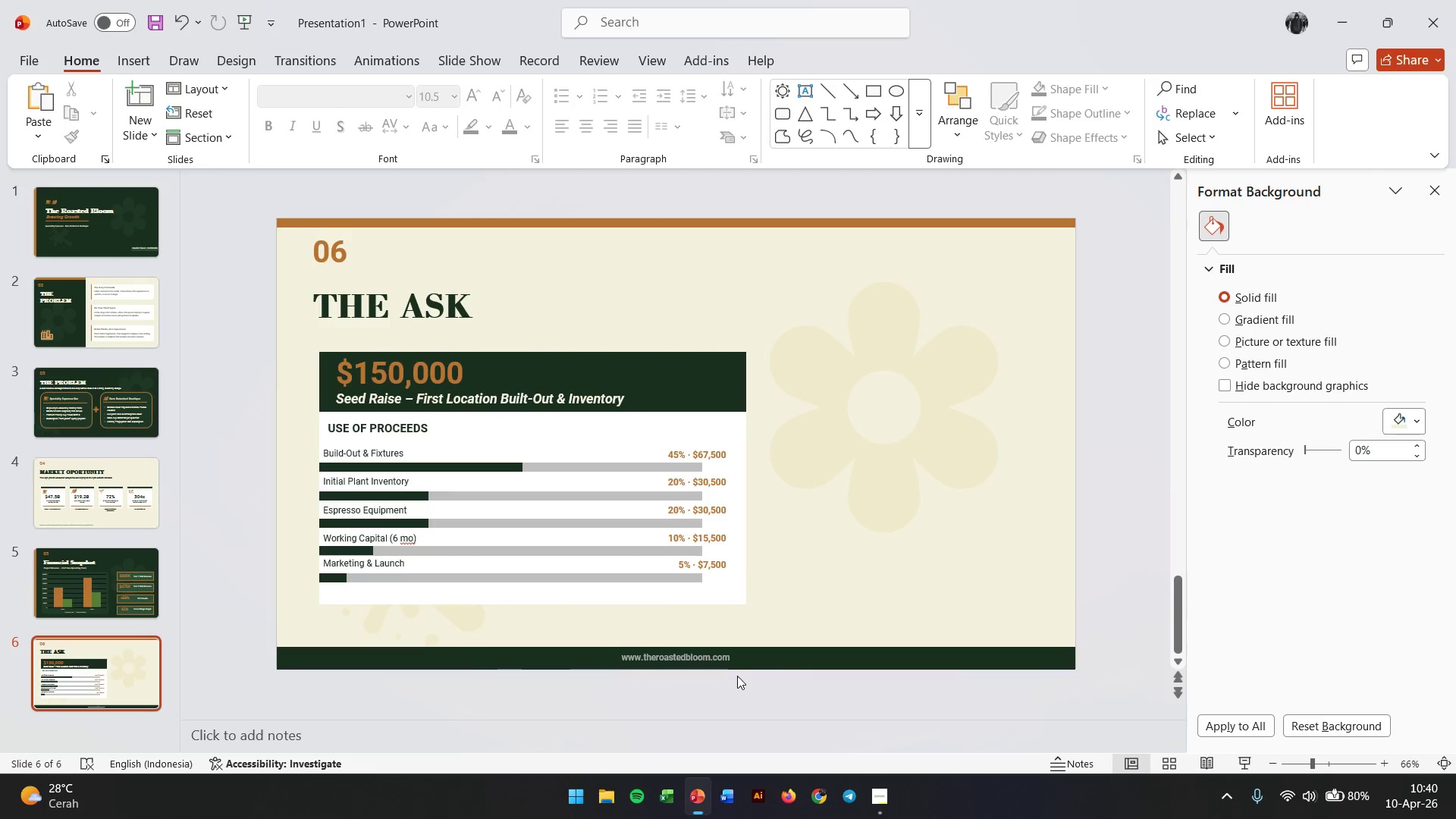 
wait(8.05)
 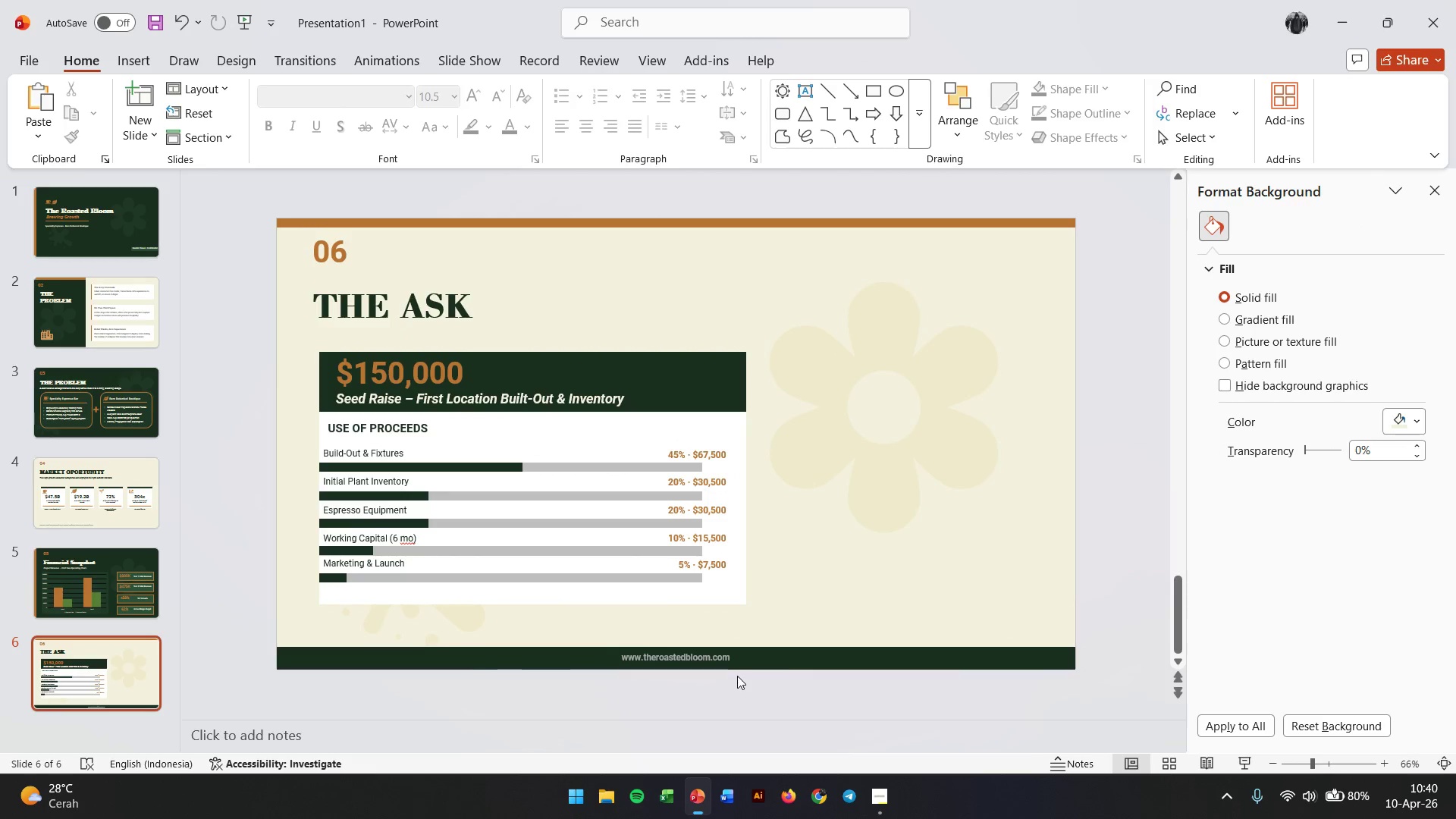 
left_click([753, 684])
 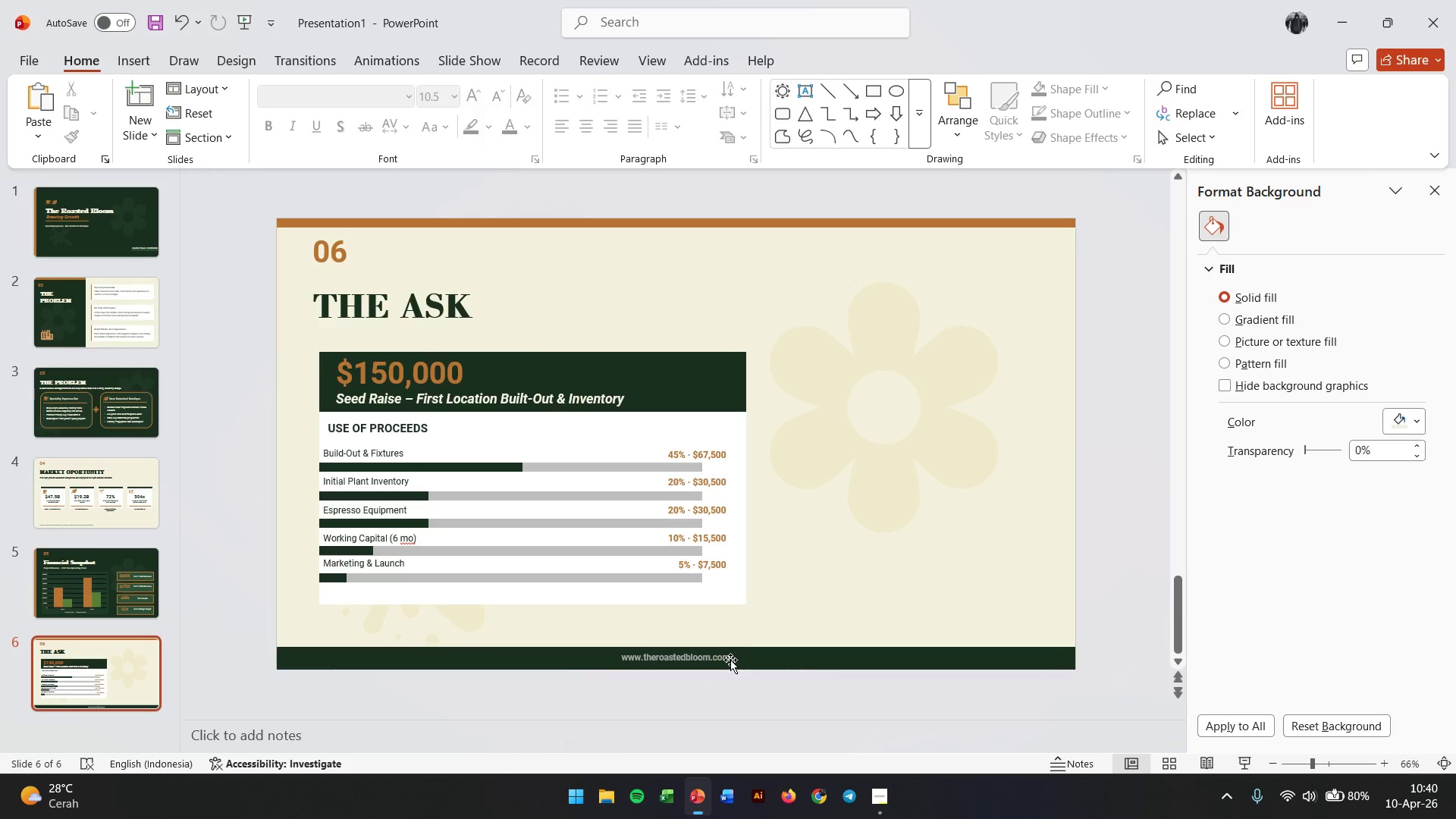 
double_click([721, 659])
 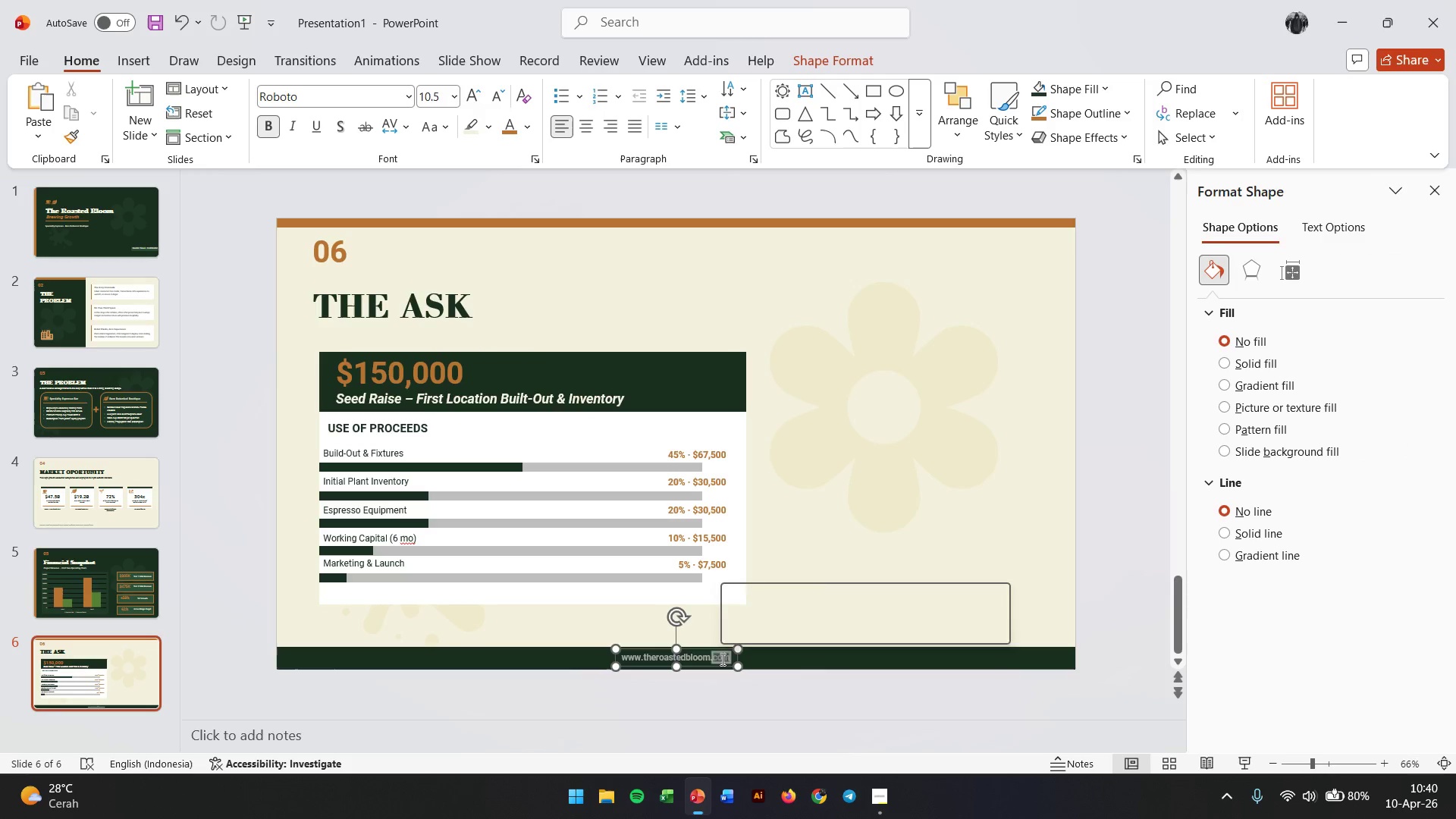 
triple_click([721, 659])
 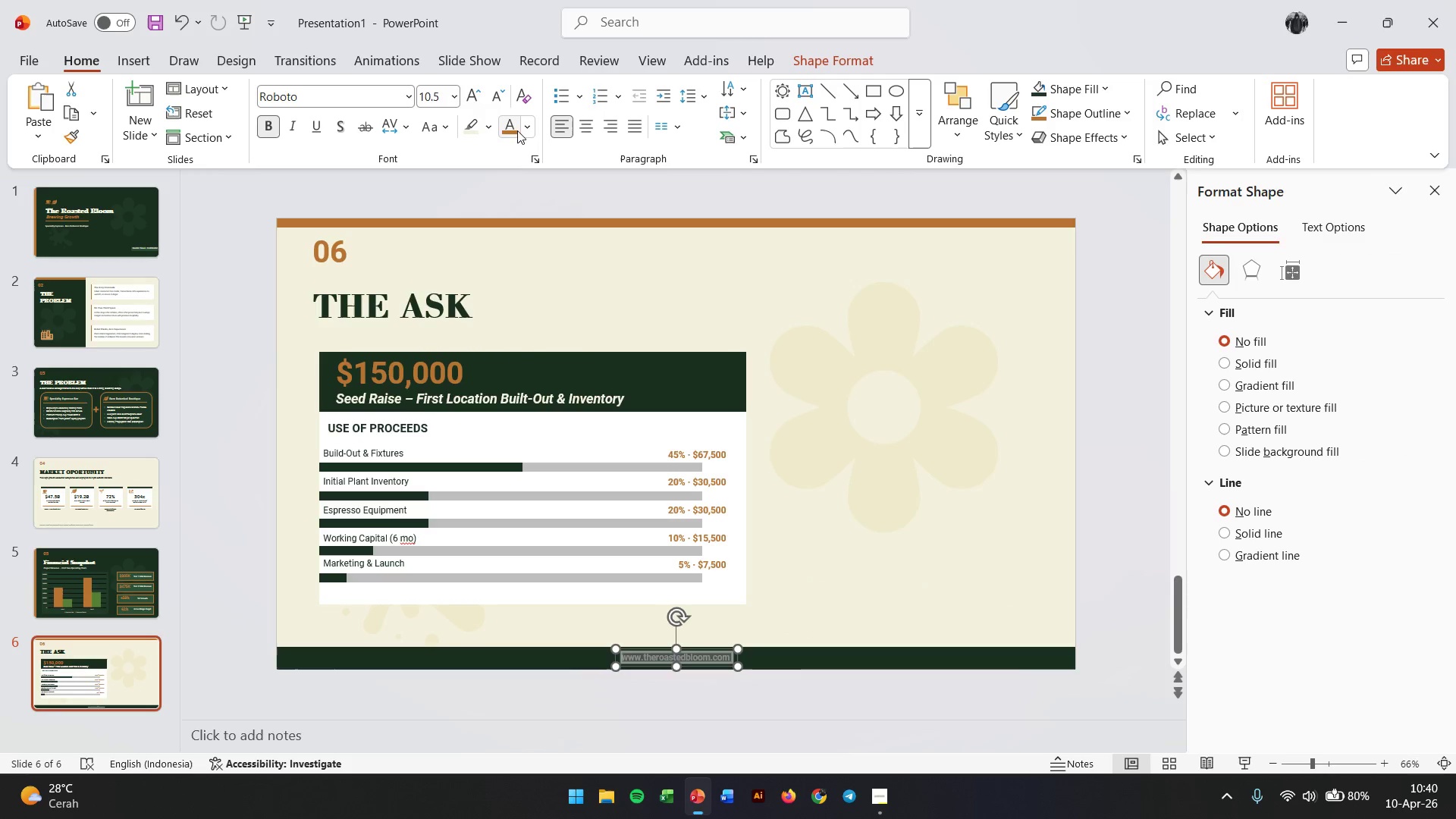 
left_click([522, 130])
 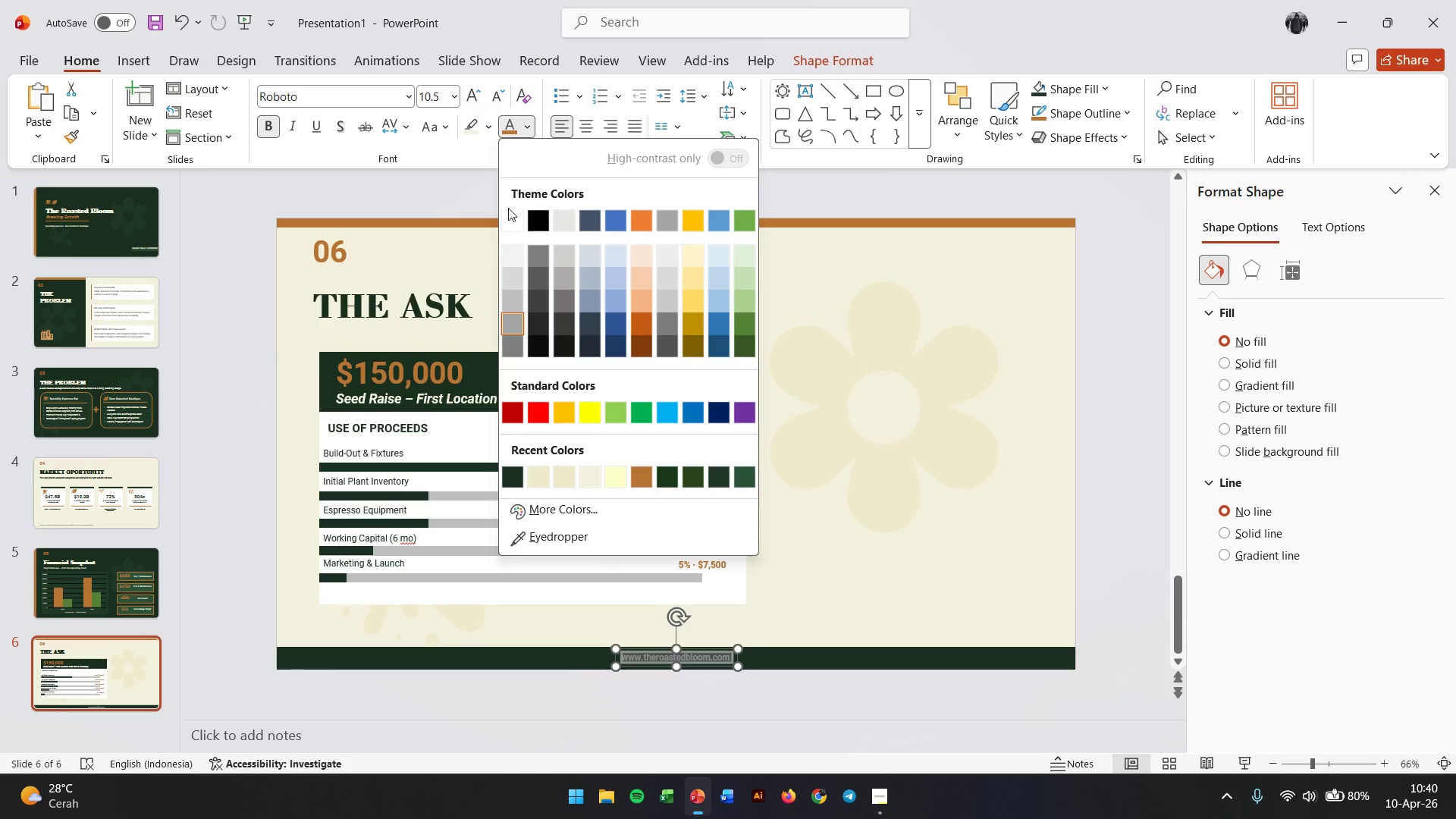 
left_click([506, 218])
 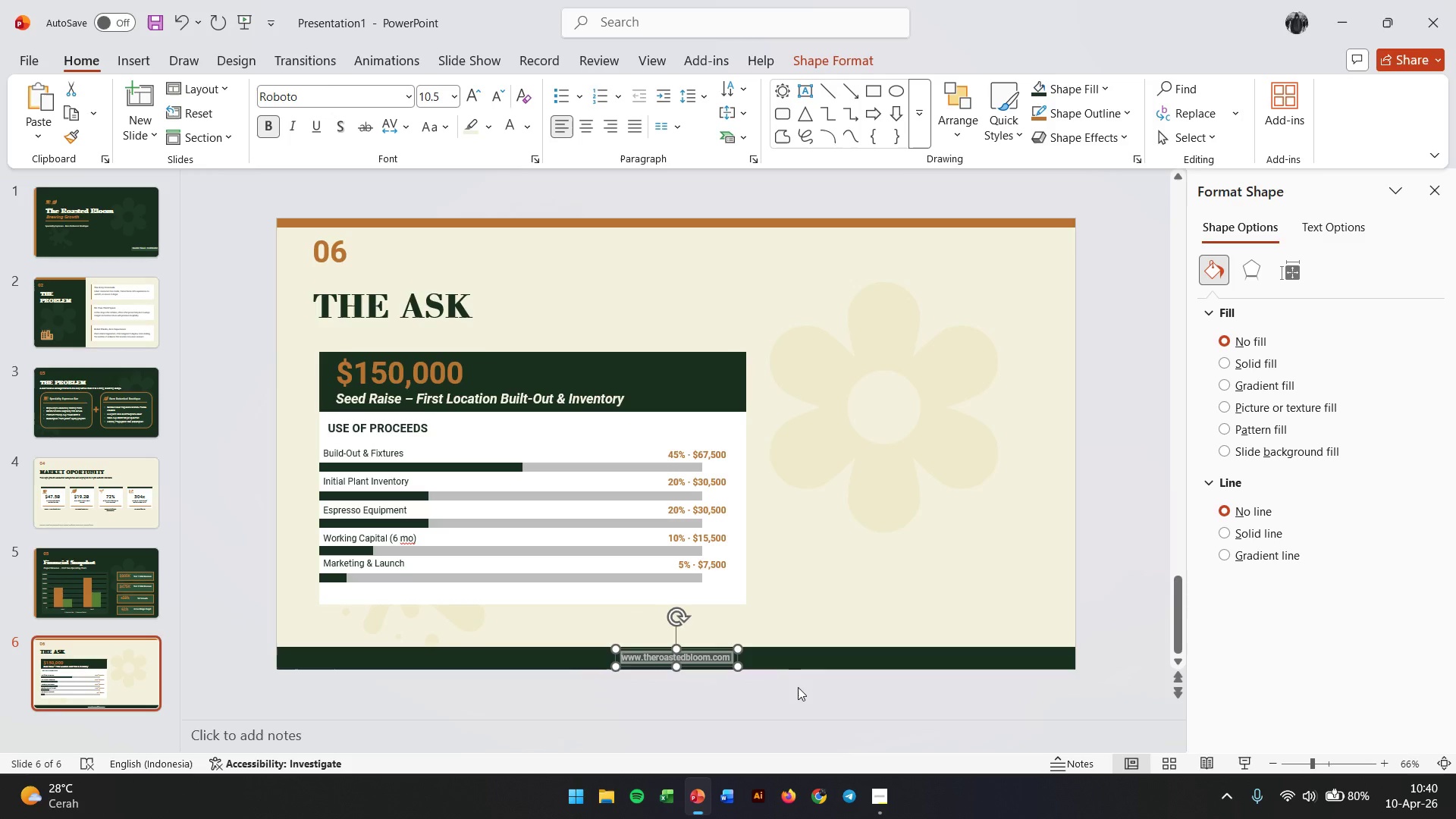 
left_click([802, 704])
 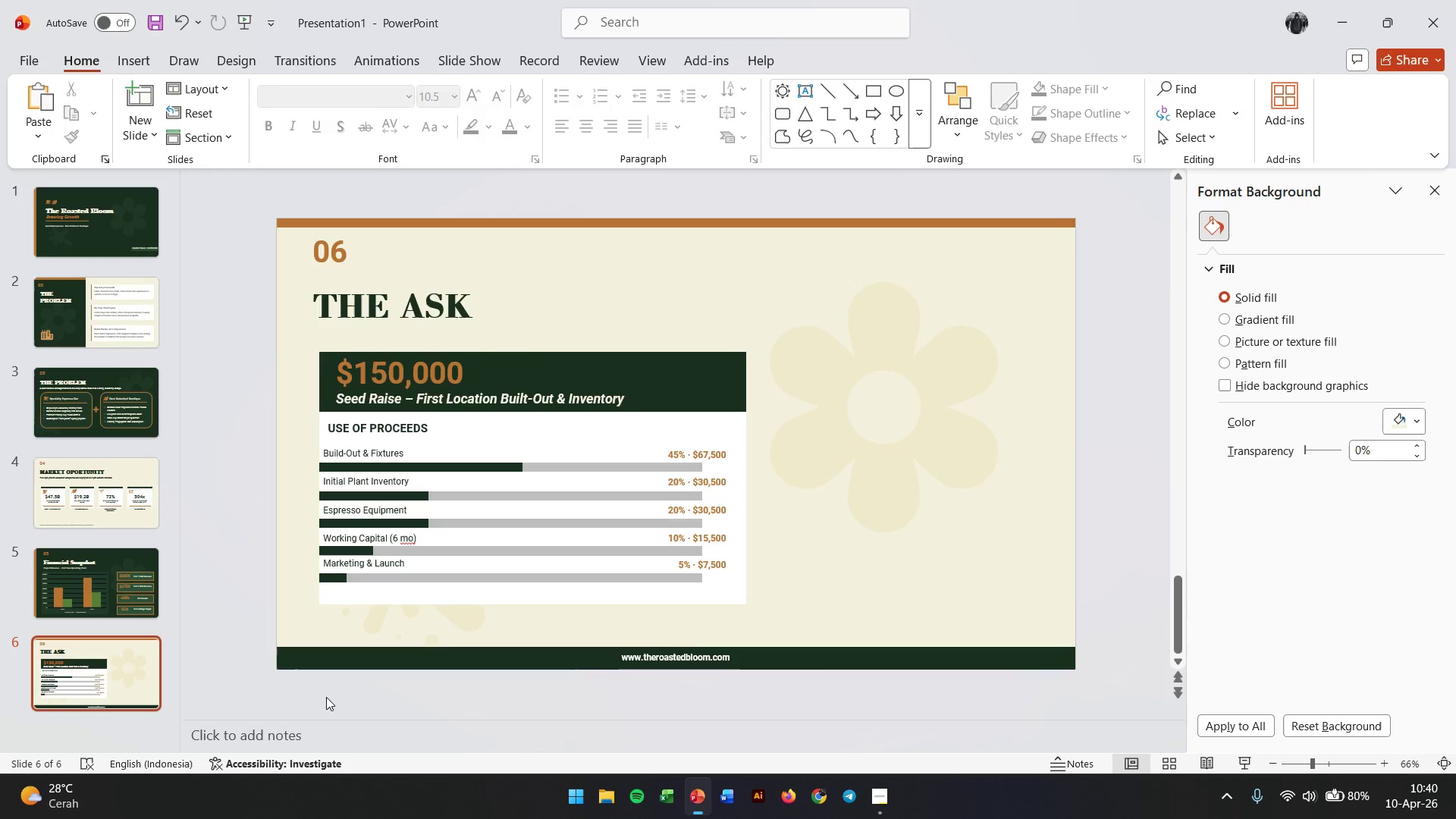 
wait(7.14)
 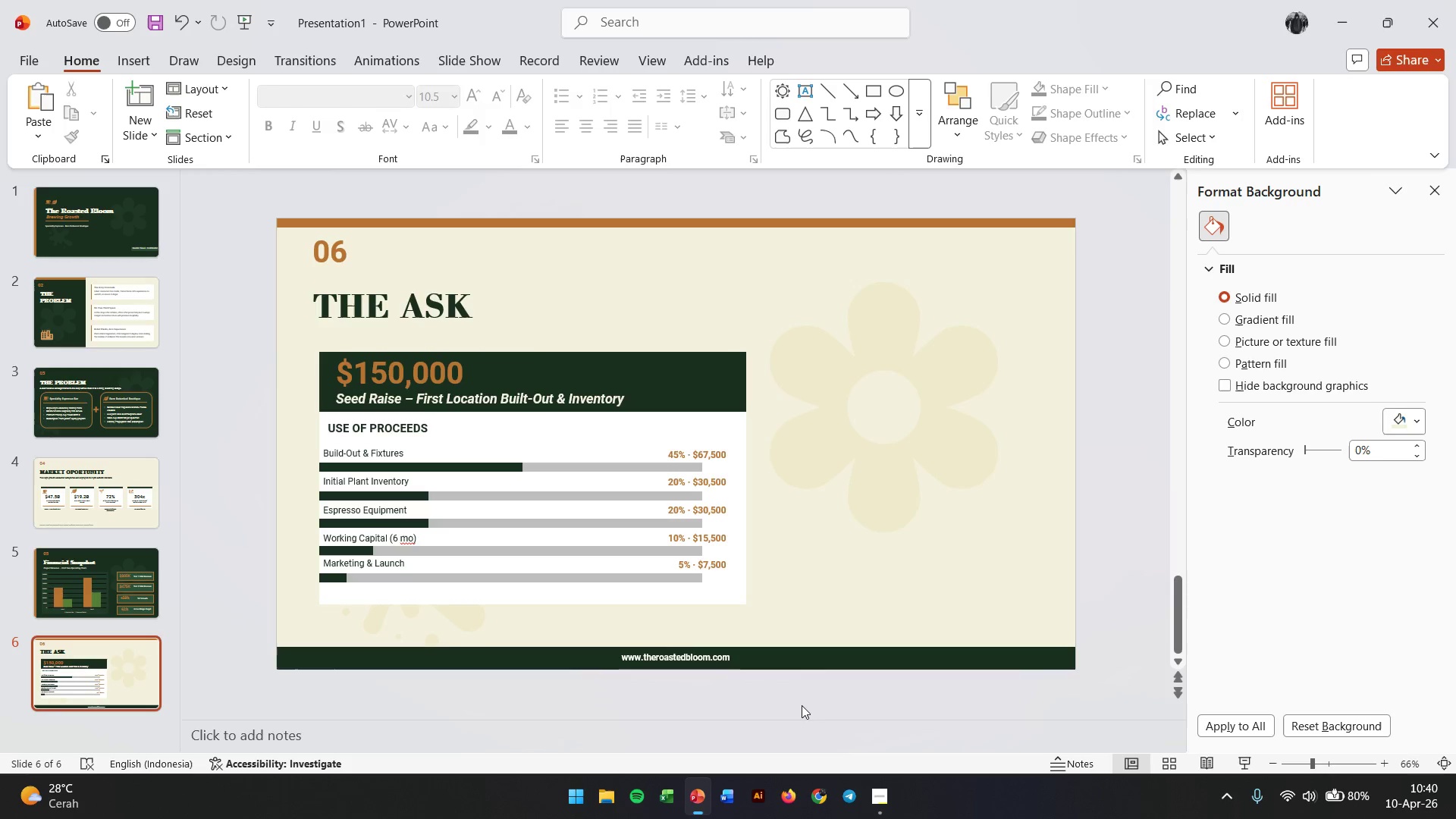 
scroll: coordinate [450, 696], scroll_direction: none, amount: 0.0
 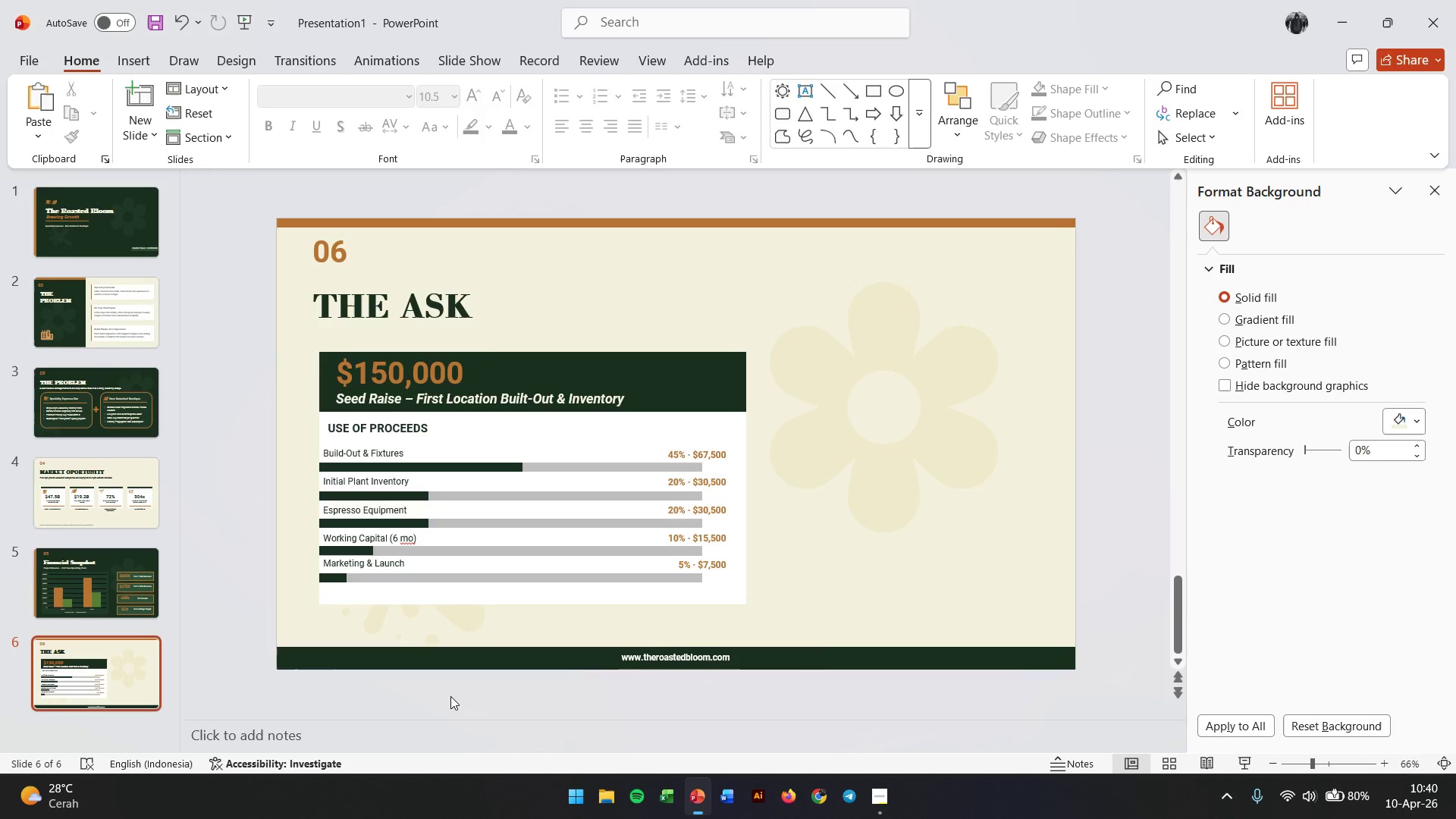 
wait(8.12)
 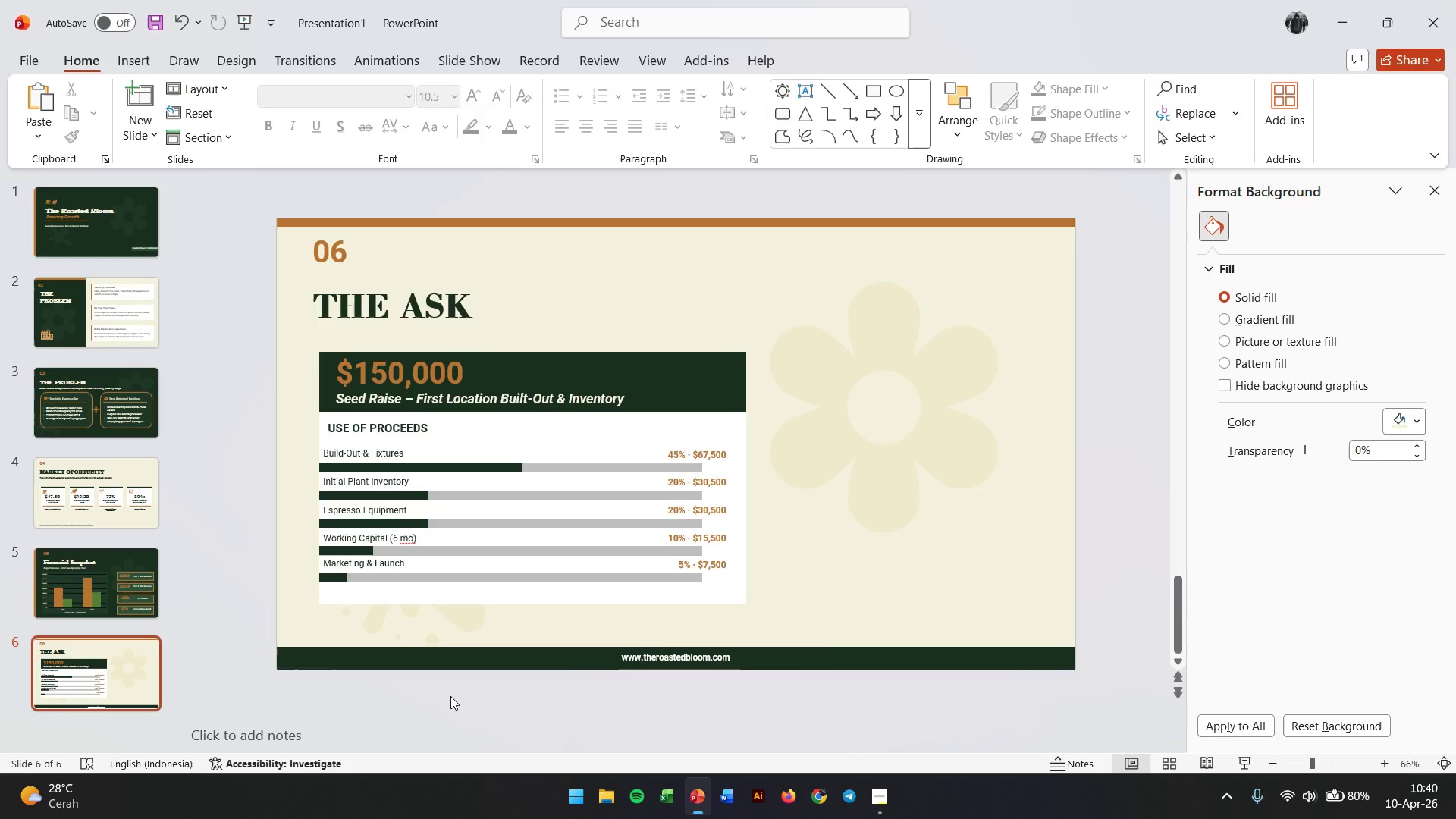 
left_click([684, 661])
 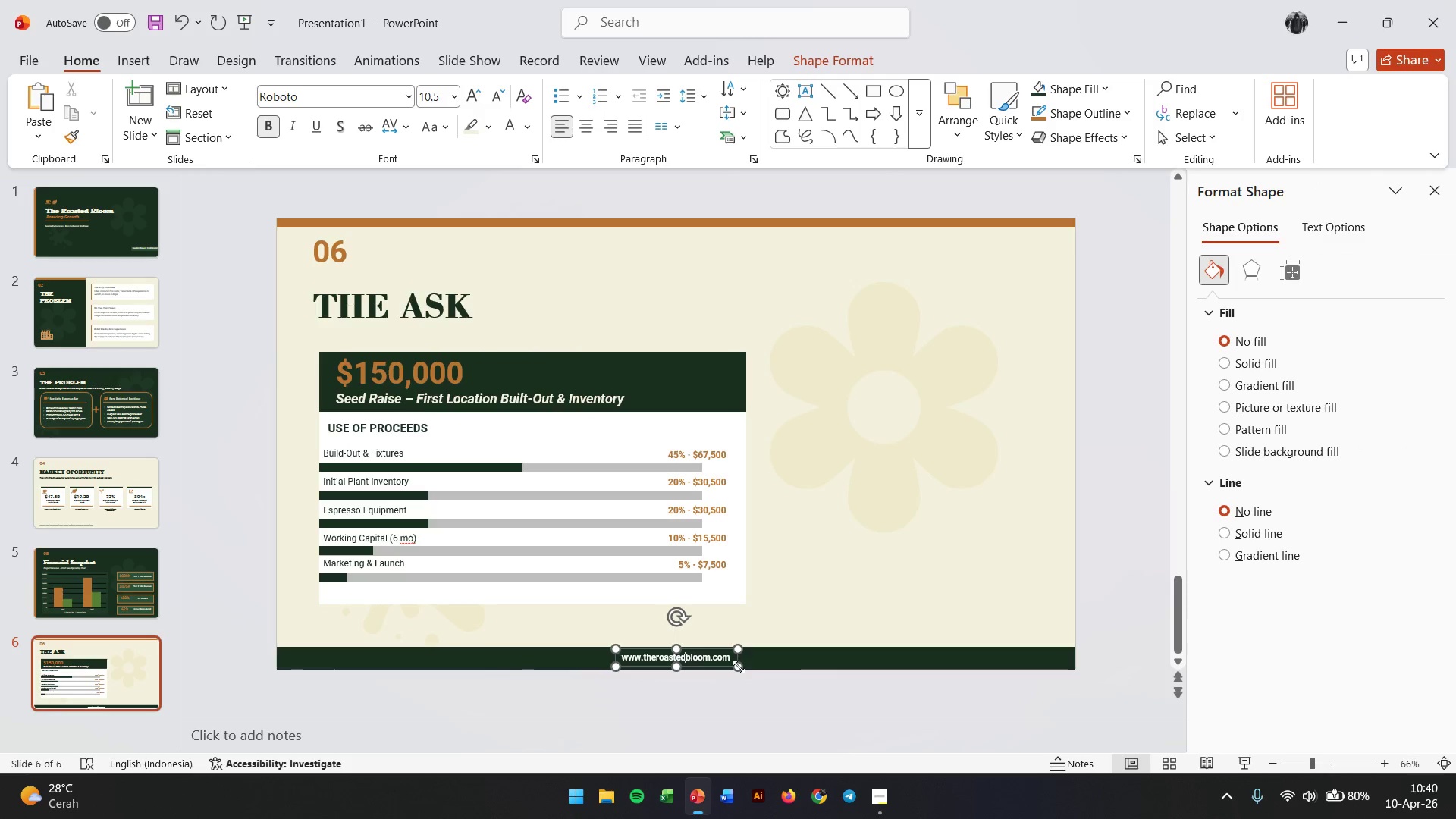 
left_click_drag(start_coordinate=[738, 667], to_coordinate=[747, 667])
 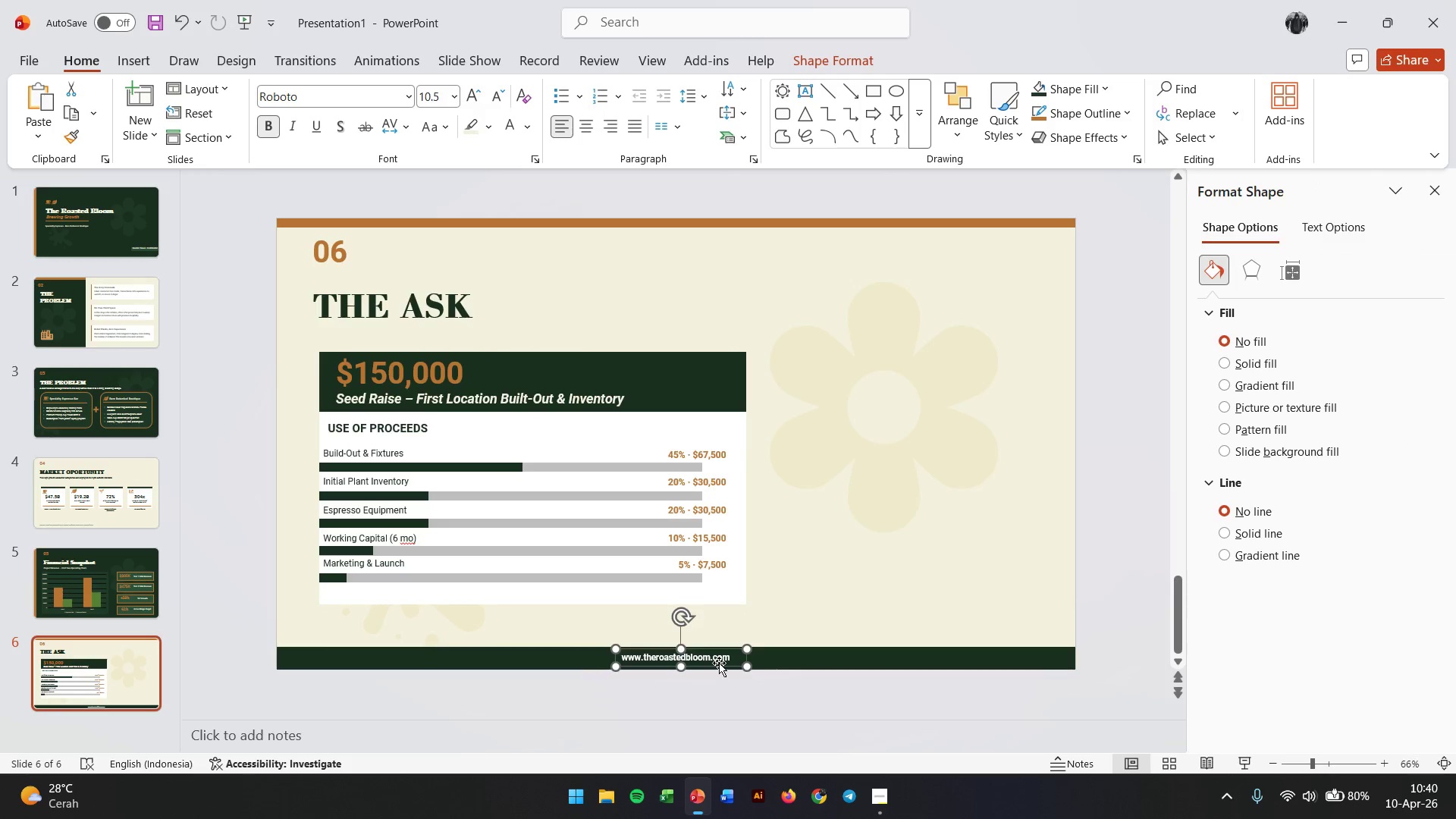 
double_click([723, 655])
 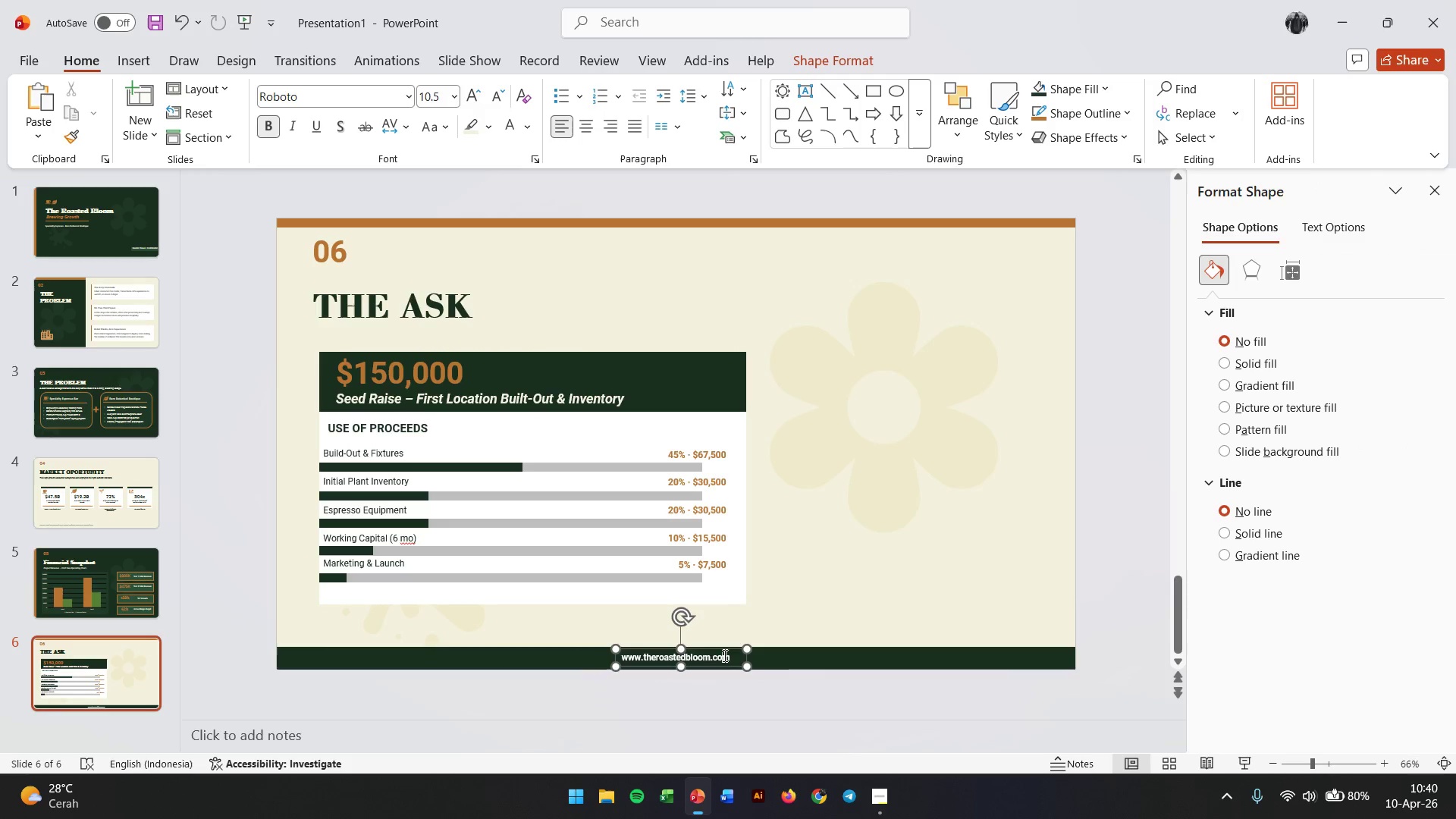 
triple_click([723, 655])
 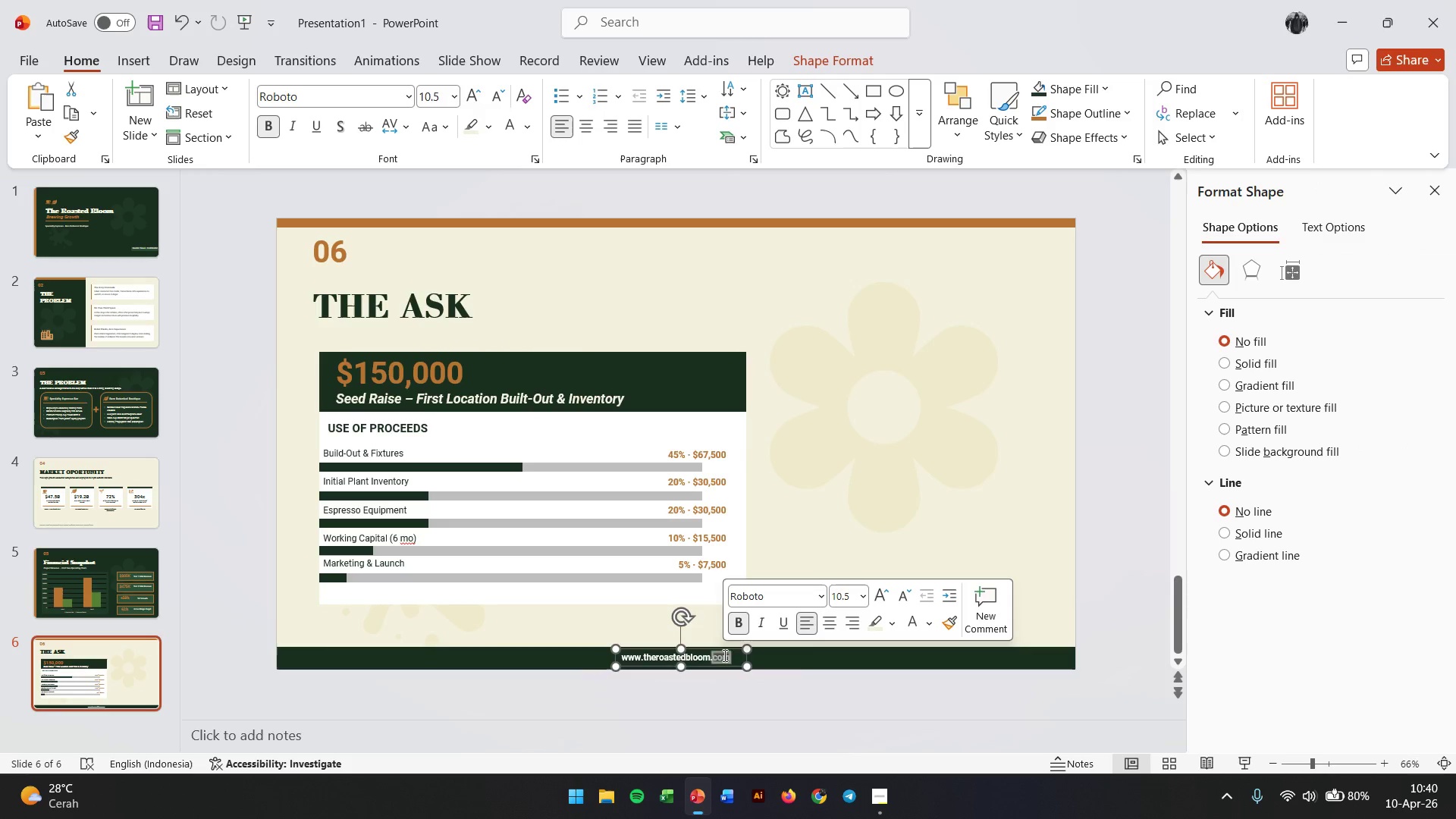 
triple_click([723, 655])
 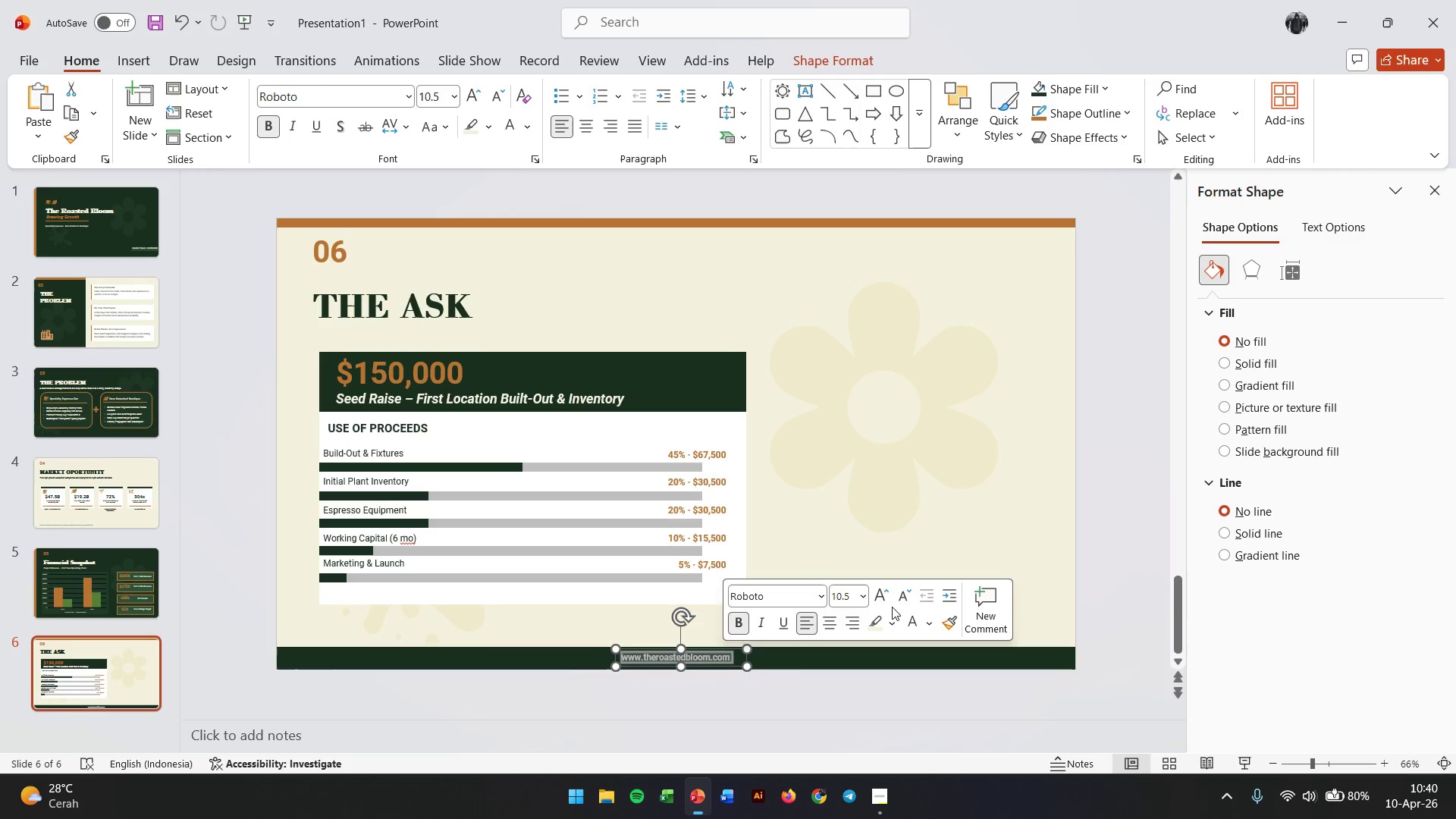 
left_click([884, 599])
 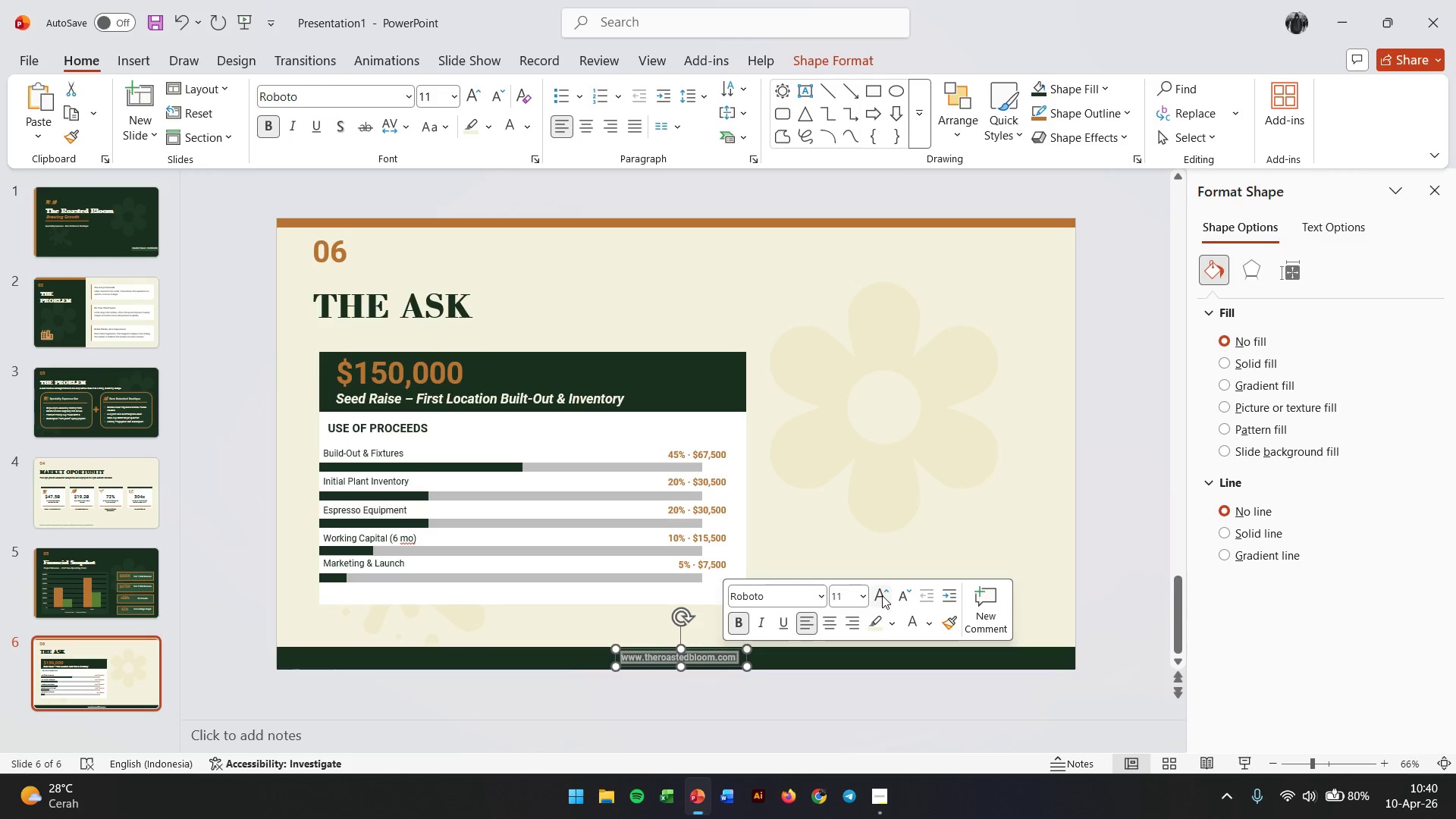 
left_click([883, 595])
 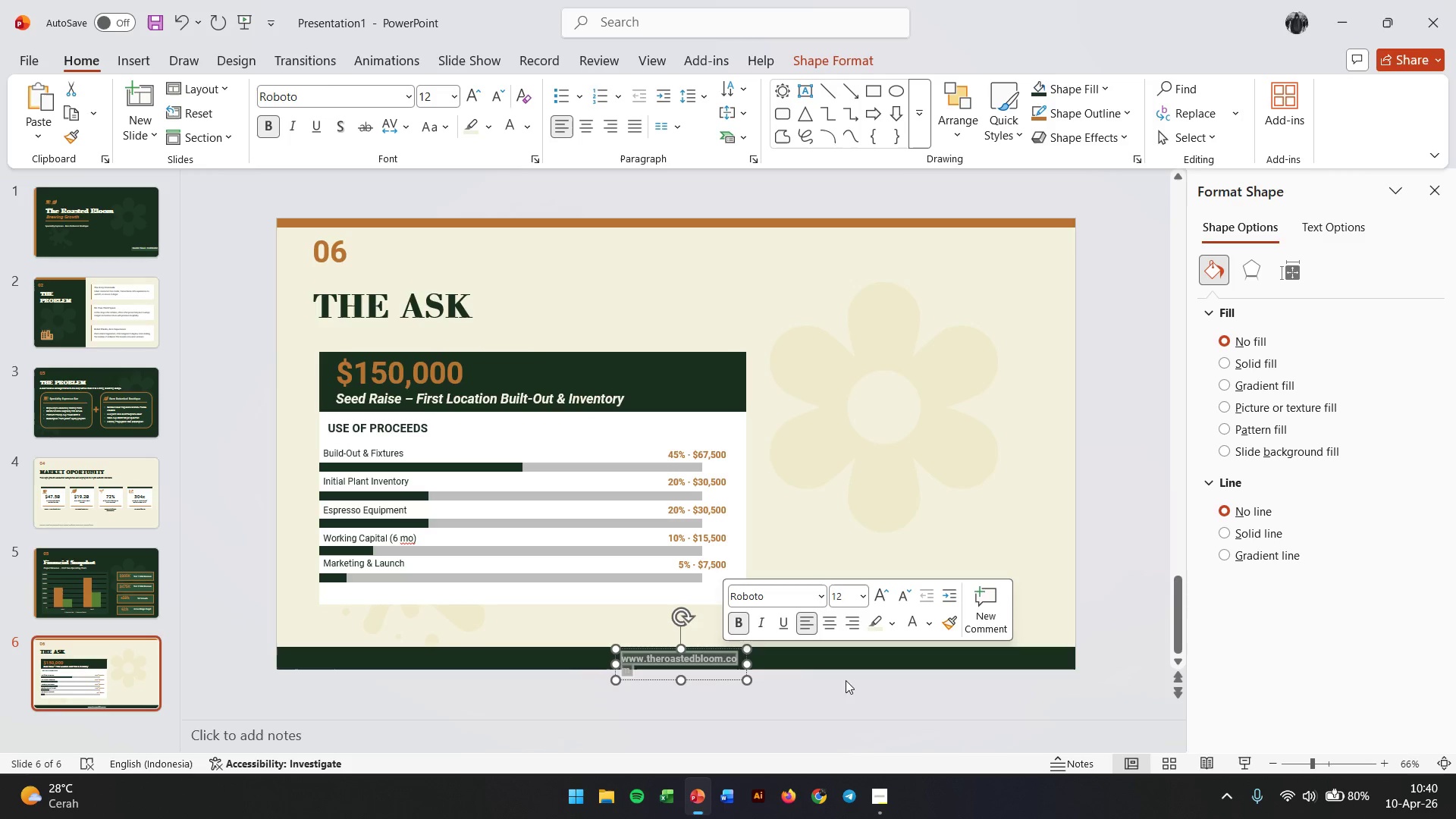 
left_click([843, 698])
 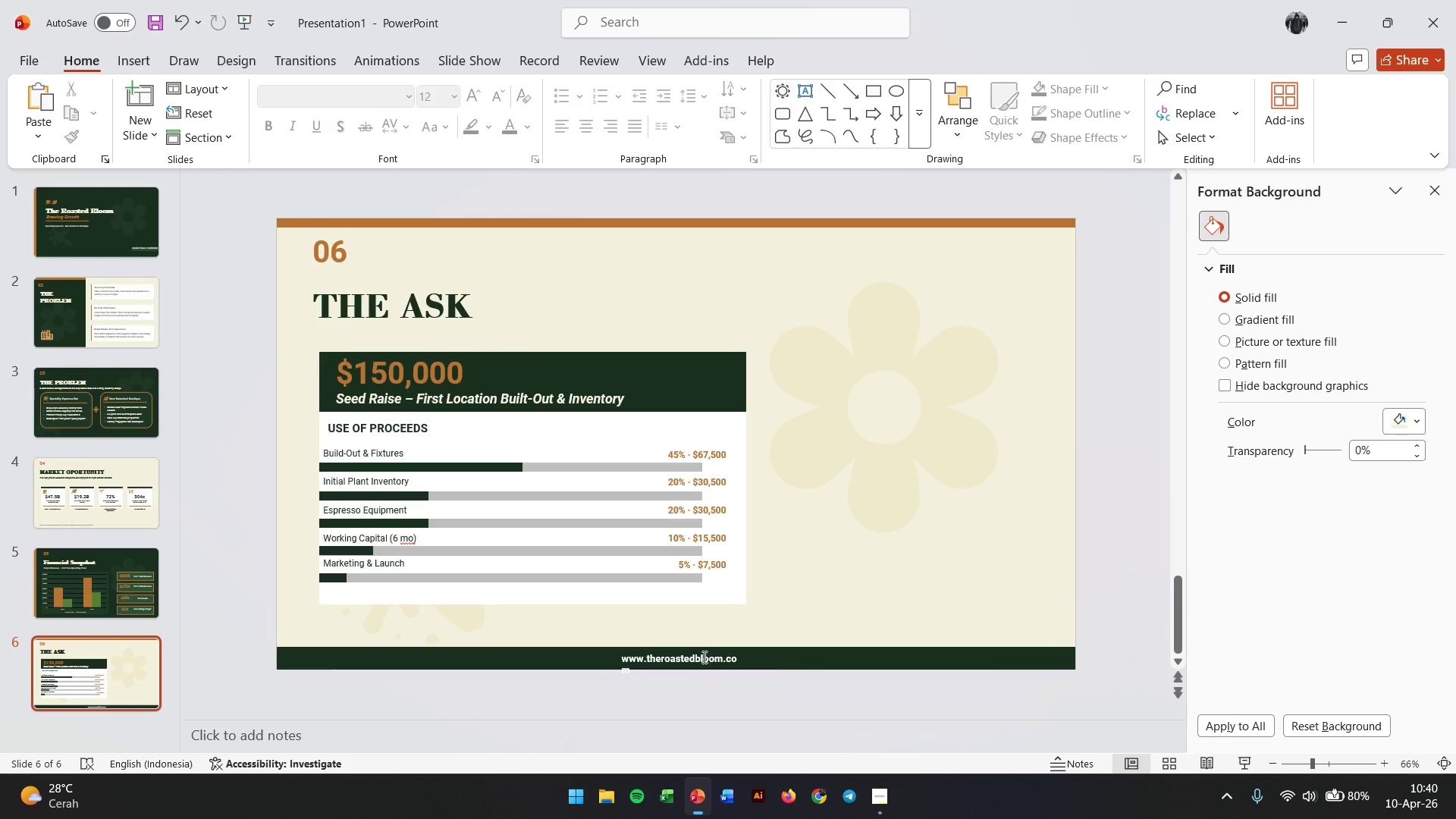 
left_click([703, 655])
 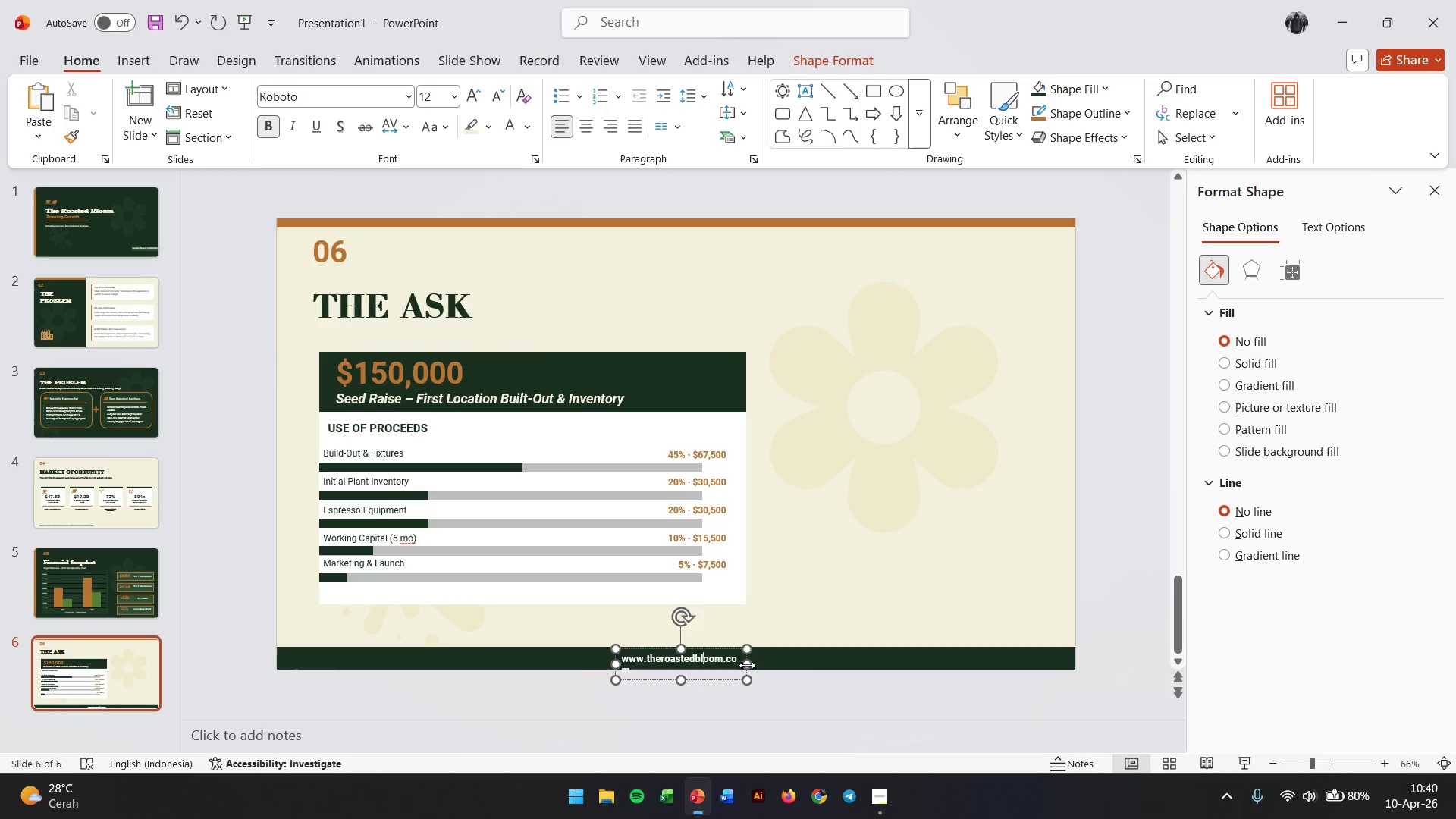 
left_click_drag(start_coordinate=[747, 665], to_coordinate=[756, 665])
 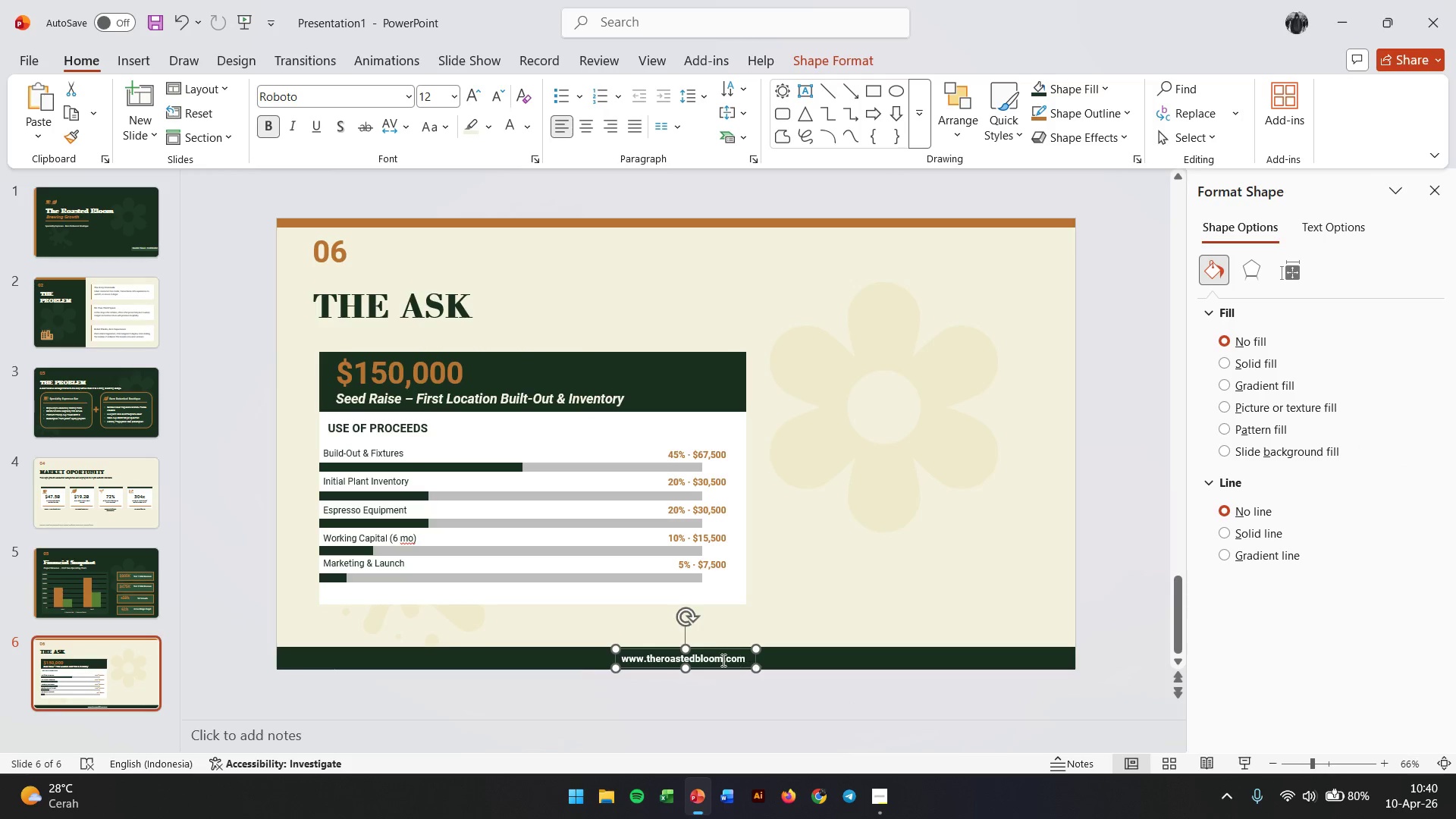 
double_click([722, 660])
 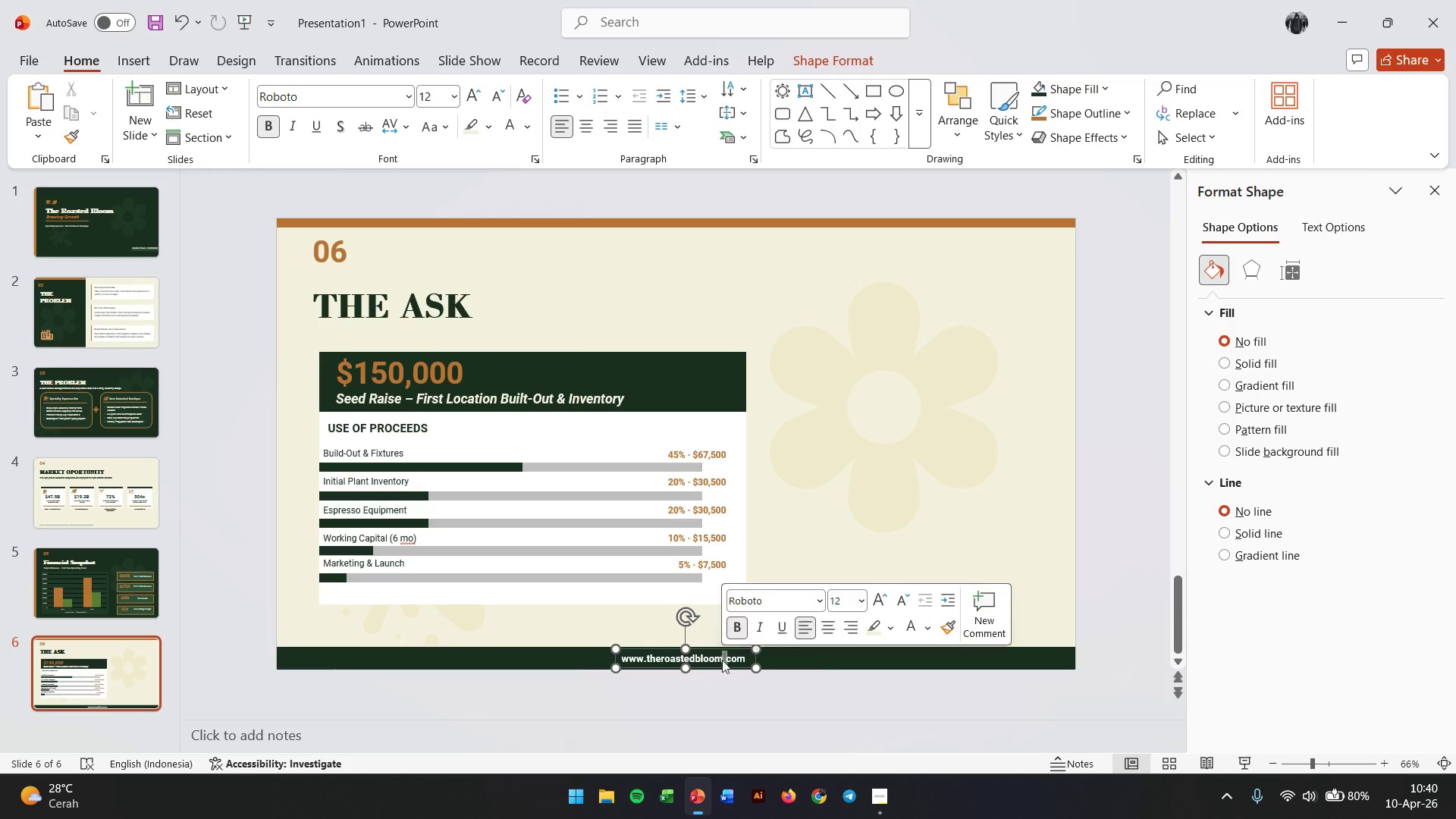 
triple_click([722, 660])
 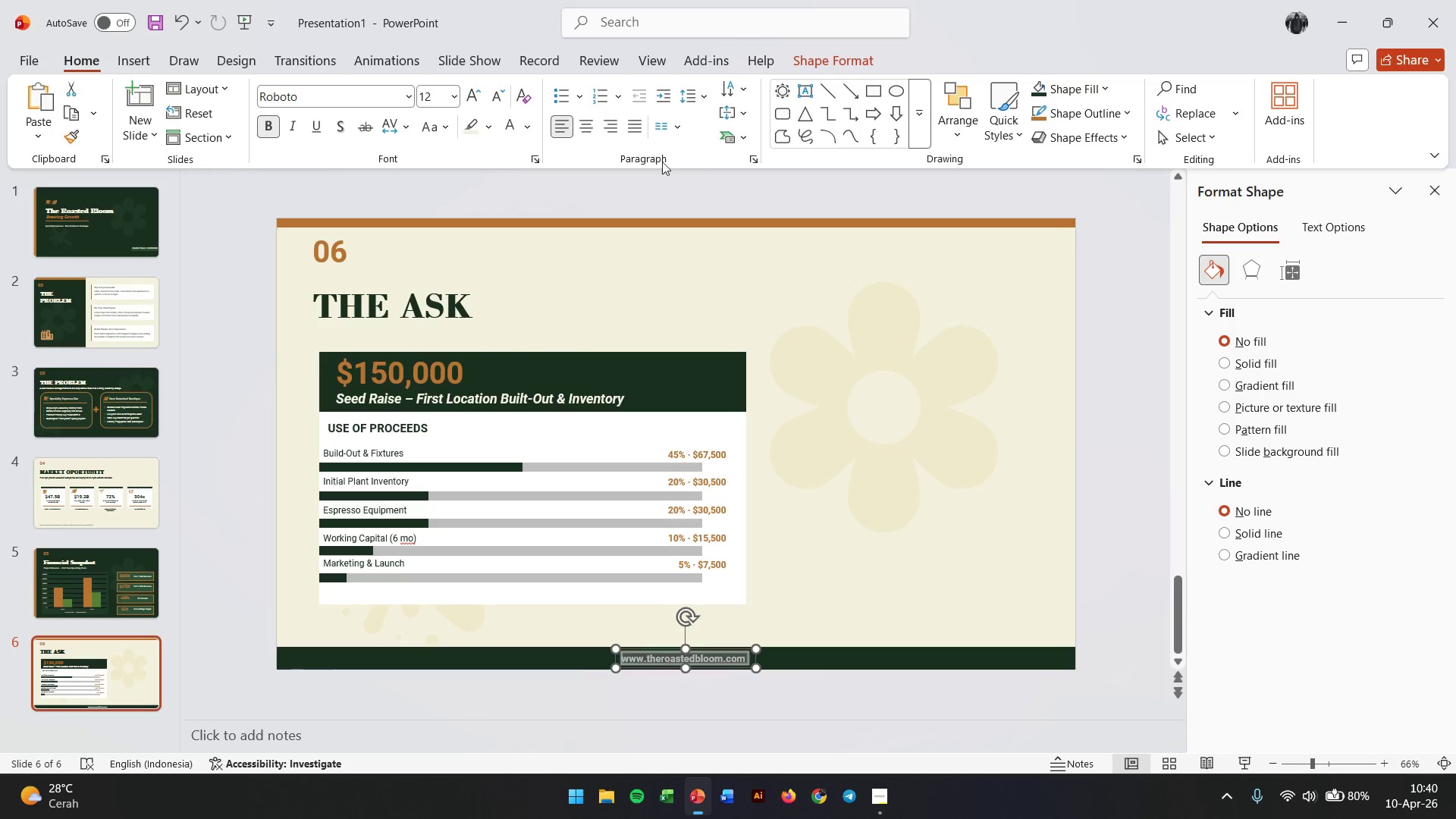 
left_click([589, 129])
 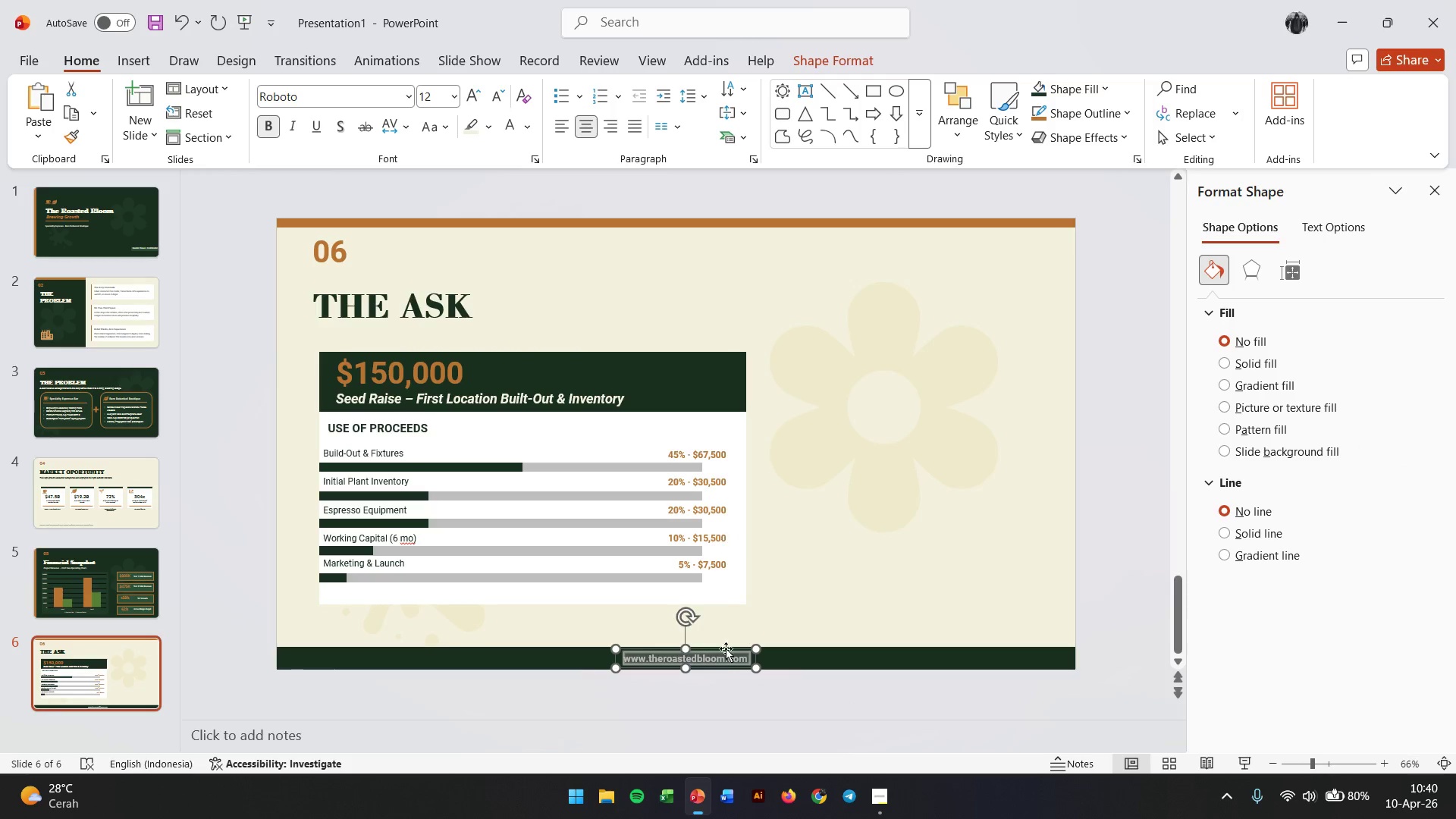 
left_click([727, 682])
 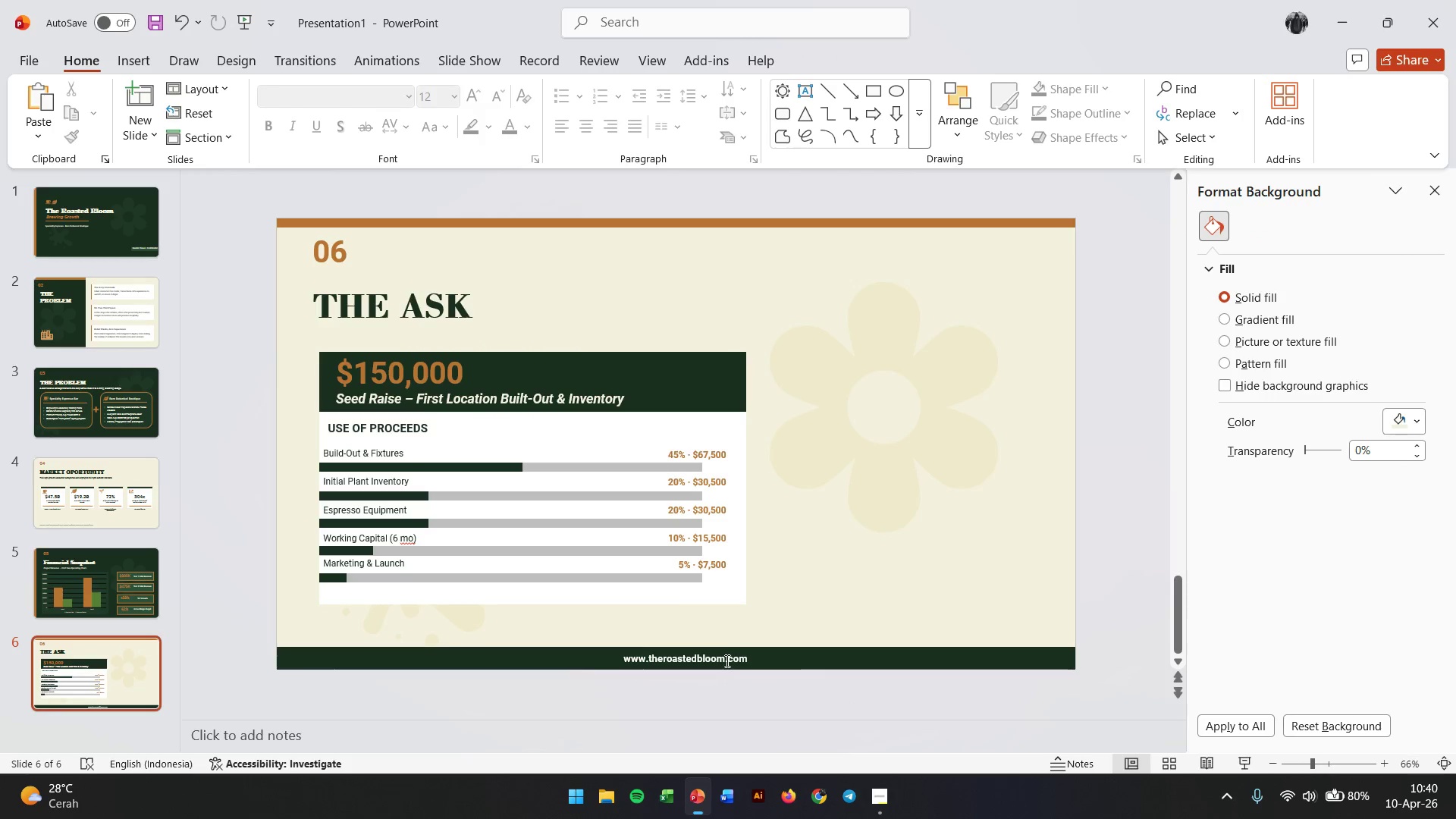 
left_click([726, 661])
 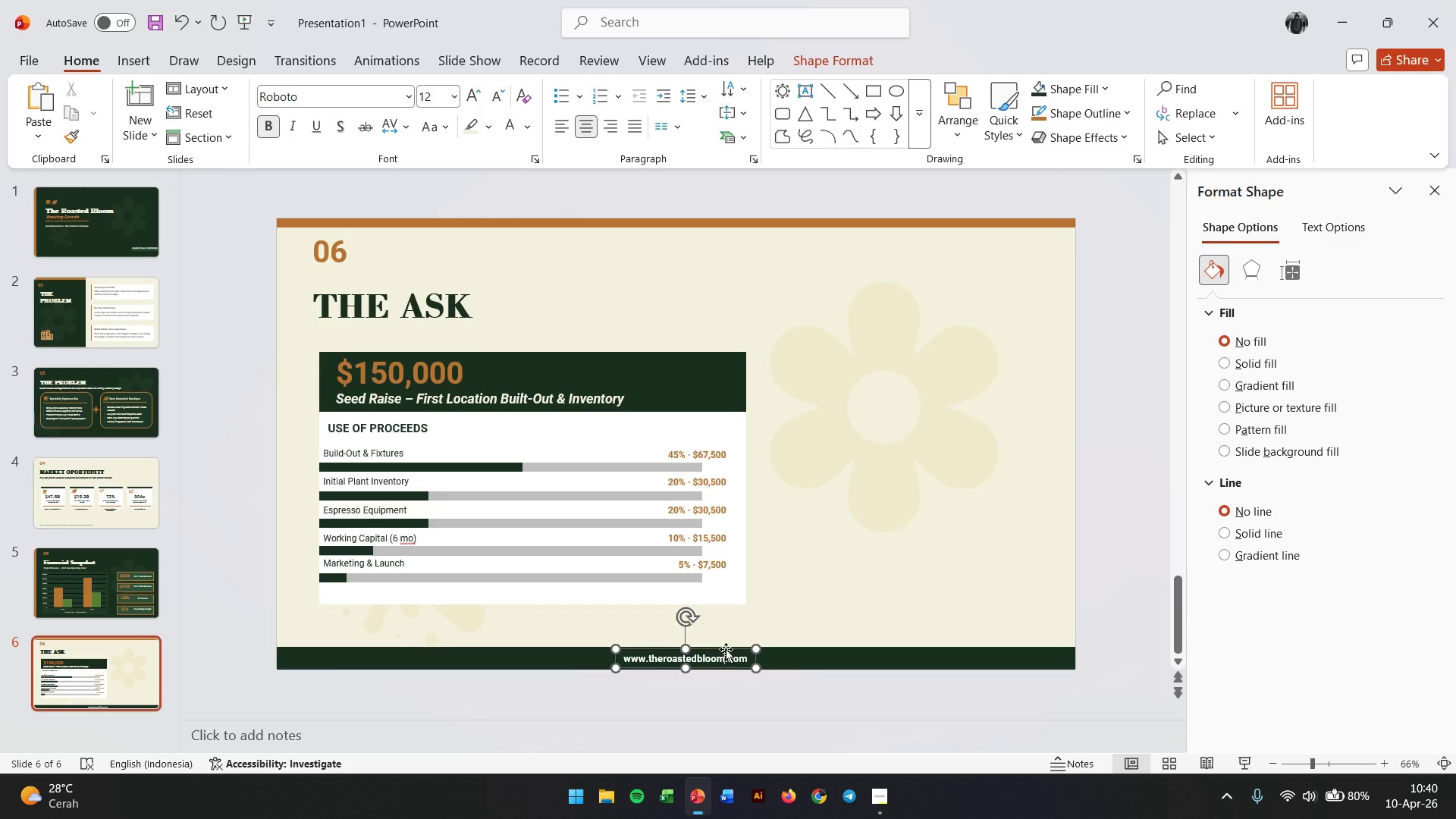 
left_click_drag(start_coordinate=[726, 648], to_coordinate=[719, 648])
 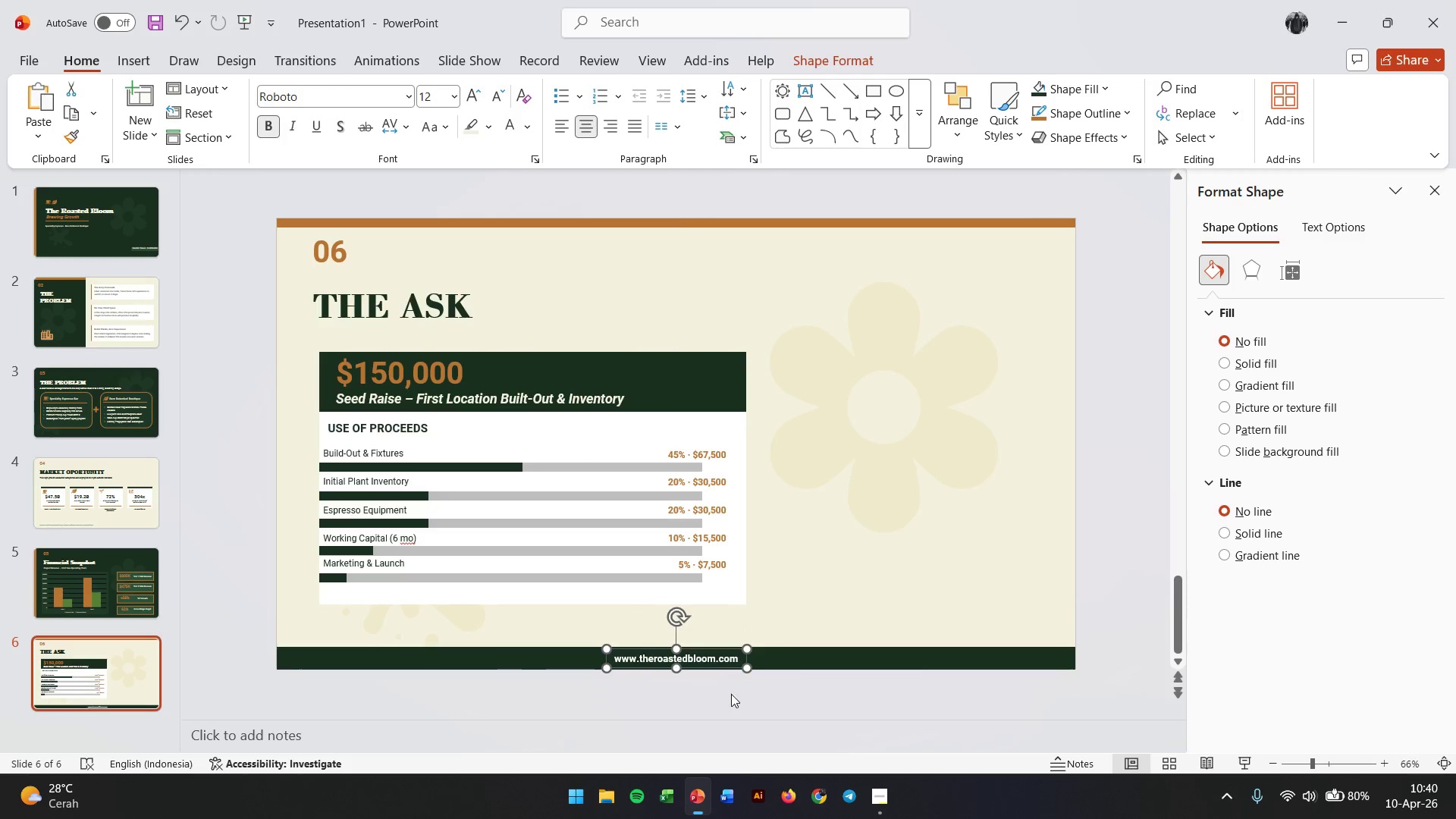 
left_click([731, 694])
 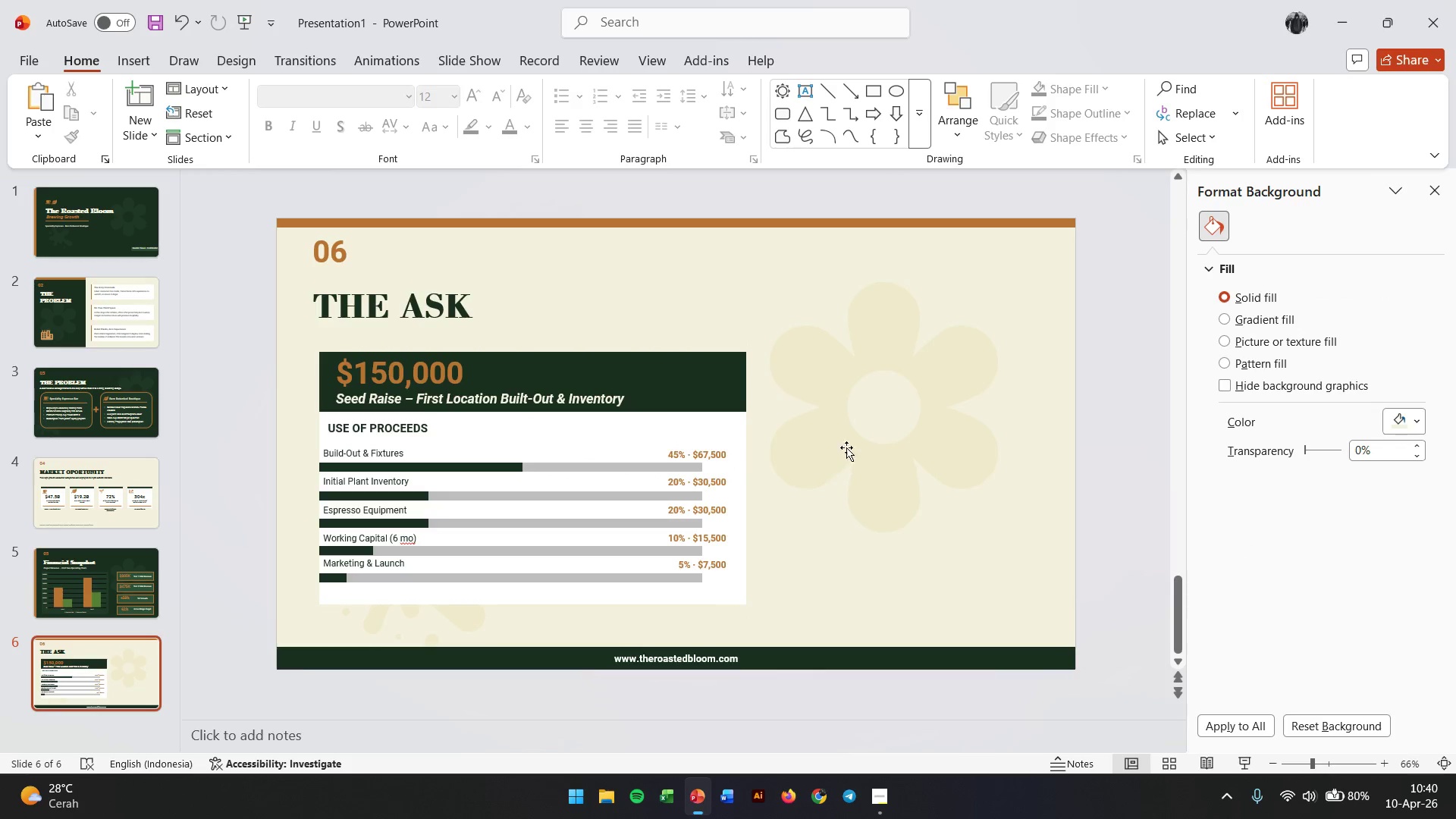 
wait(10.95)
 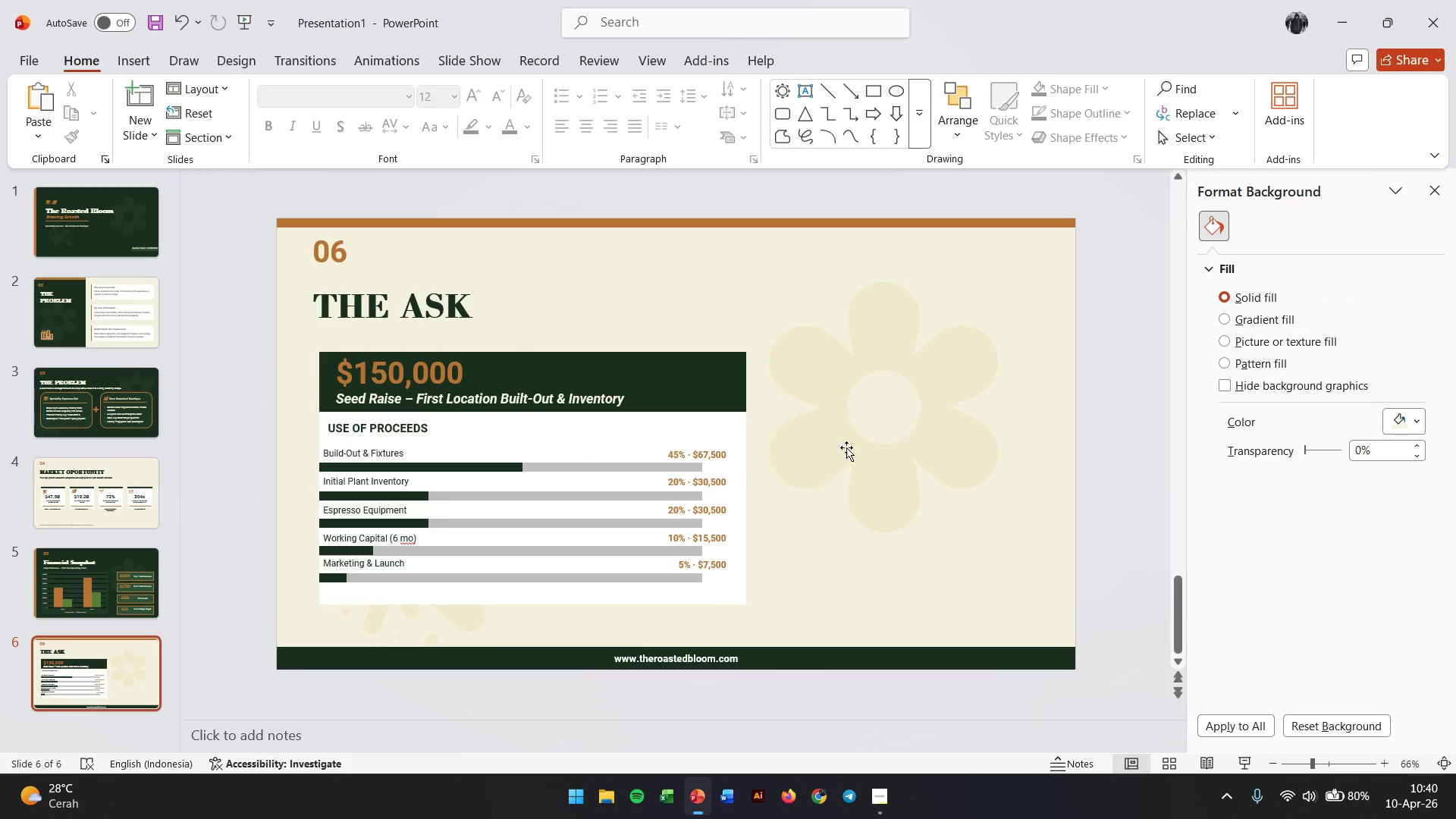 
left_click([738, 440])
 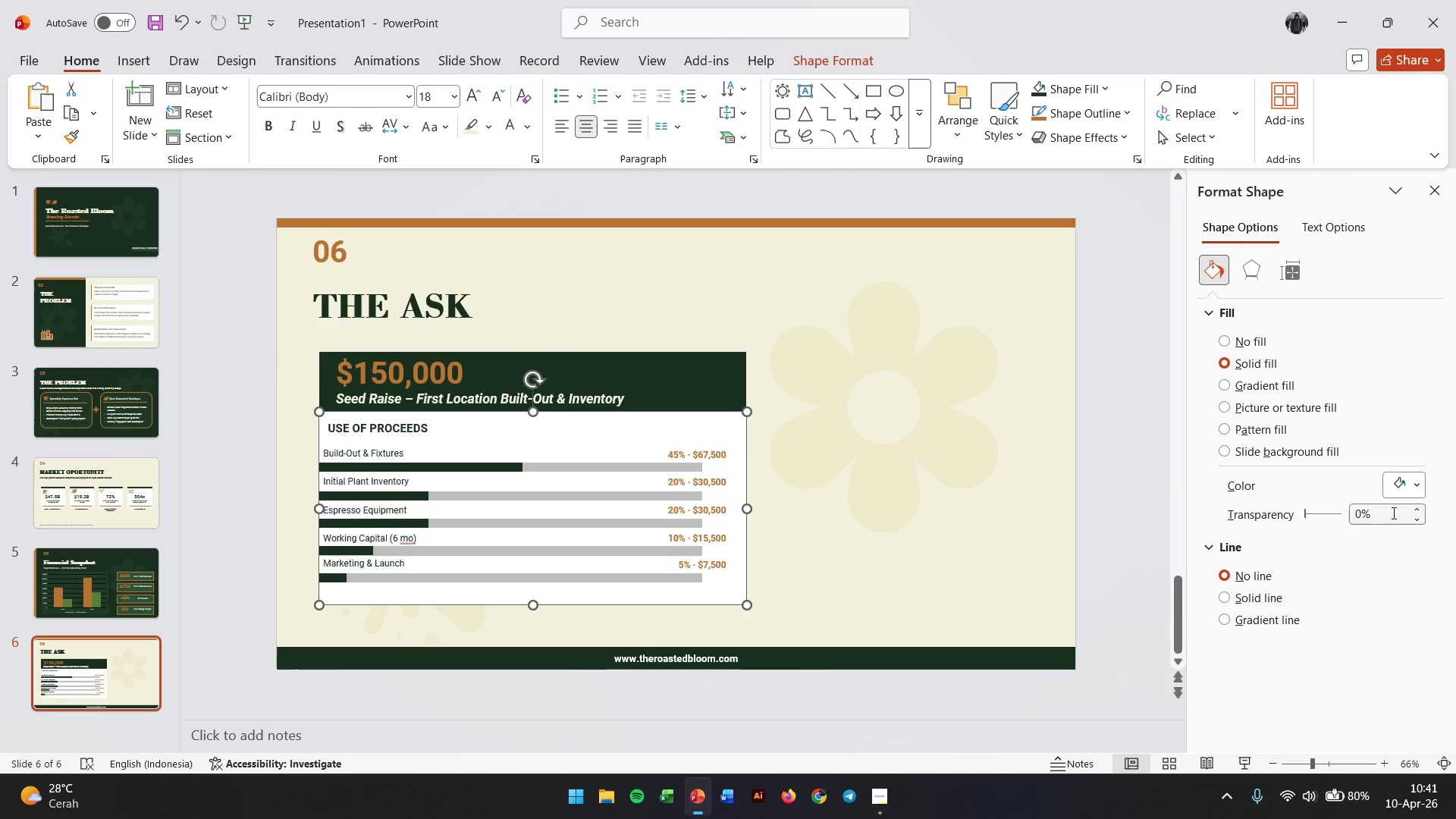 
left_click([1417, 485])
 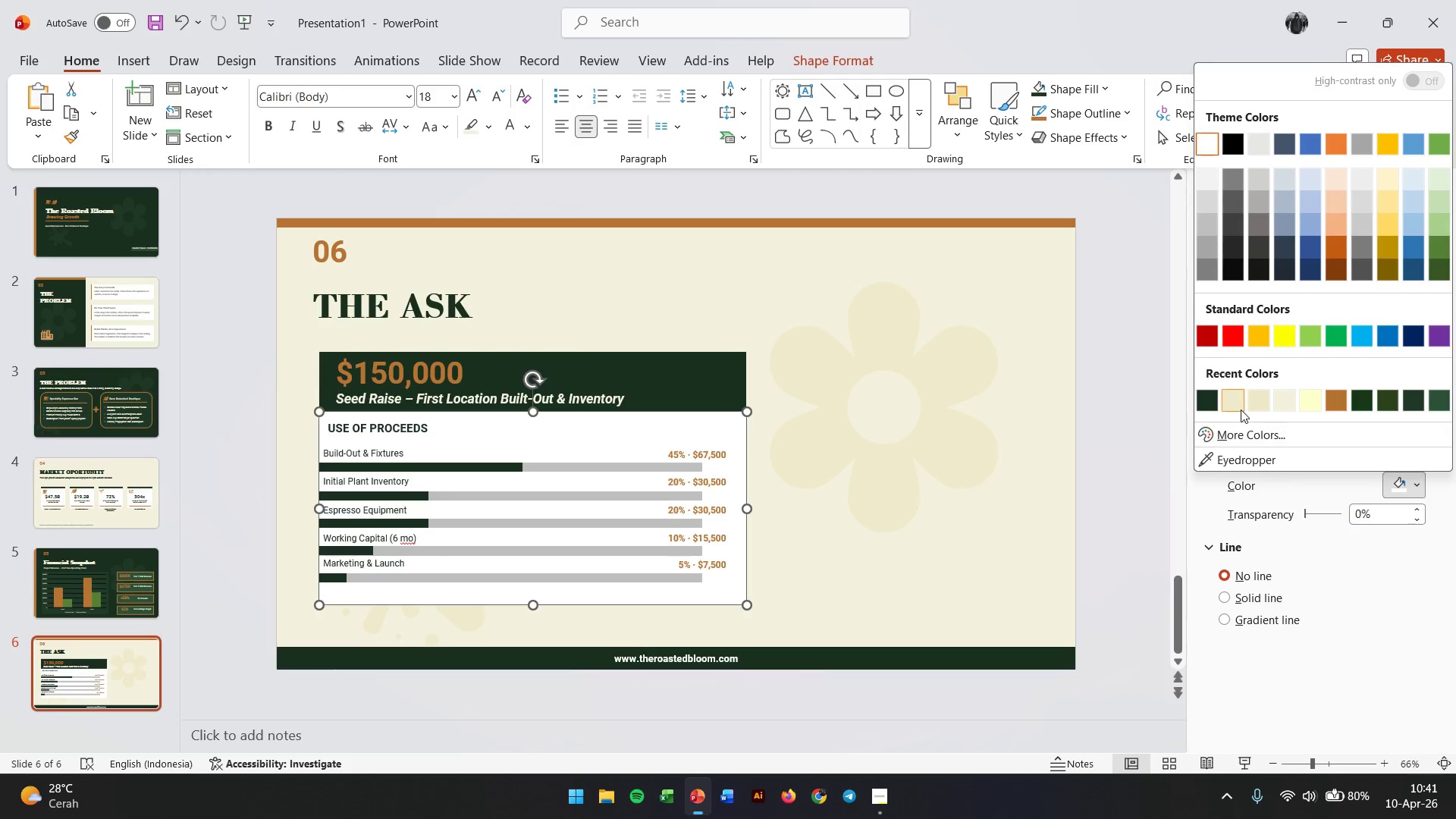 
left_click([1230, 403])
 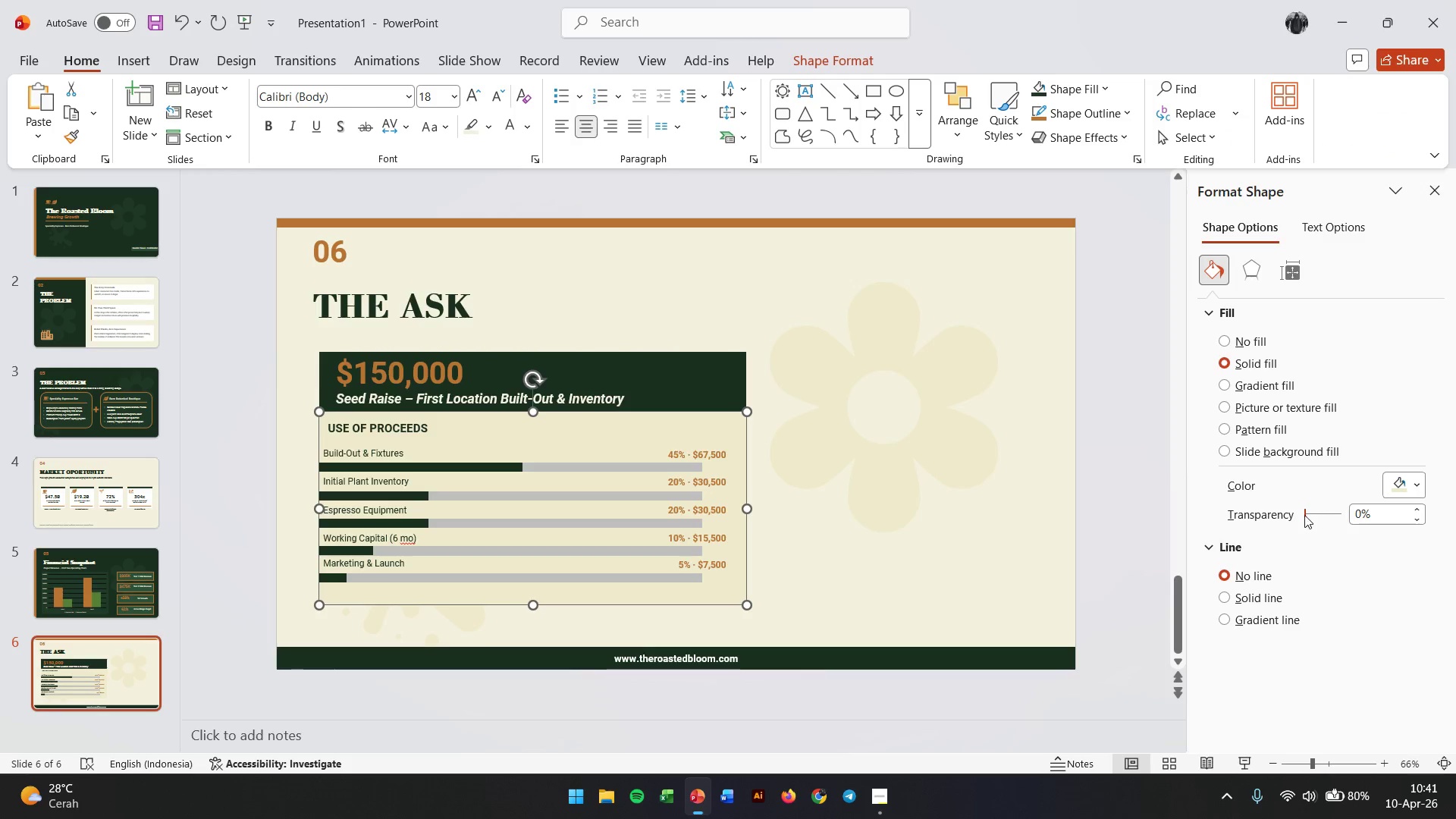 
left_click_drag(start_coordinate=[1307, 513], to_coordinate=[1315, 513])
 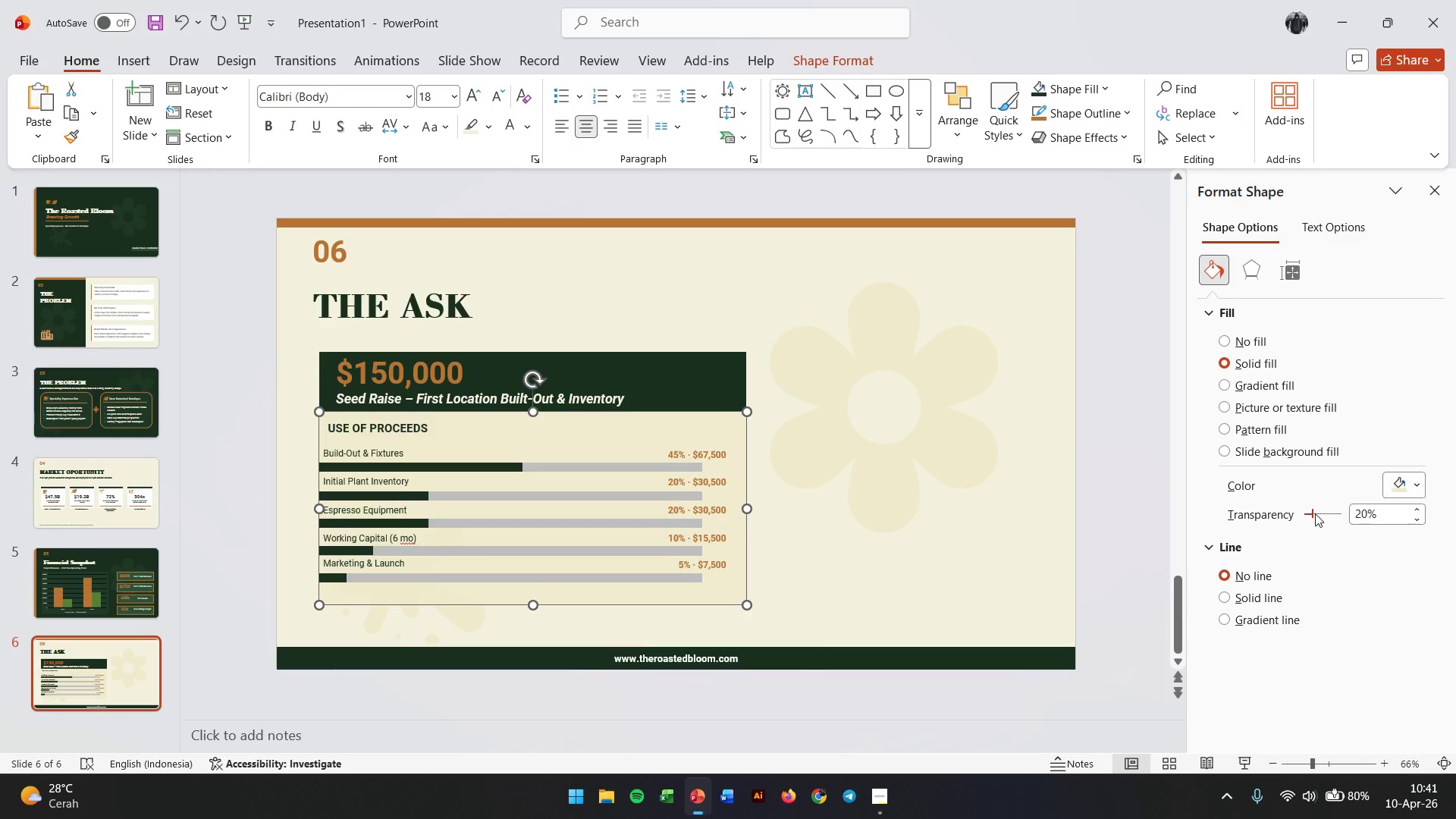 
left_click_drag(start_coordinate=[1315, 513], to_coordinate=[1320, 513])
 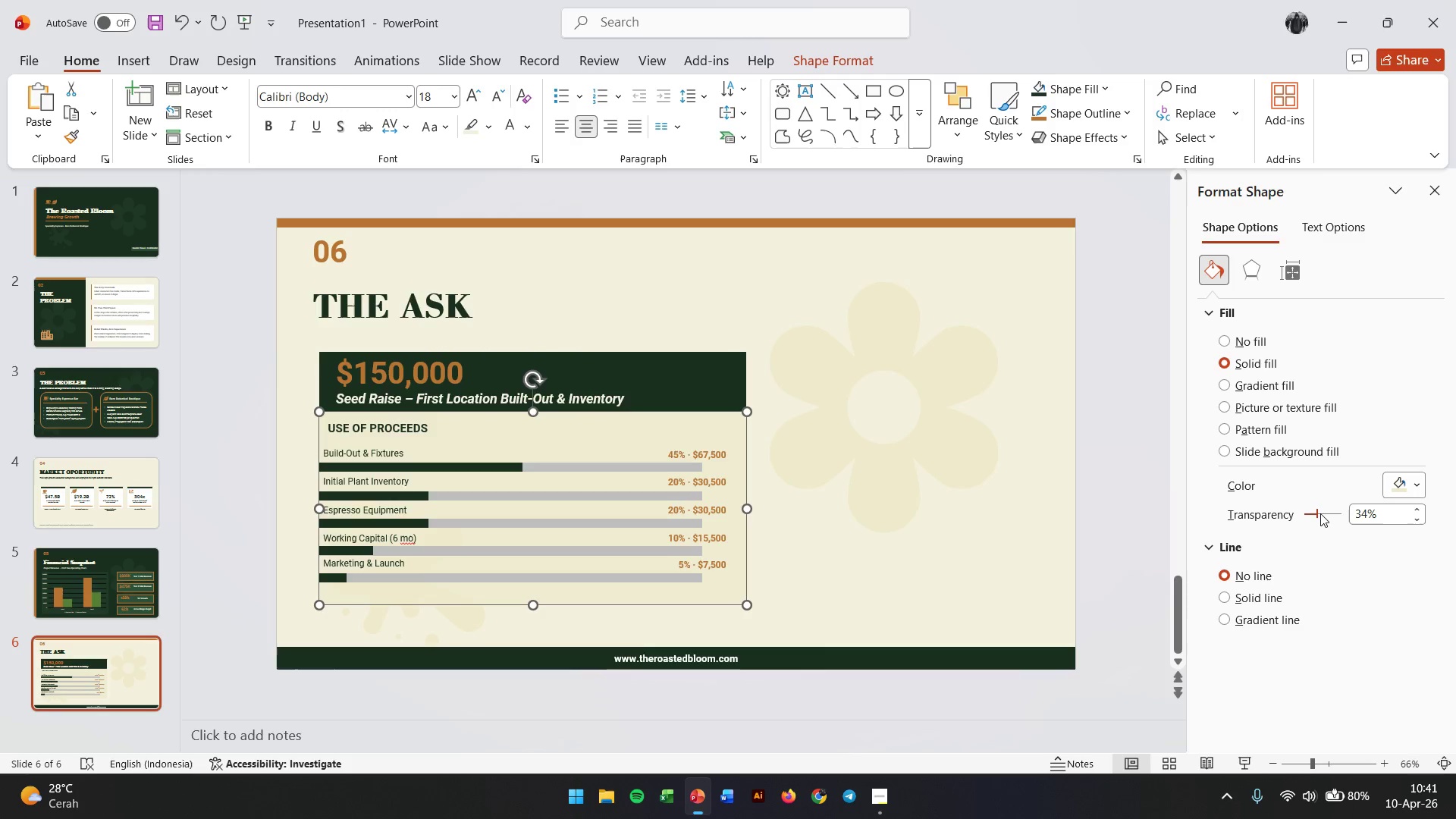 
left_click_drag(start_coordinate=[1320, 513], to_coordinate=[1328, 513])
 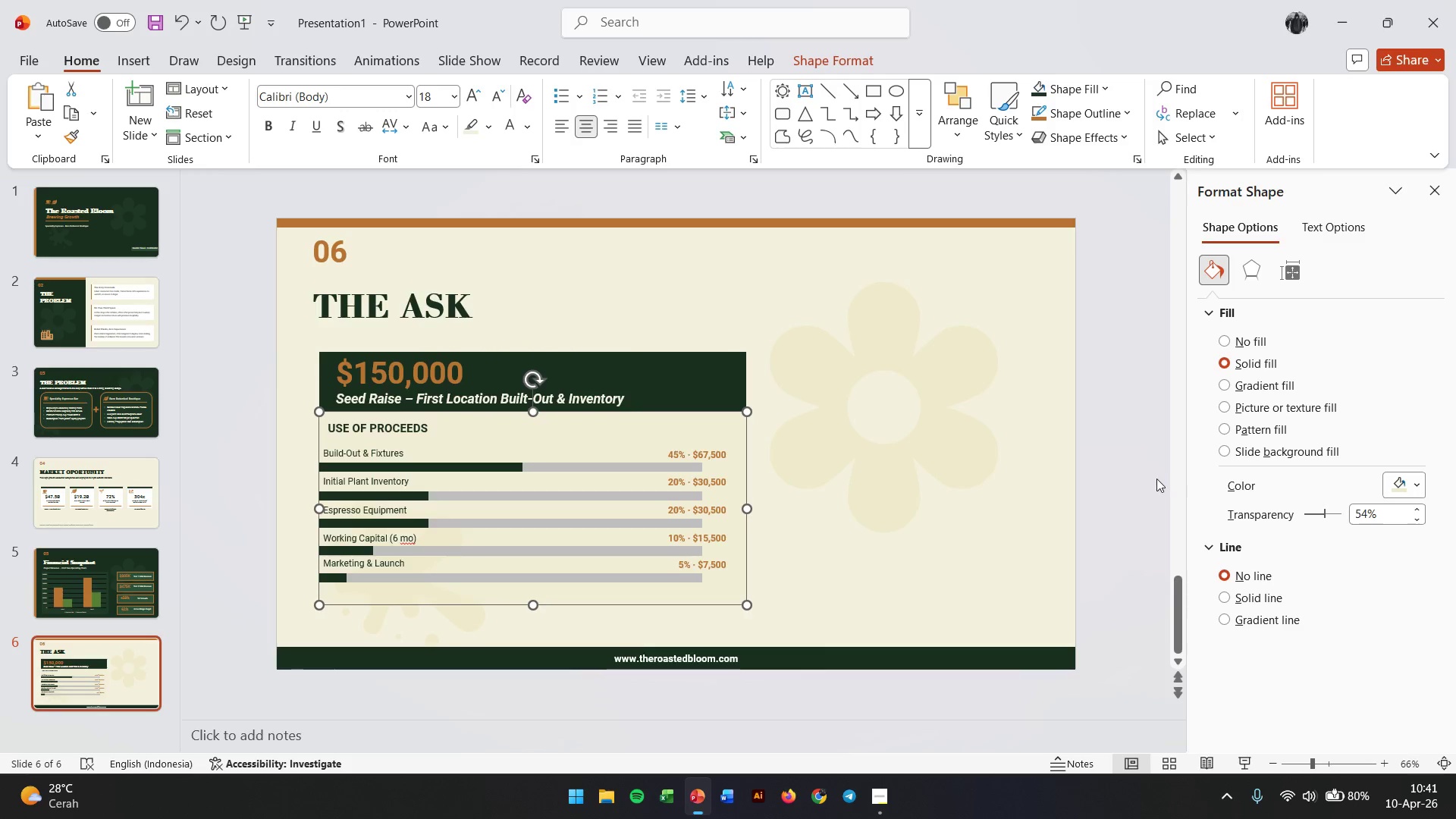 
left_click([1155, 478])
 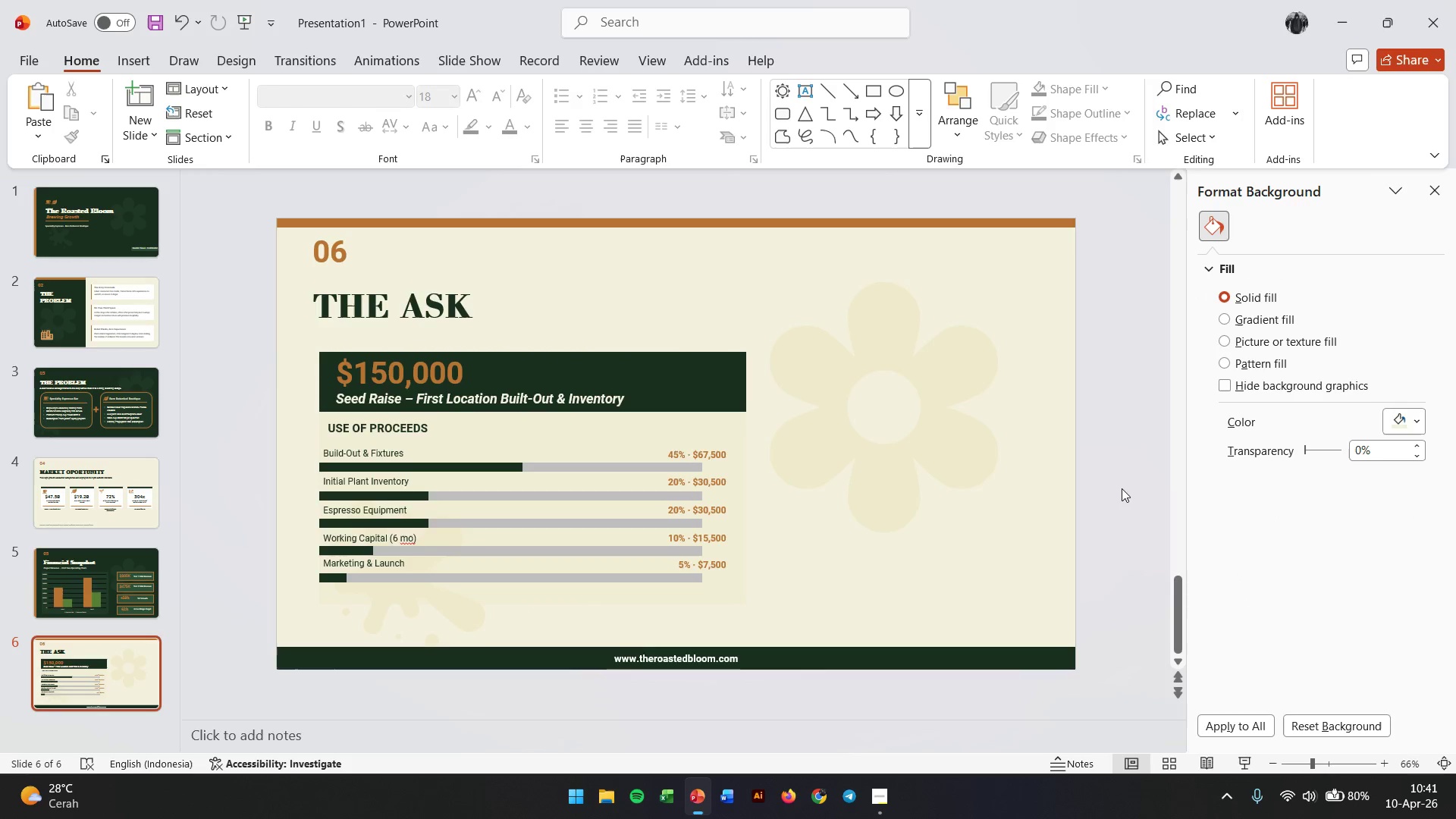 
wait(9.09)
 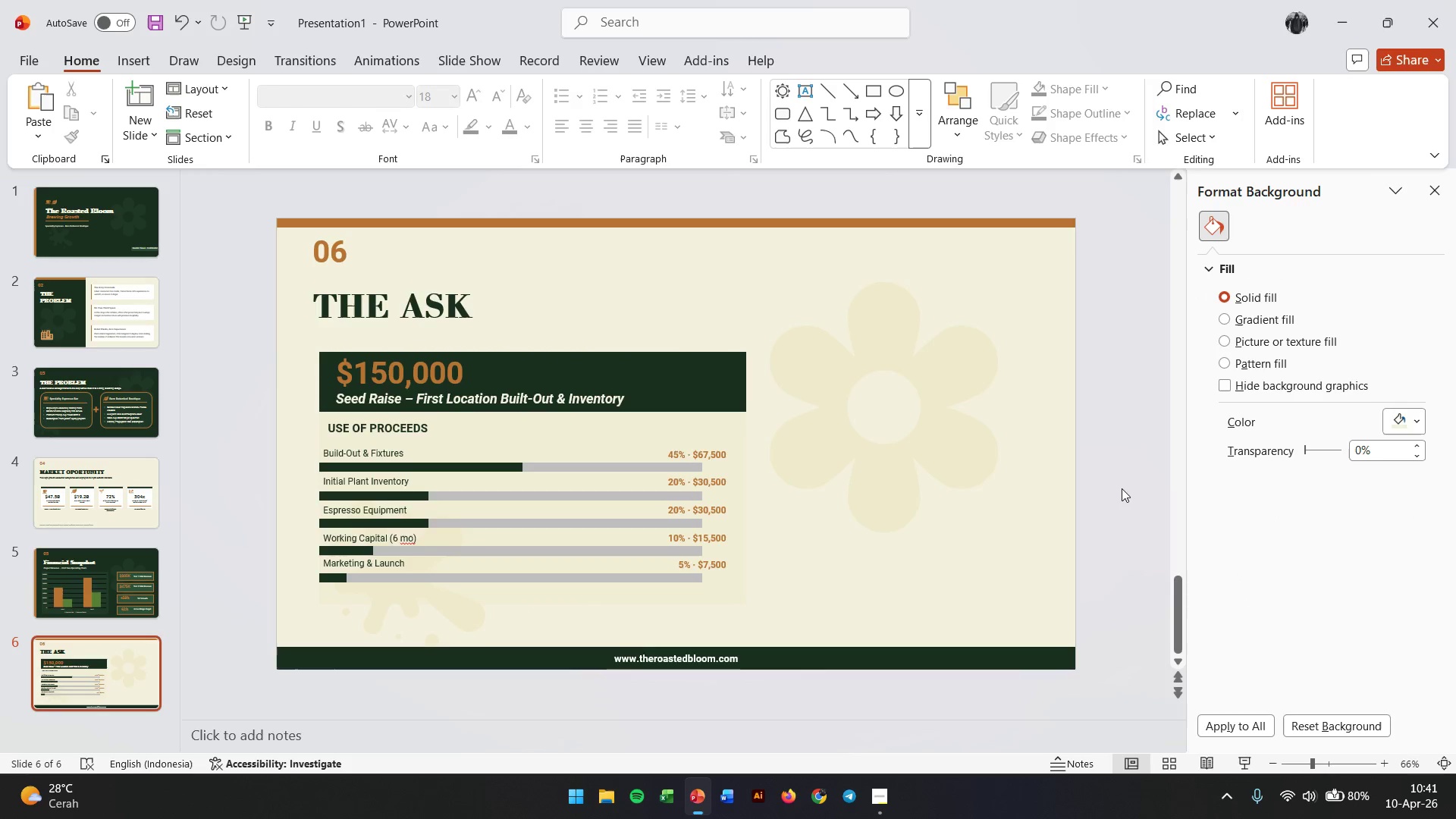 
left_click([101, 727])
 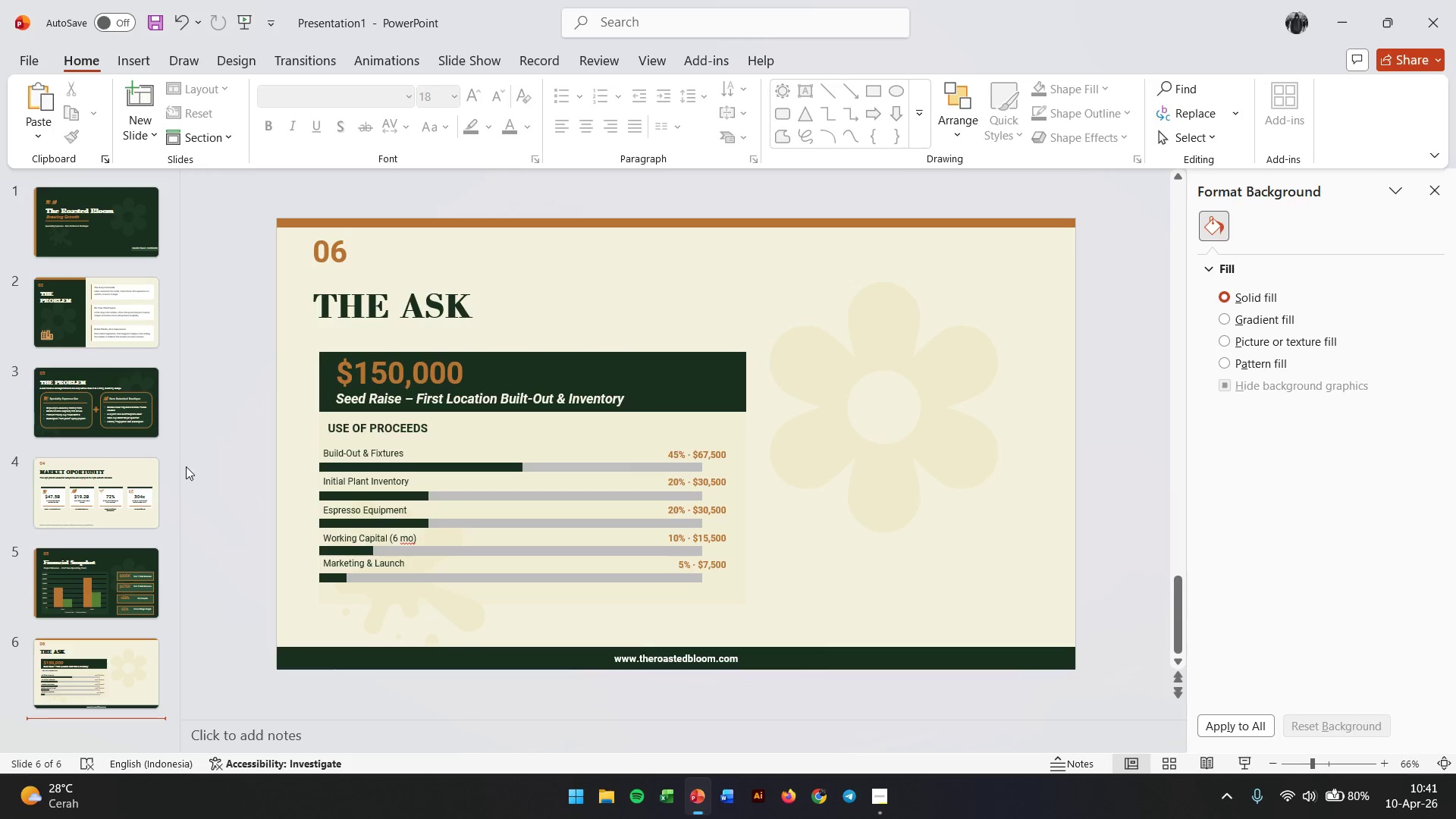 
scroll: coordinate [189, 463], scroll_direction: down, amount: 4.0
 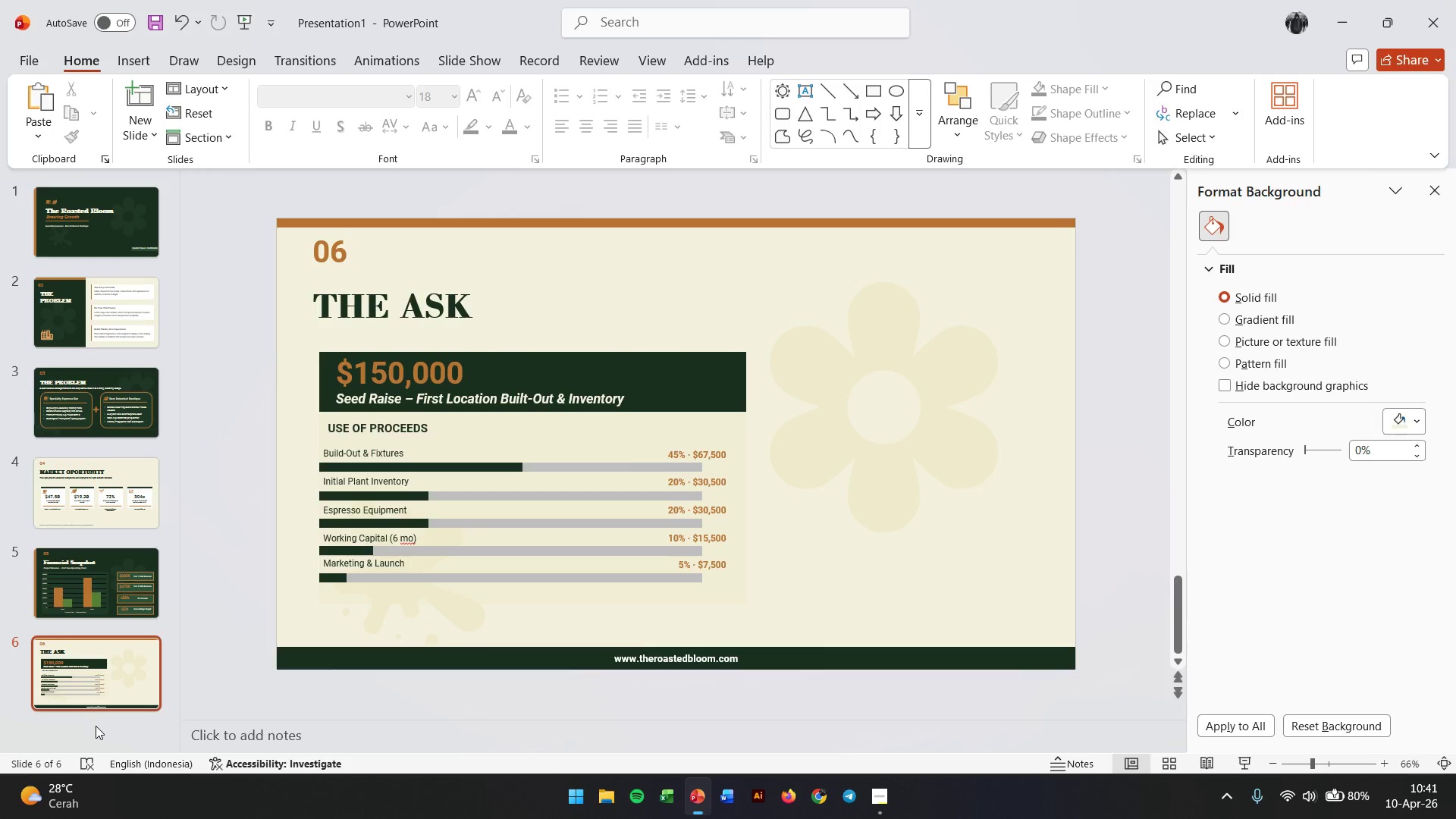 
right_click([107, 729])
 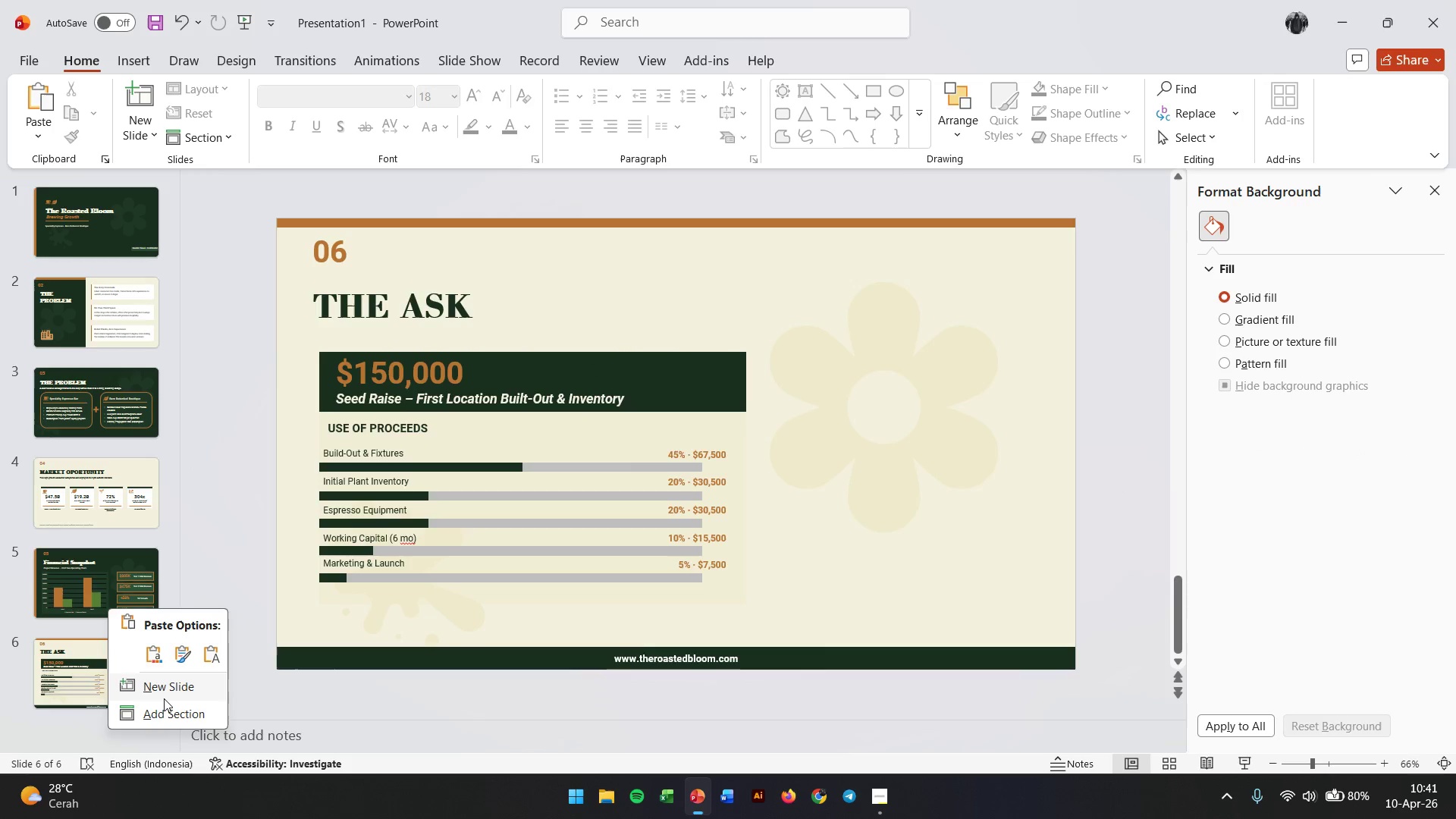 
left_click([164, 698])
 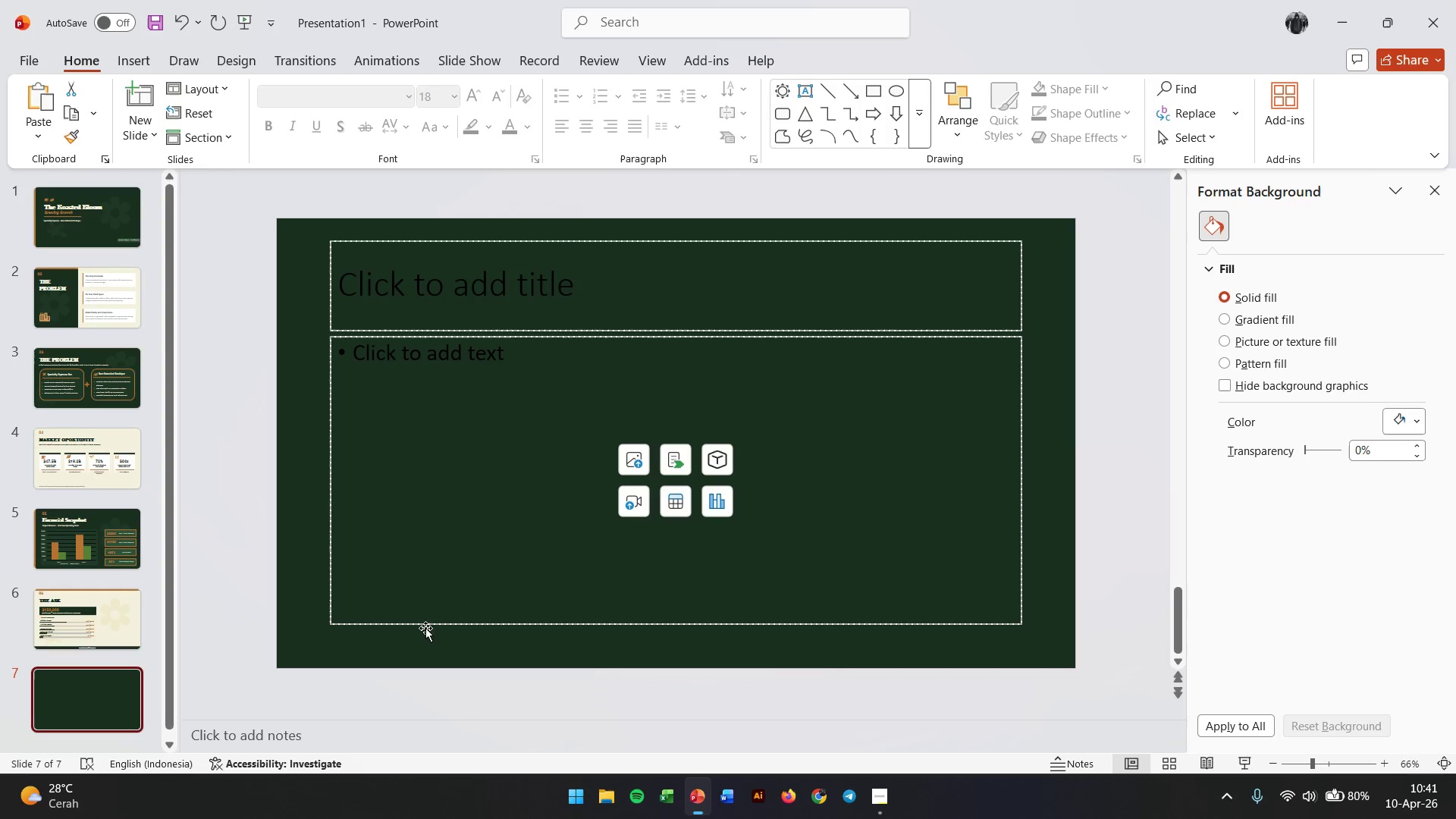 
key(Alt+AltLeft)
 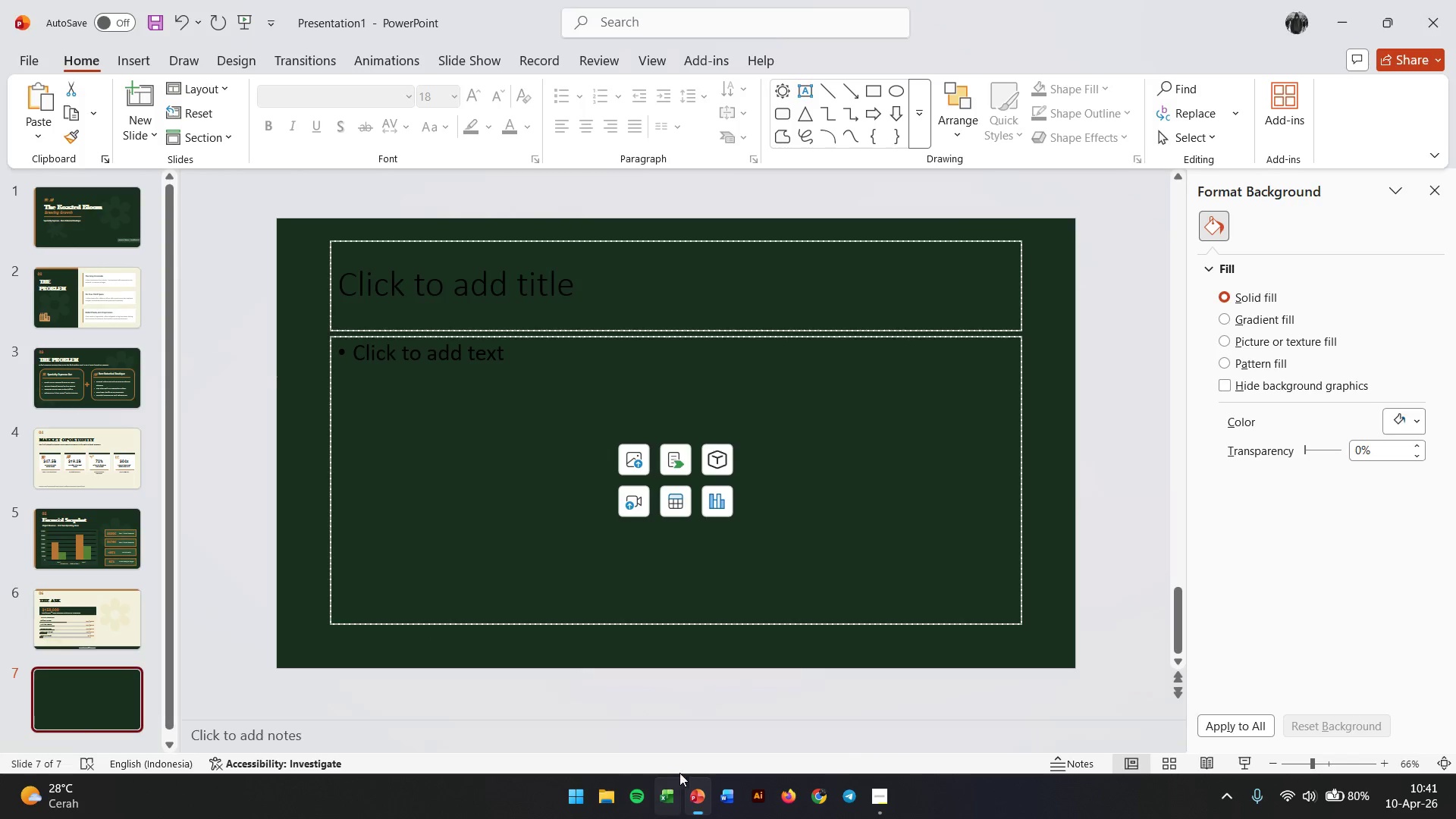 
key(Alt+Tab)